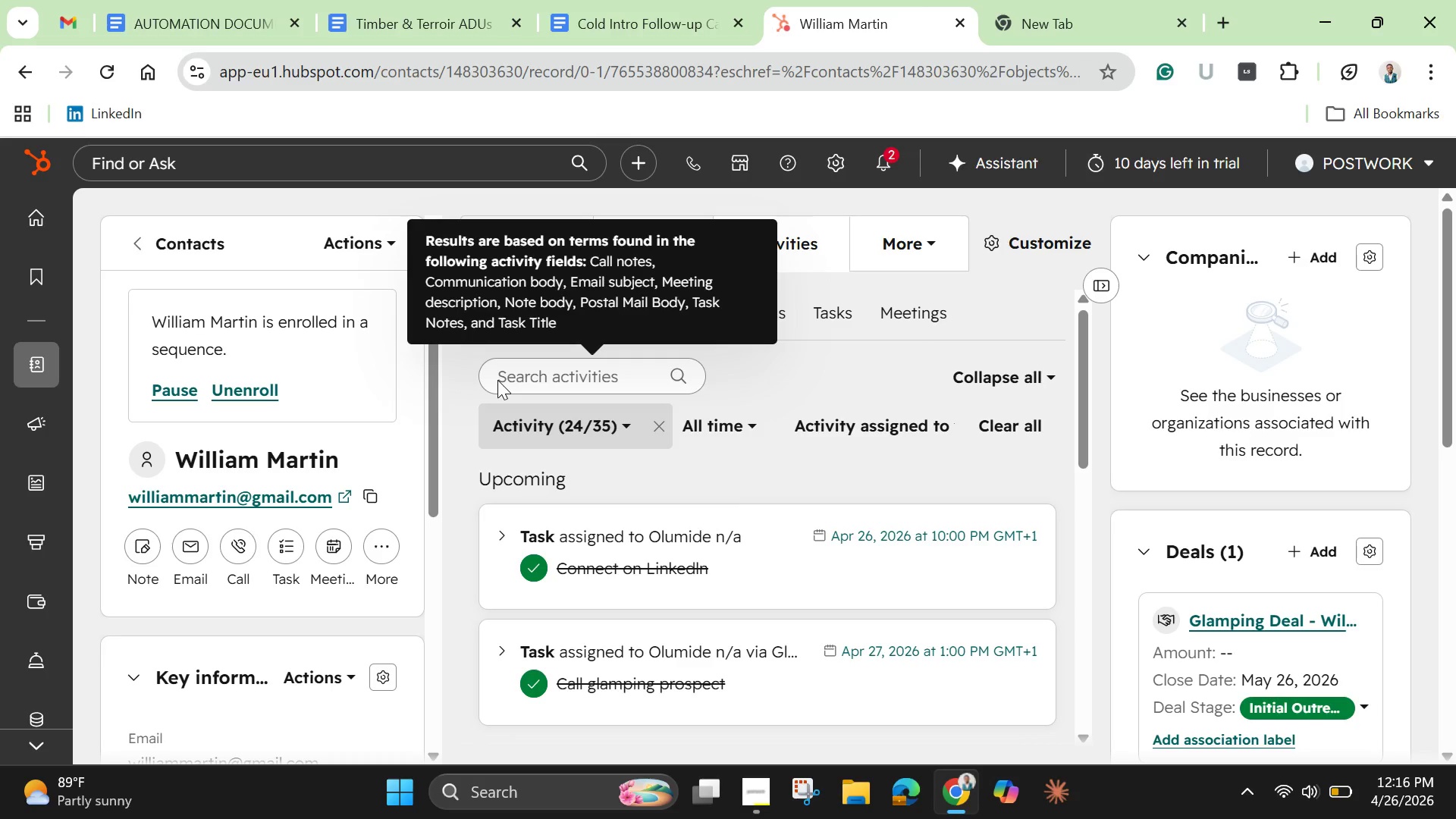 
scroll: coordinate [646, 598], scroll_direction: down, amount: 3.0
 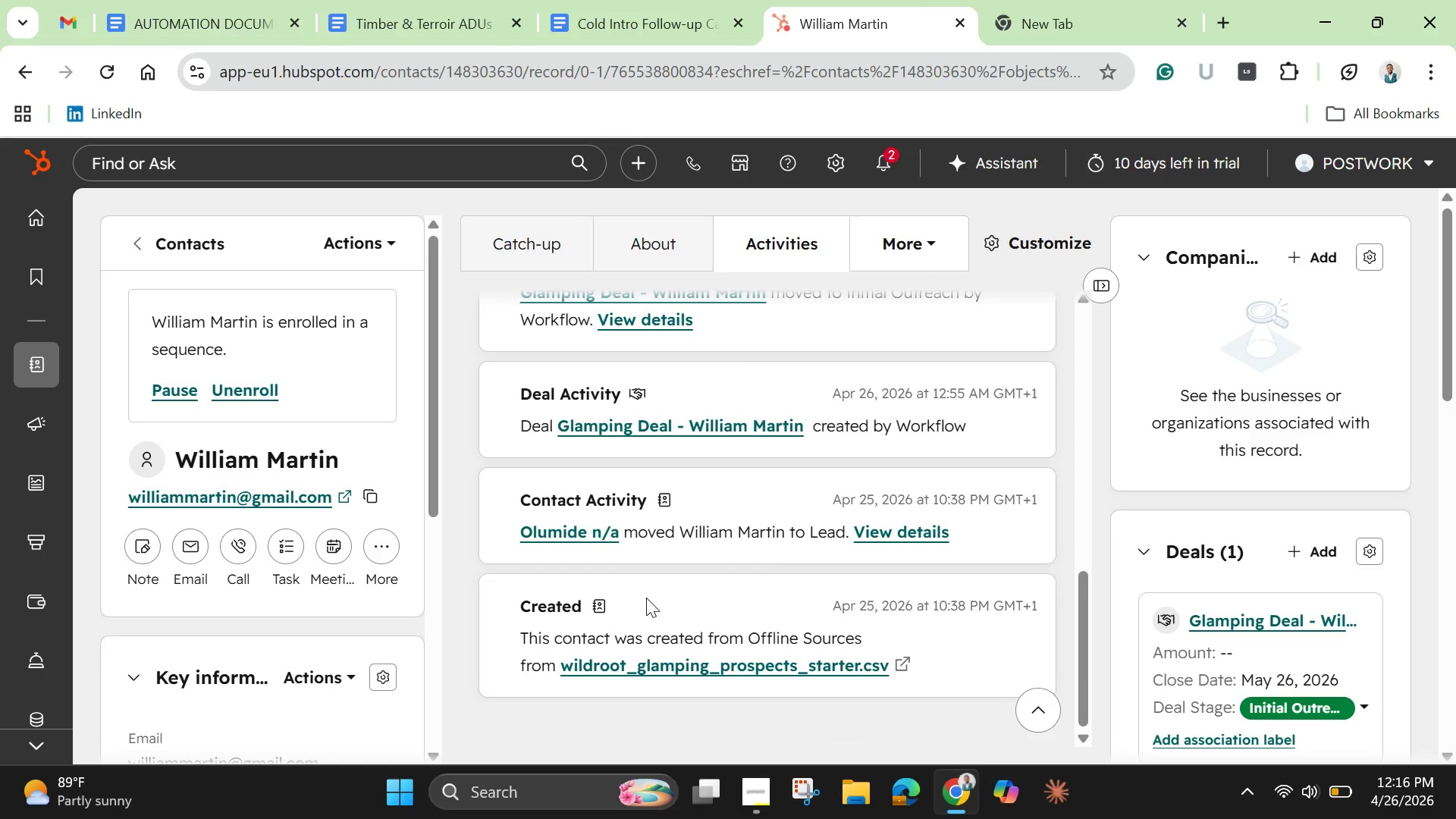 
scroll: coordinate [646, 598], scroll_direction: up, amount: 3.0
 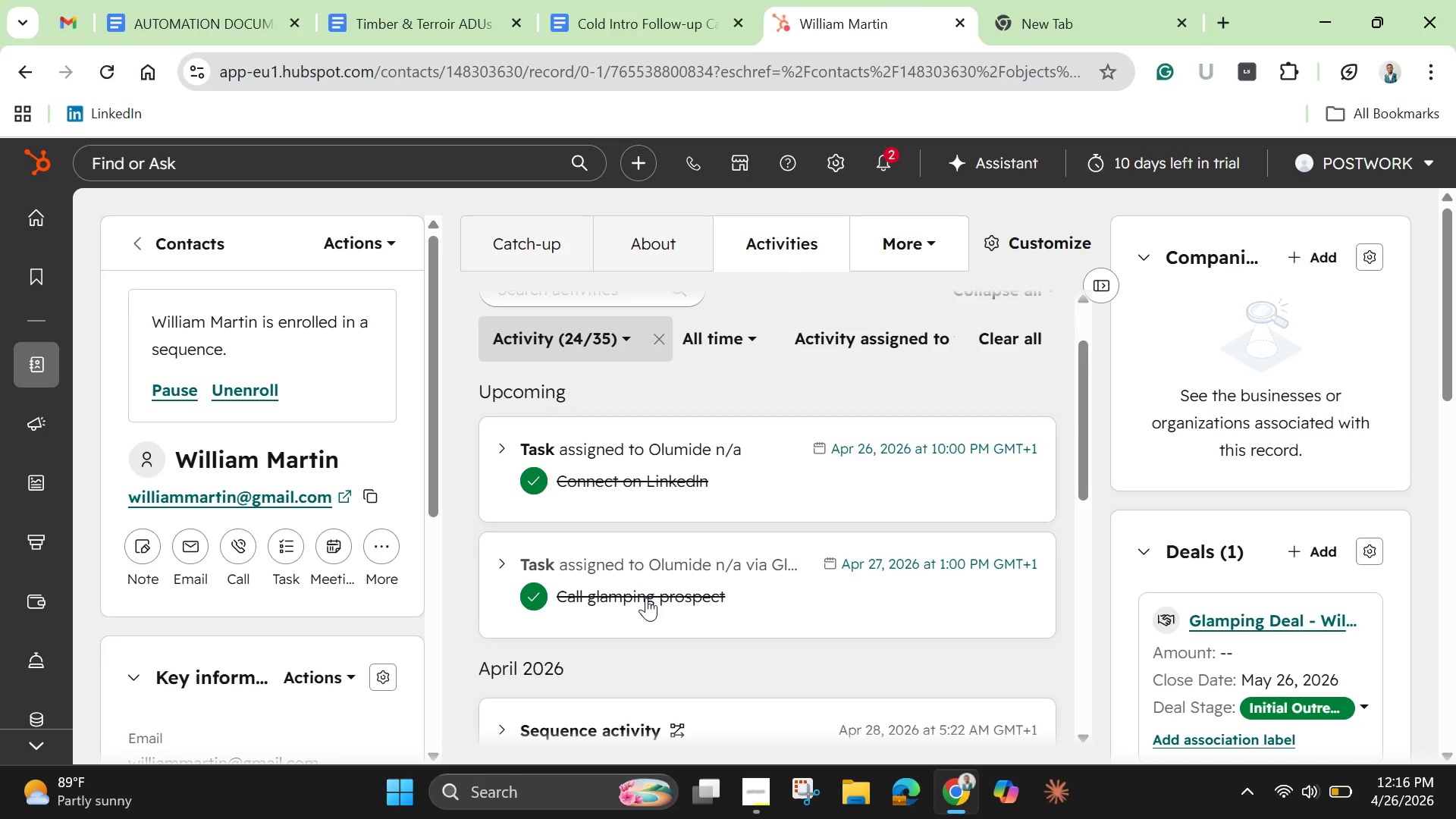 
scroll: coordinate [1063, 590], scroll_direction: down, amount: 2.0
 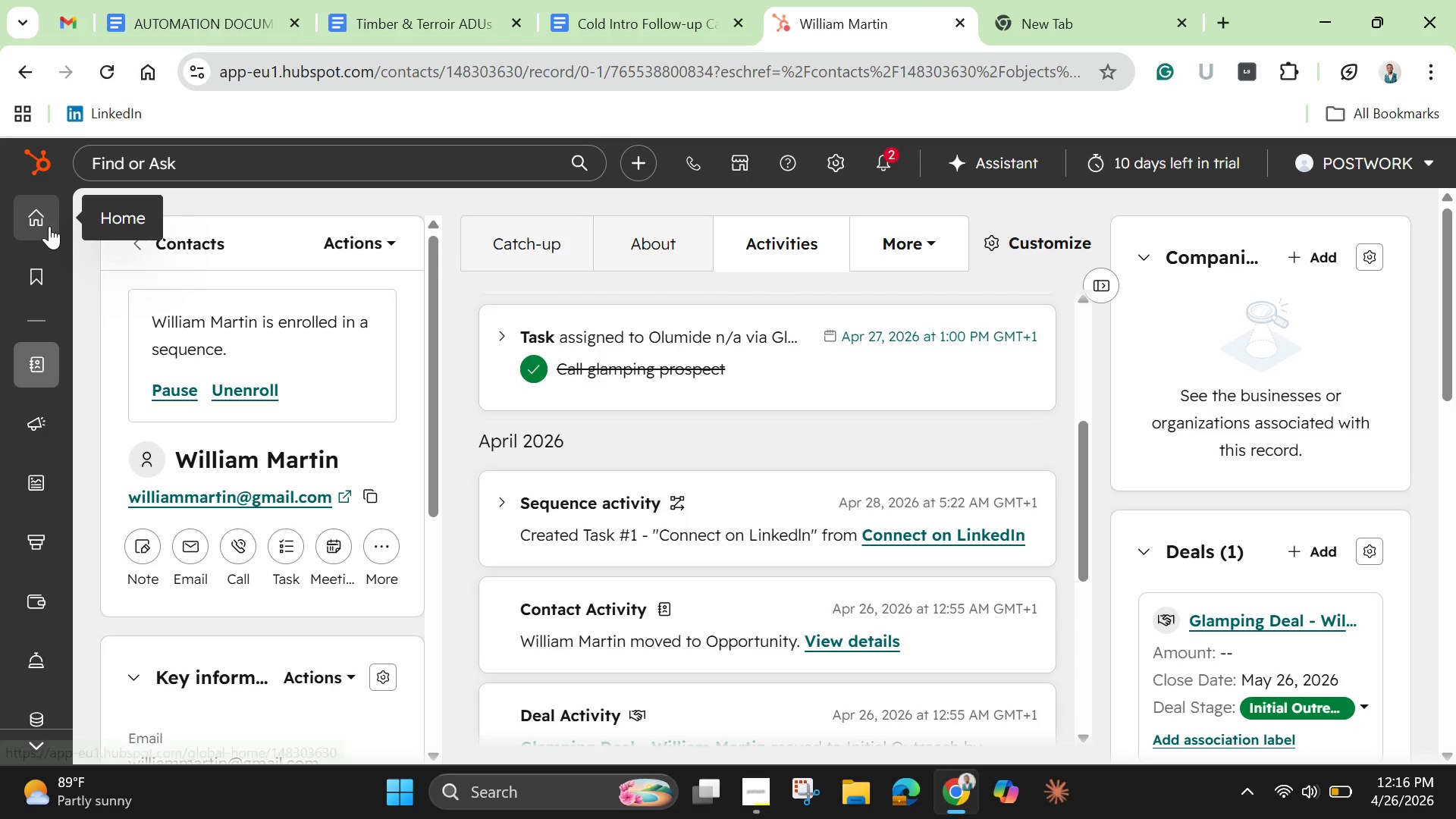 
left_click([49, 226])
 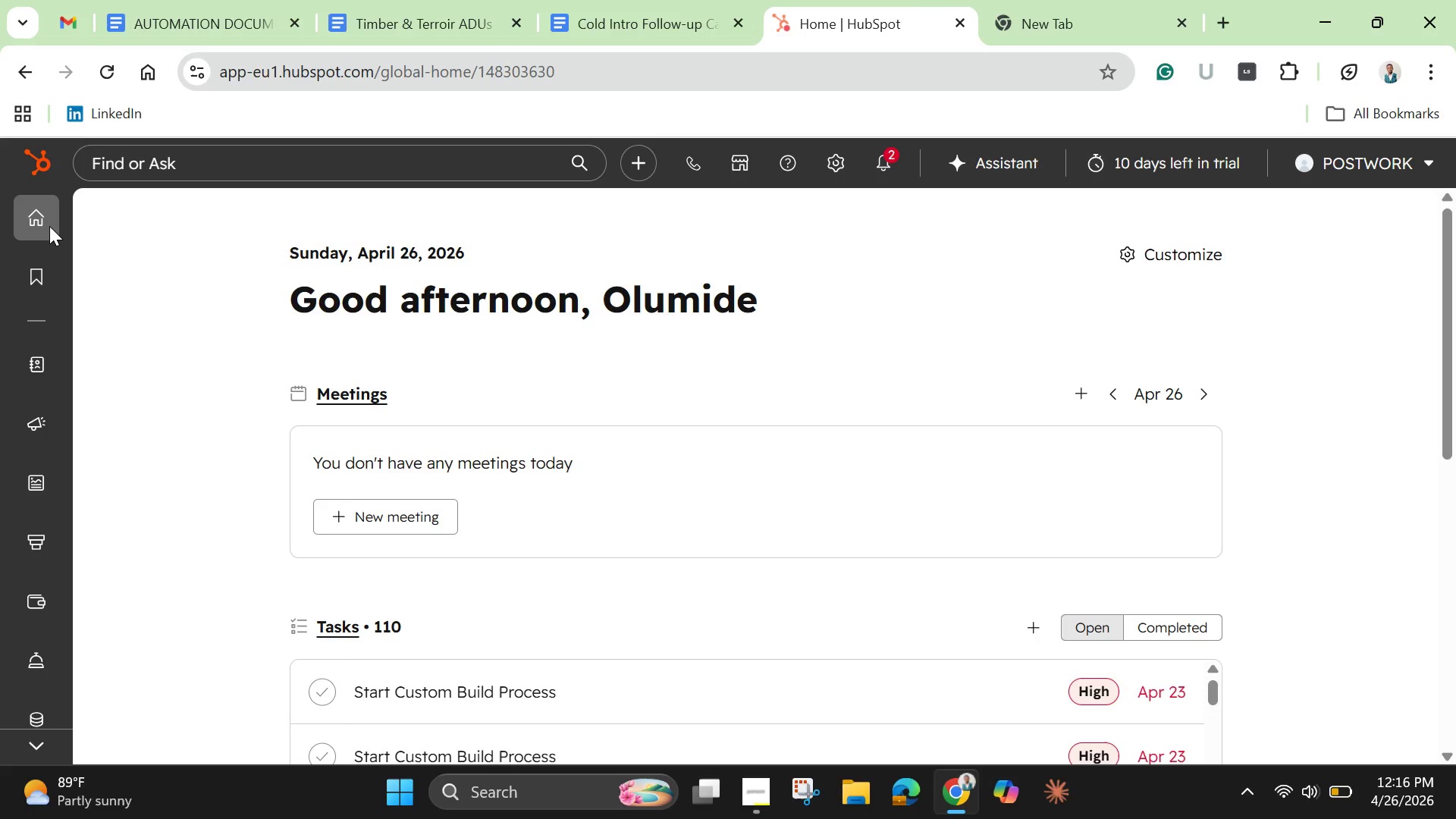 
wait(20.41)
 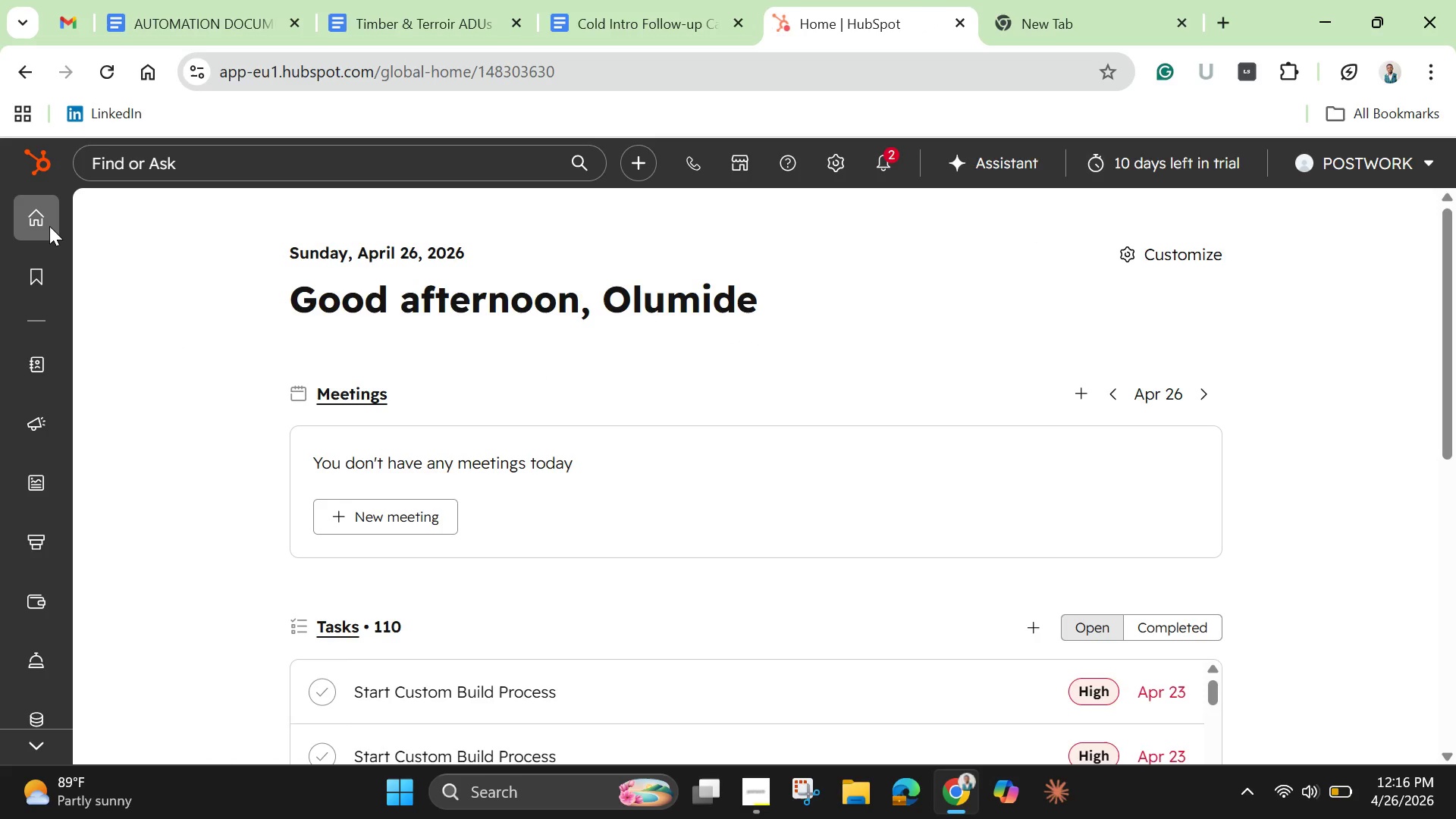 
left_click([842, 160])
 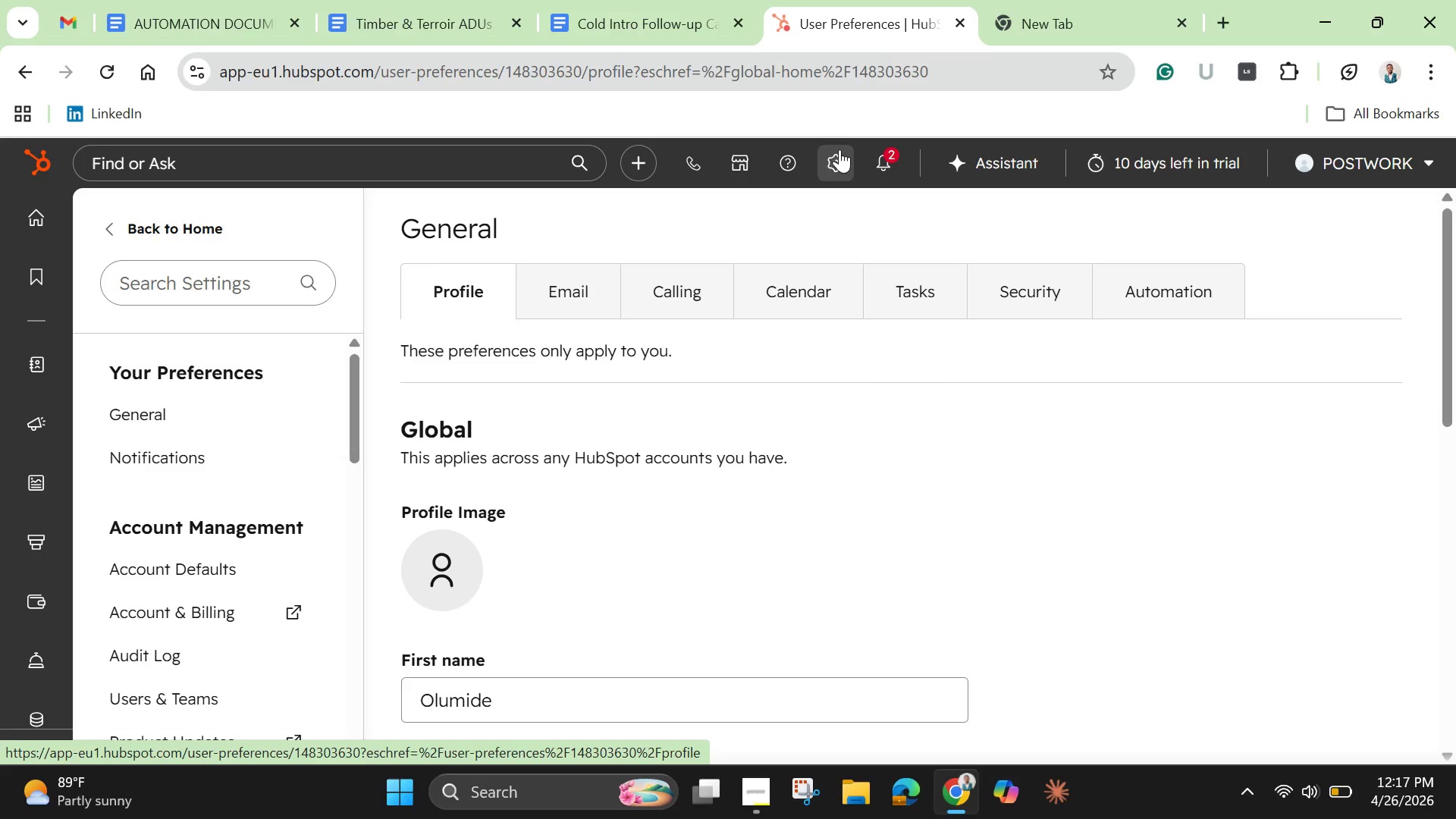 
wait(14.84)
 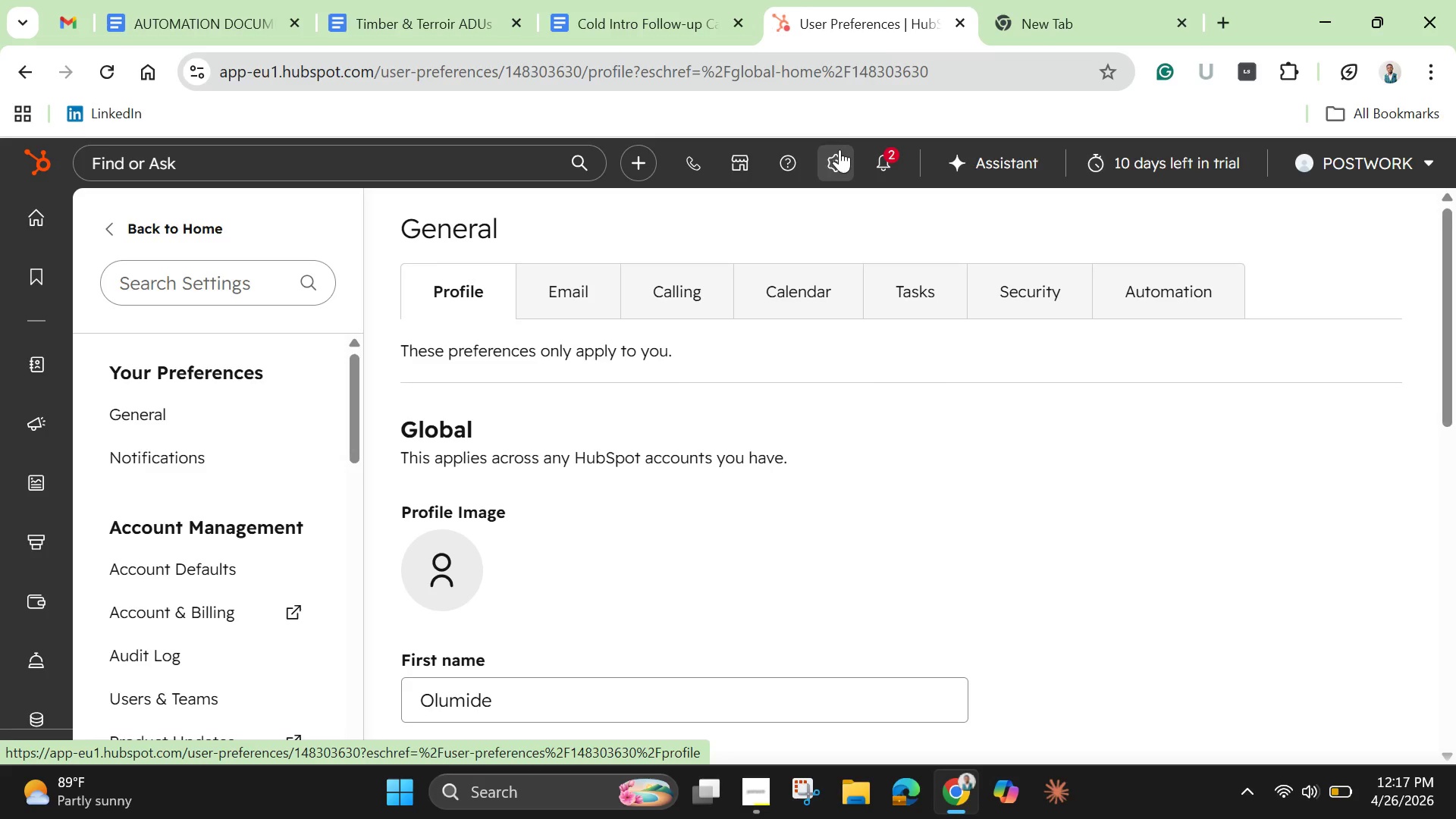 
scroll: coordinate [214, 620], scroll_direction: down, amount: 7.0
 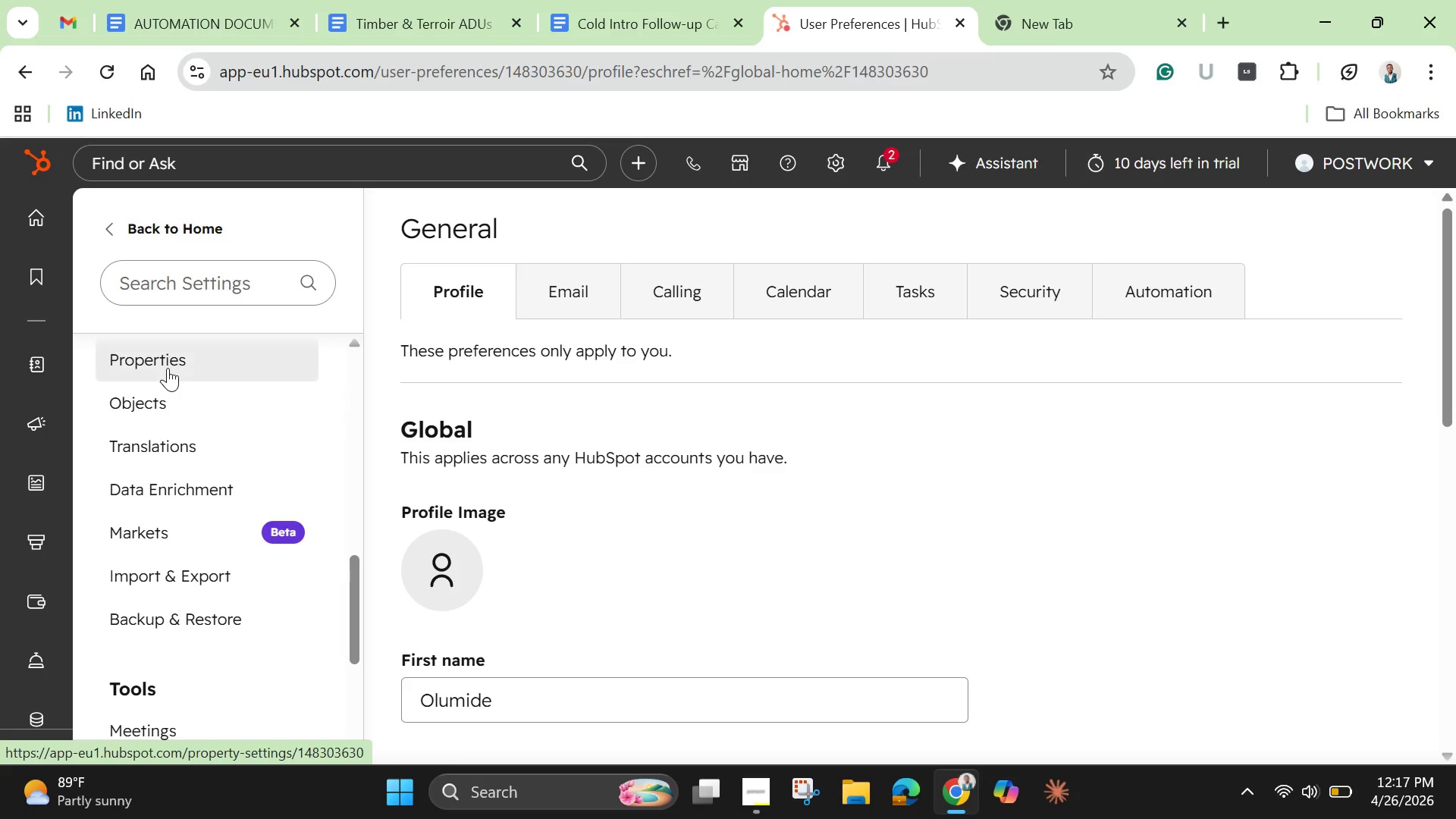 
left_click([168, 368])
 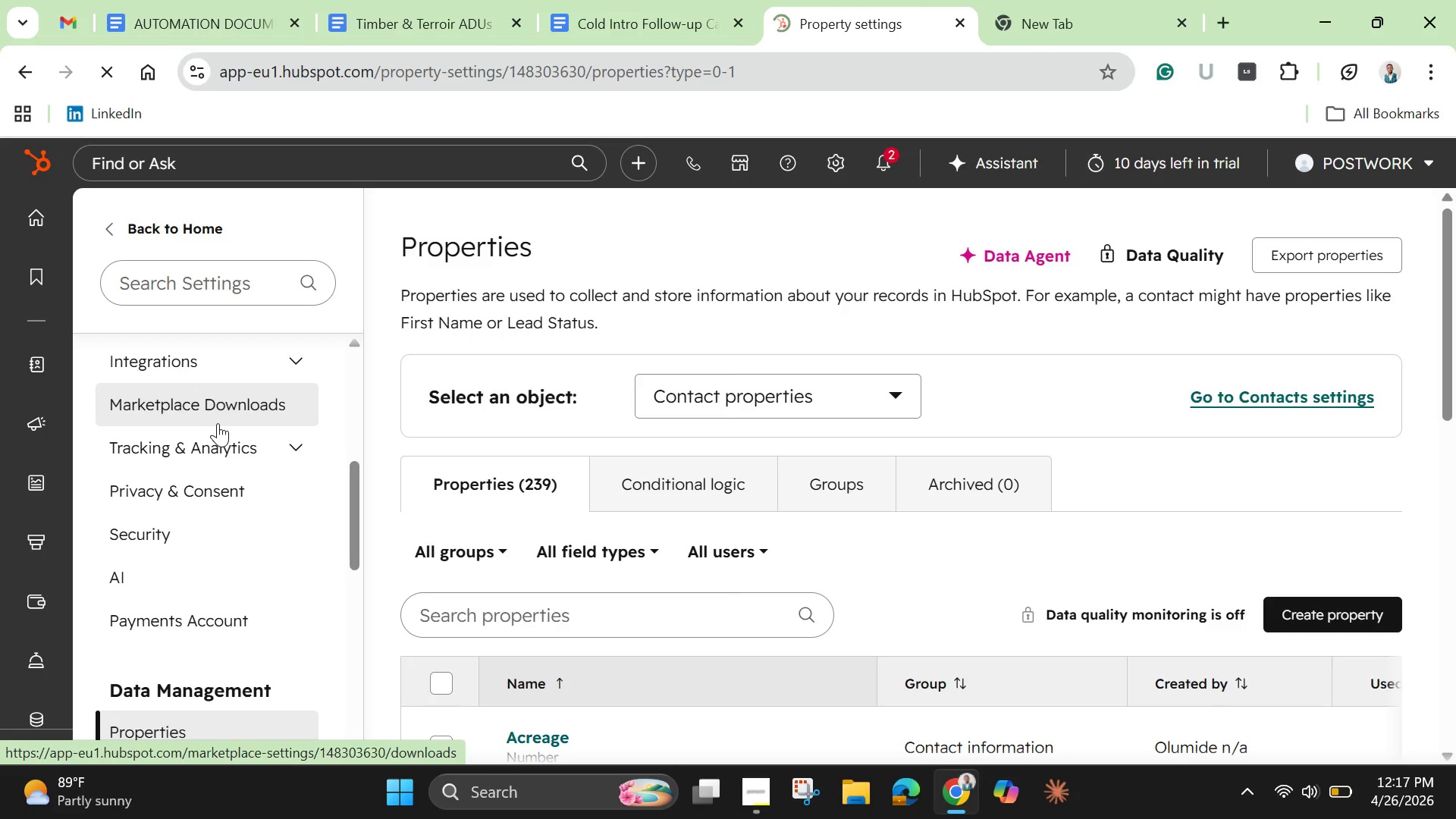 
wait(10.8)
 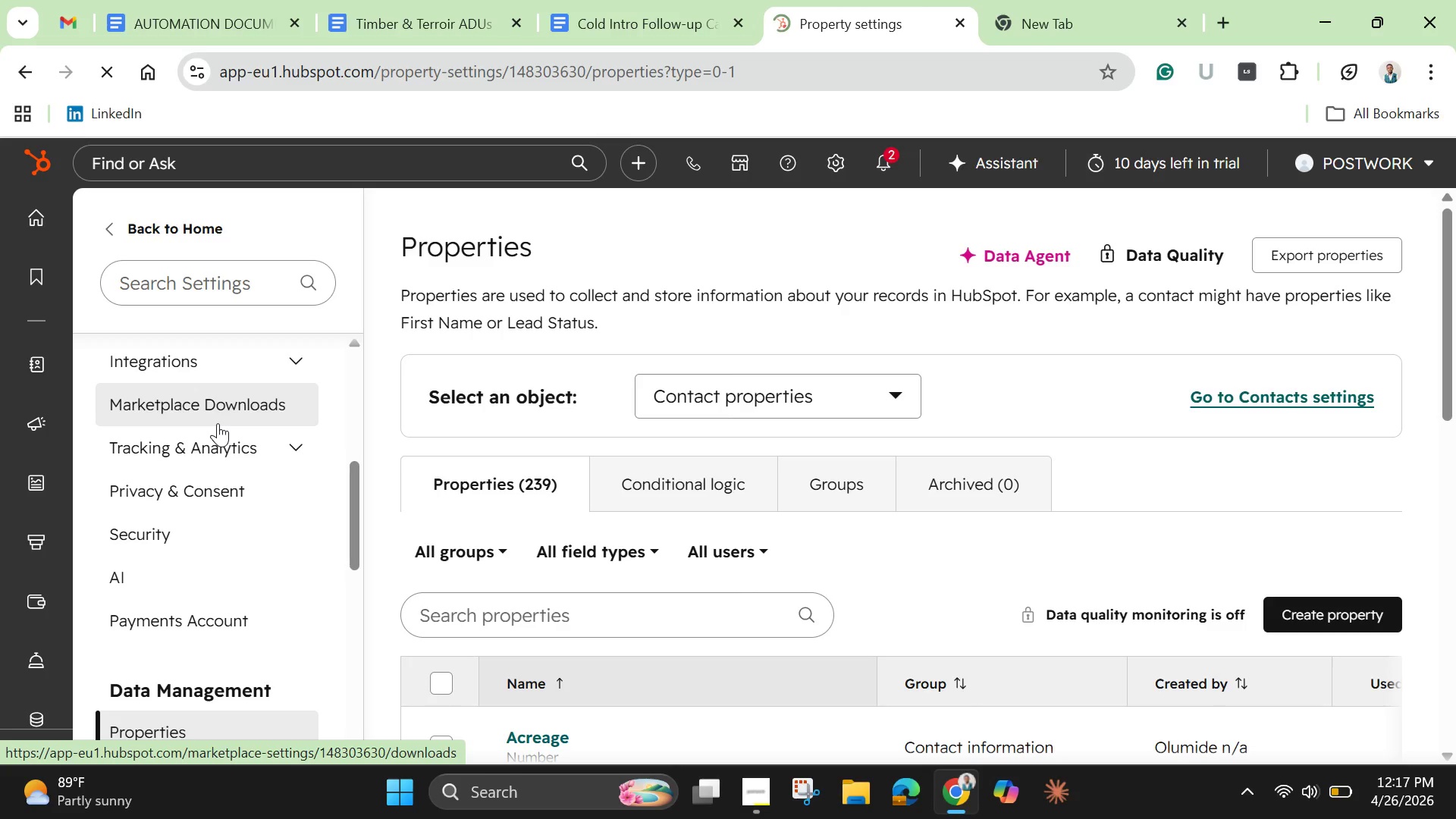 
left_click([811, 400])
 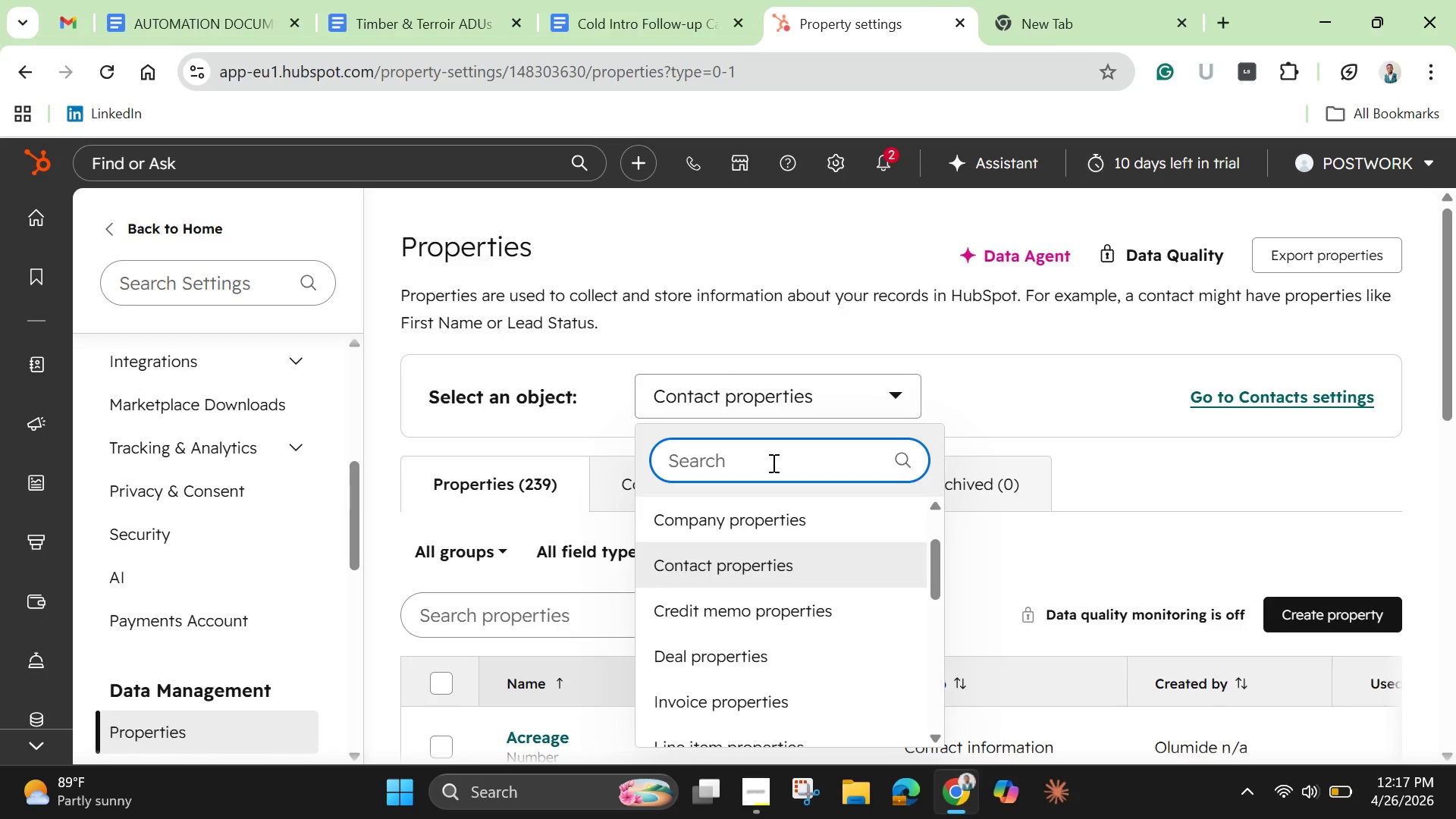 
type(con)
 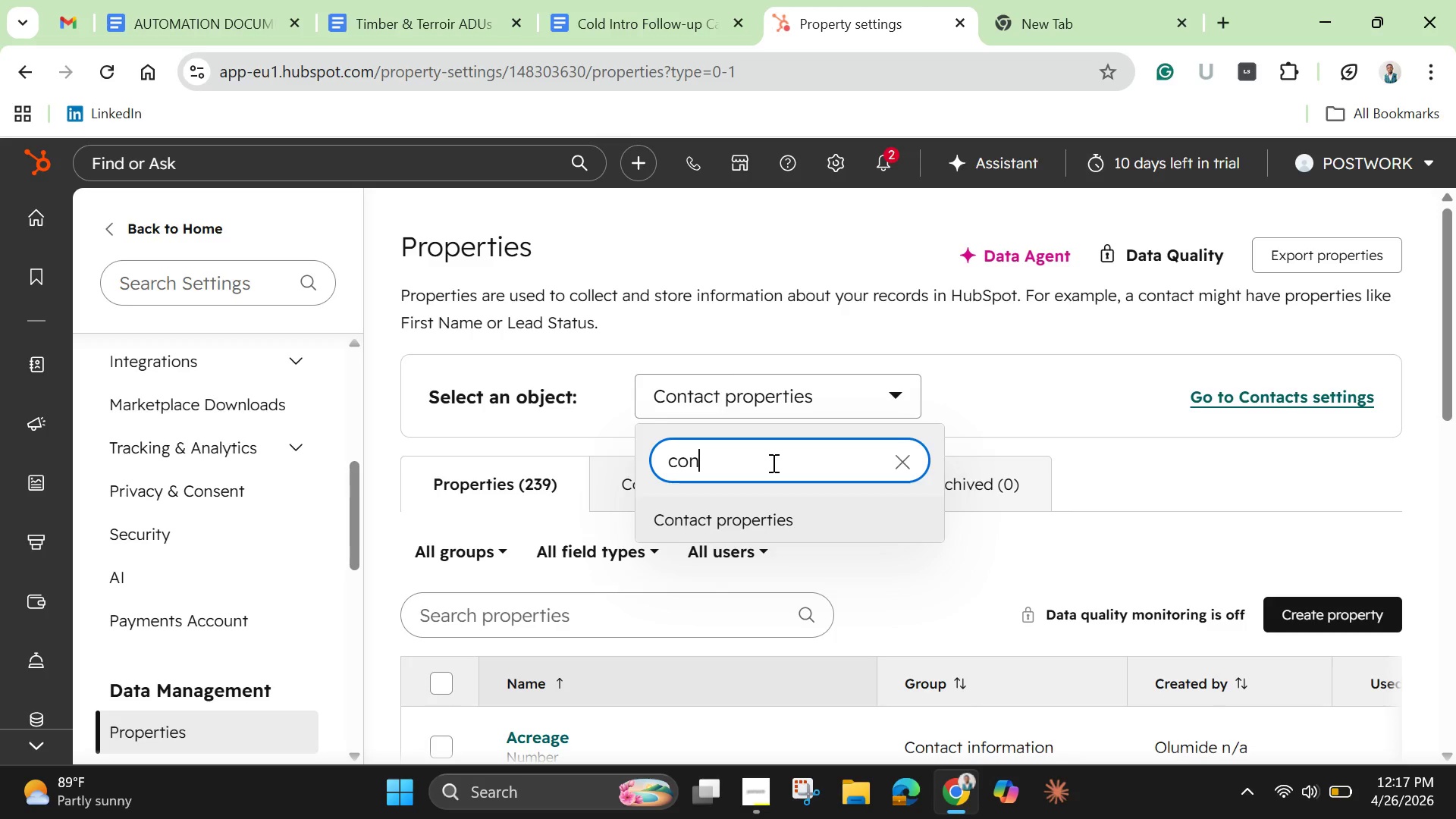 
wait(5.17)
 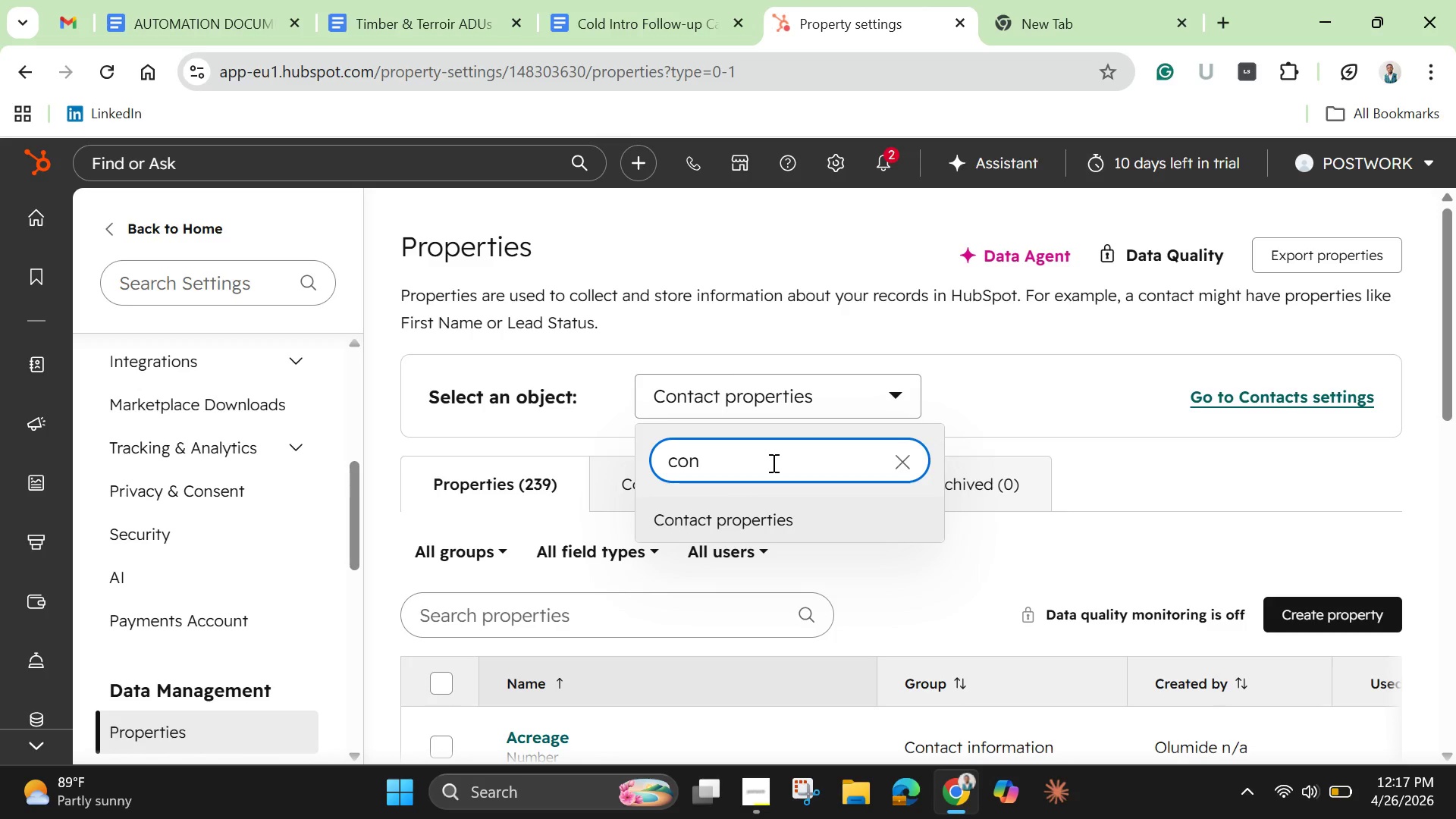 
left_click([696, 516])
 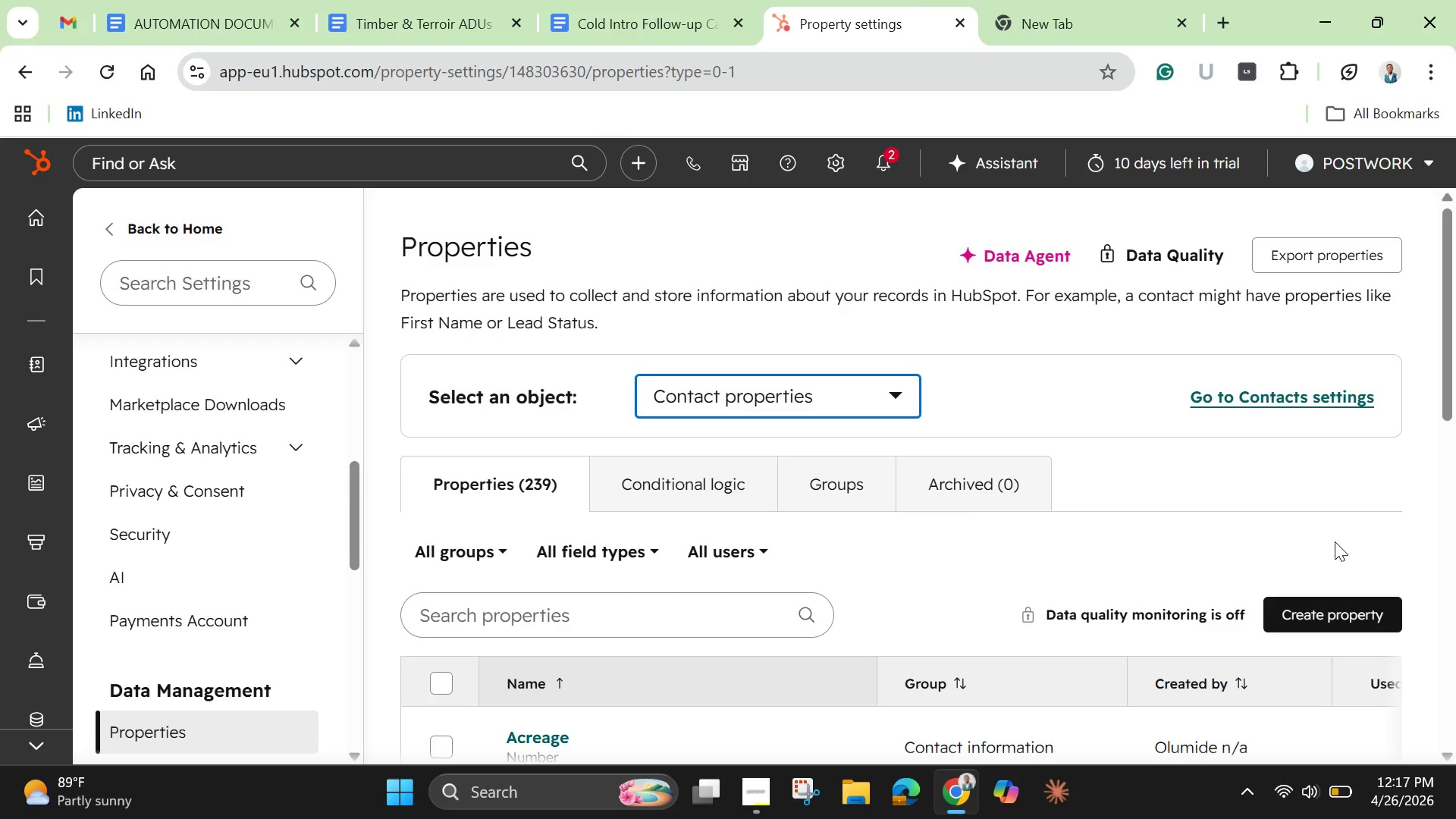 
scroll: coordinate [1334, 542], scroll_direction: down, amount: 11.0
 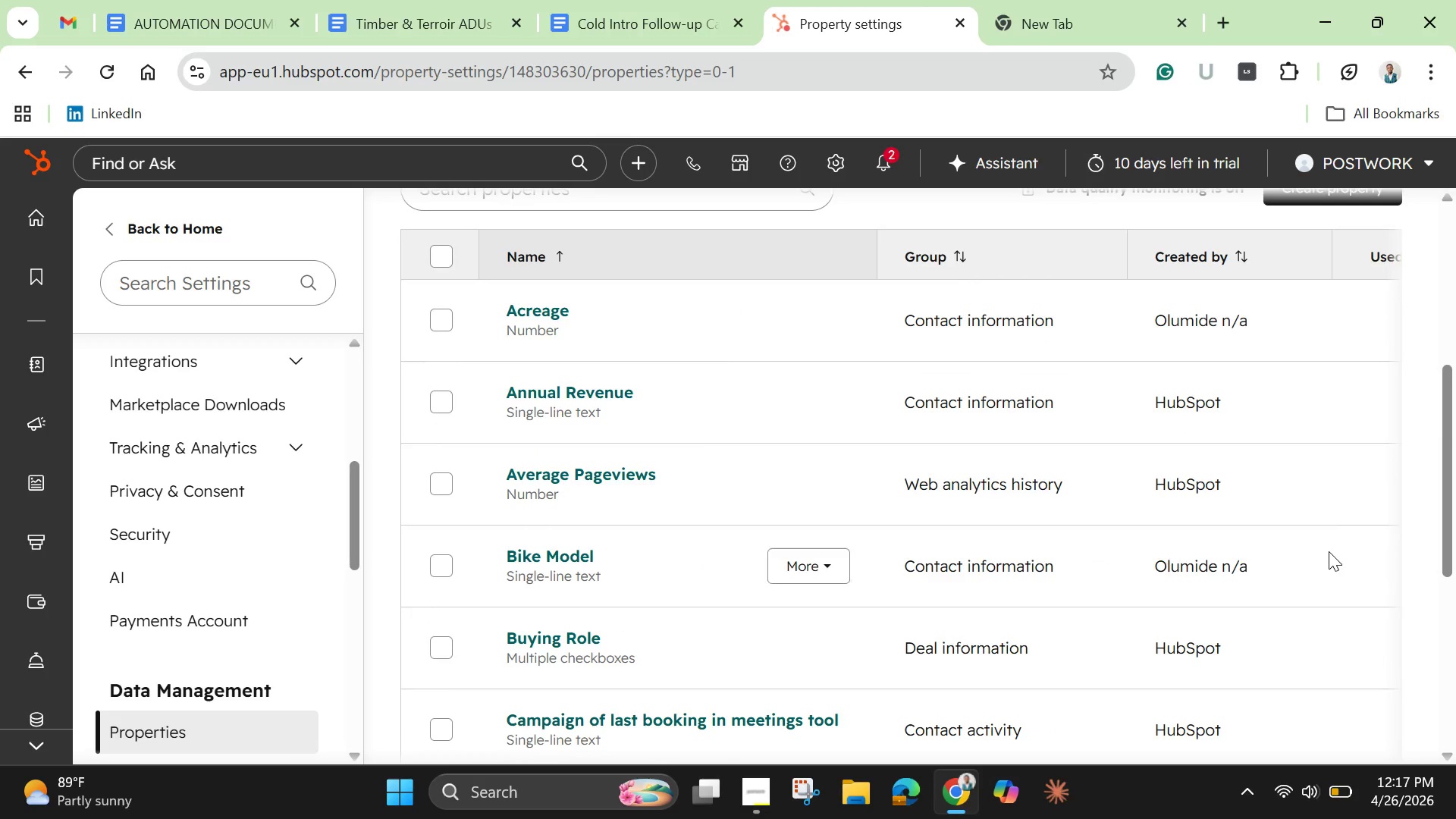 
scroll: coordinate [1329, 551], scroll_direction: up, amount: 4.0
 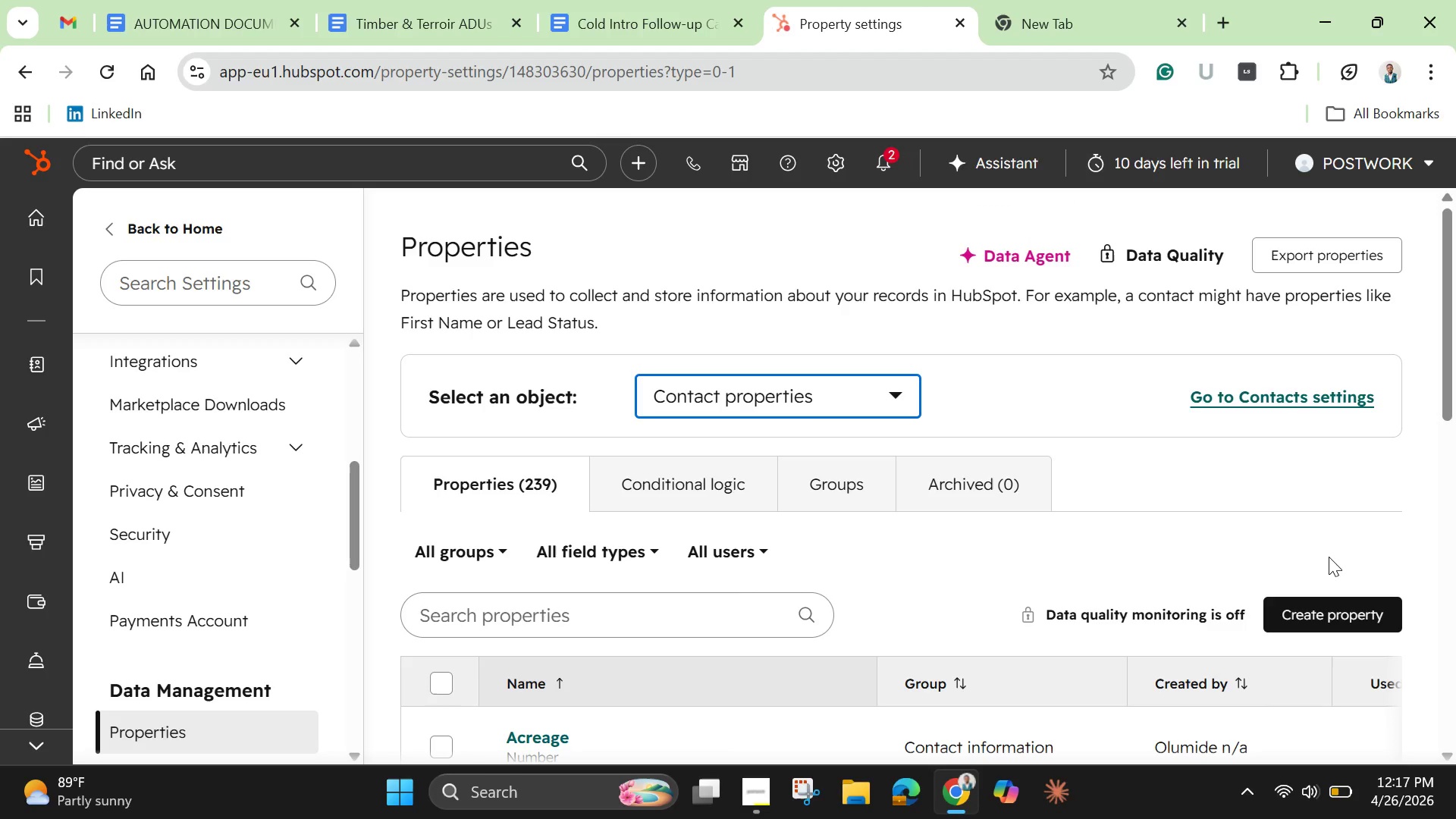 
wait(7.98)
 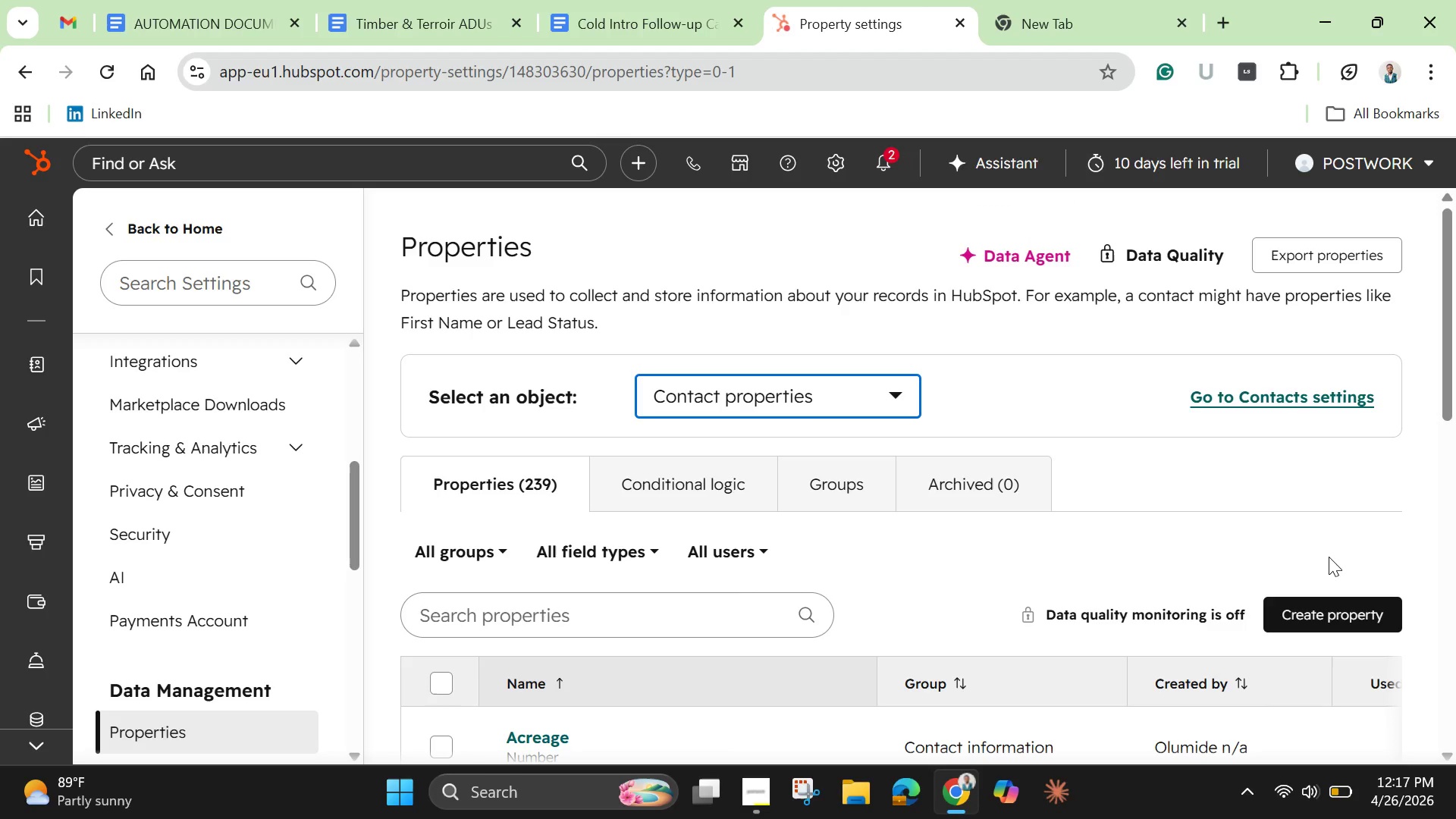 
left_click([1320, 606])
 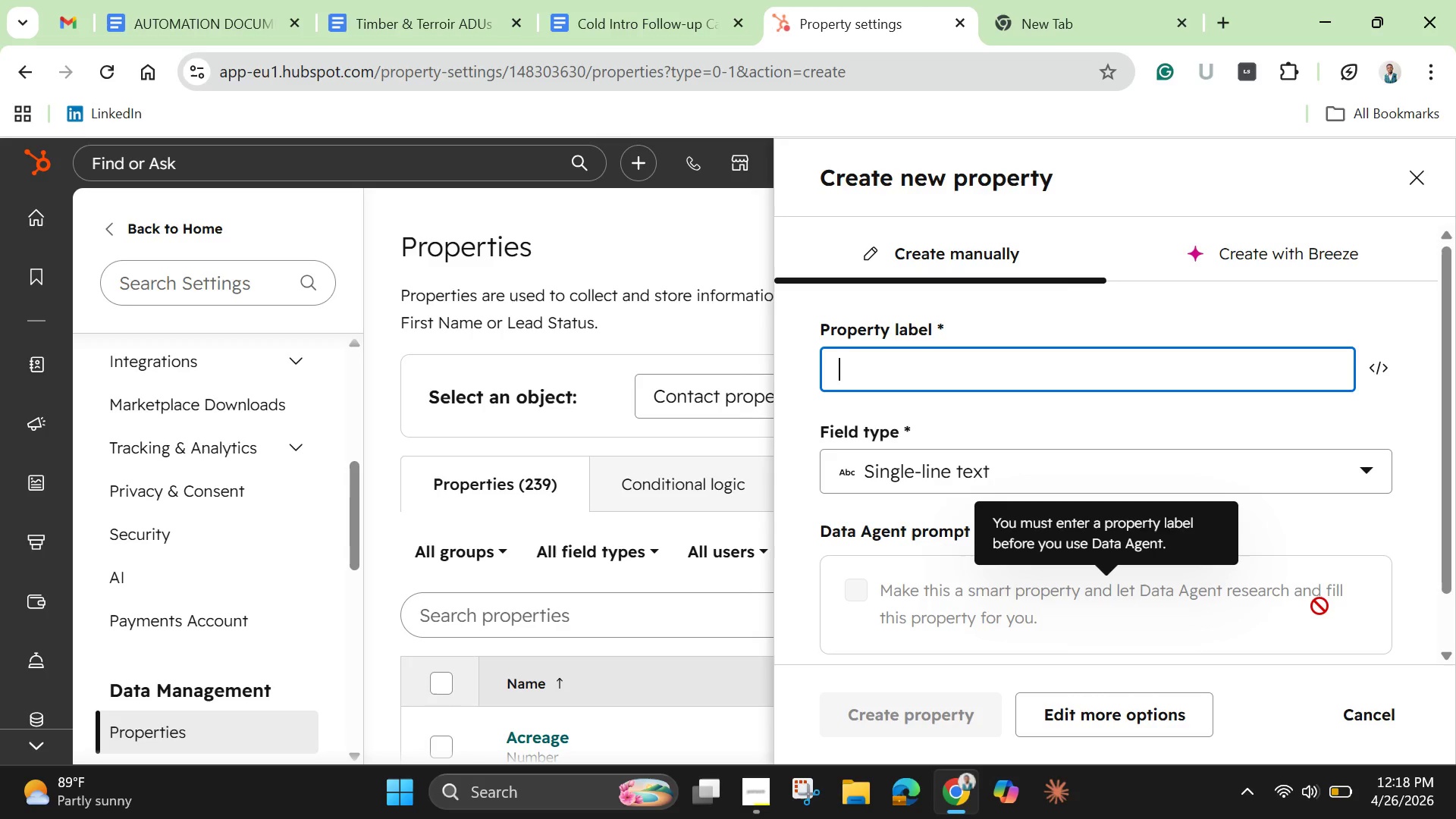 
wait(6.81)
 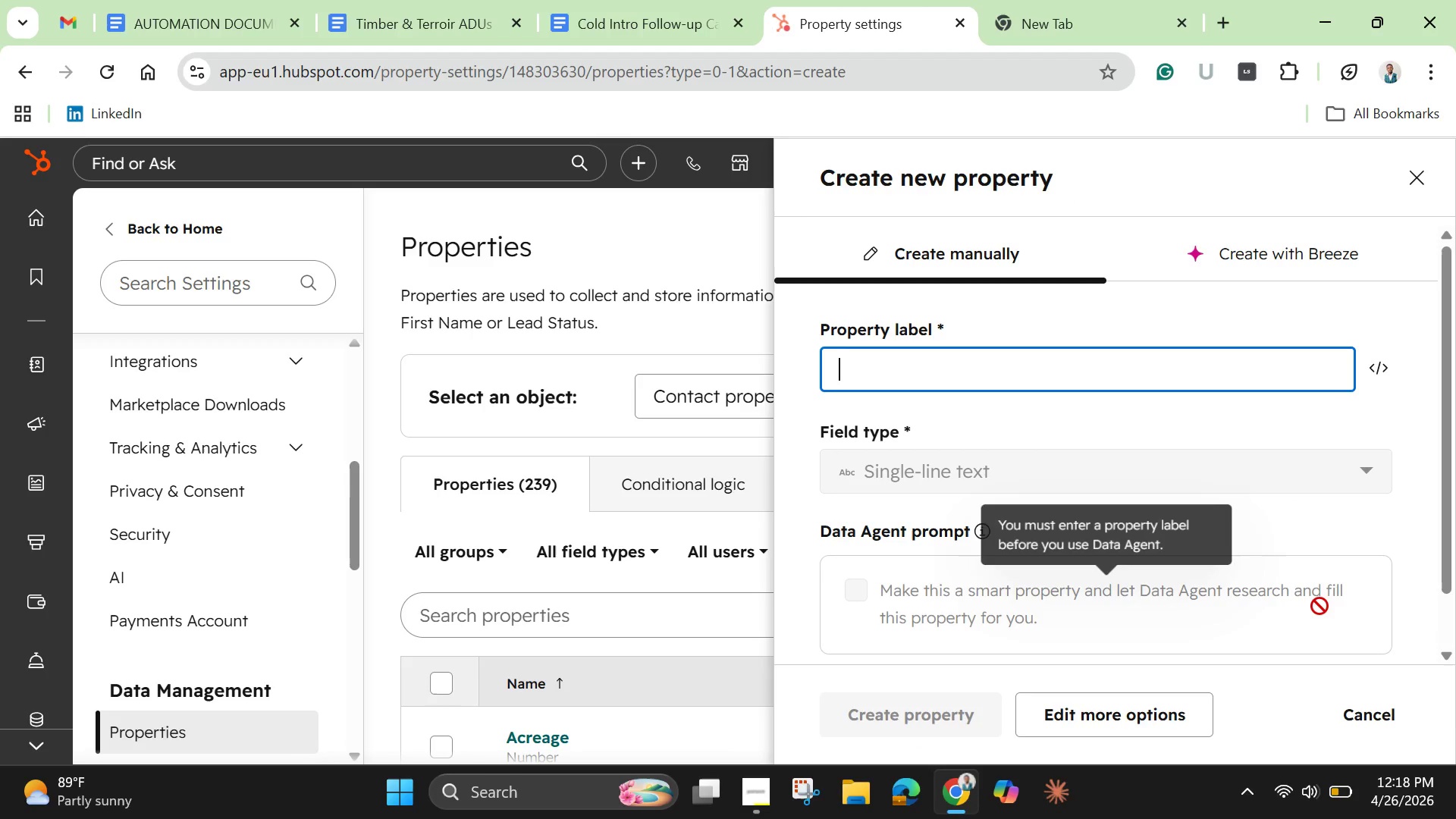 
type(Cold Outreach Stau)
key(Backspace)
type(tus)
 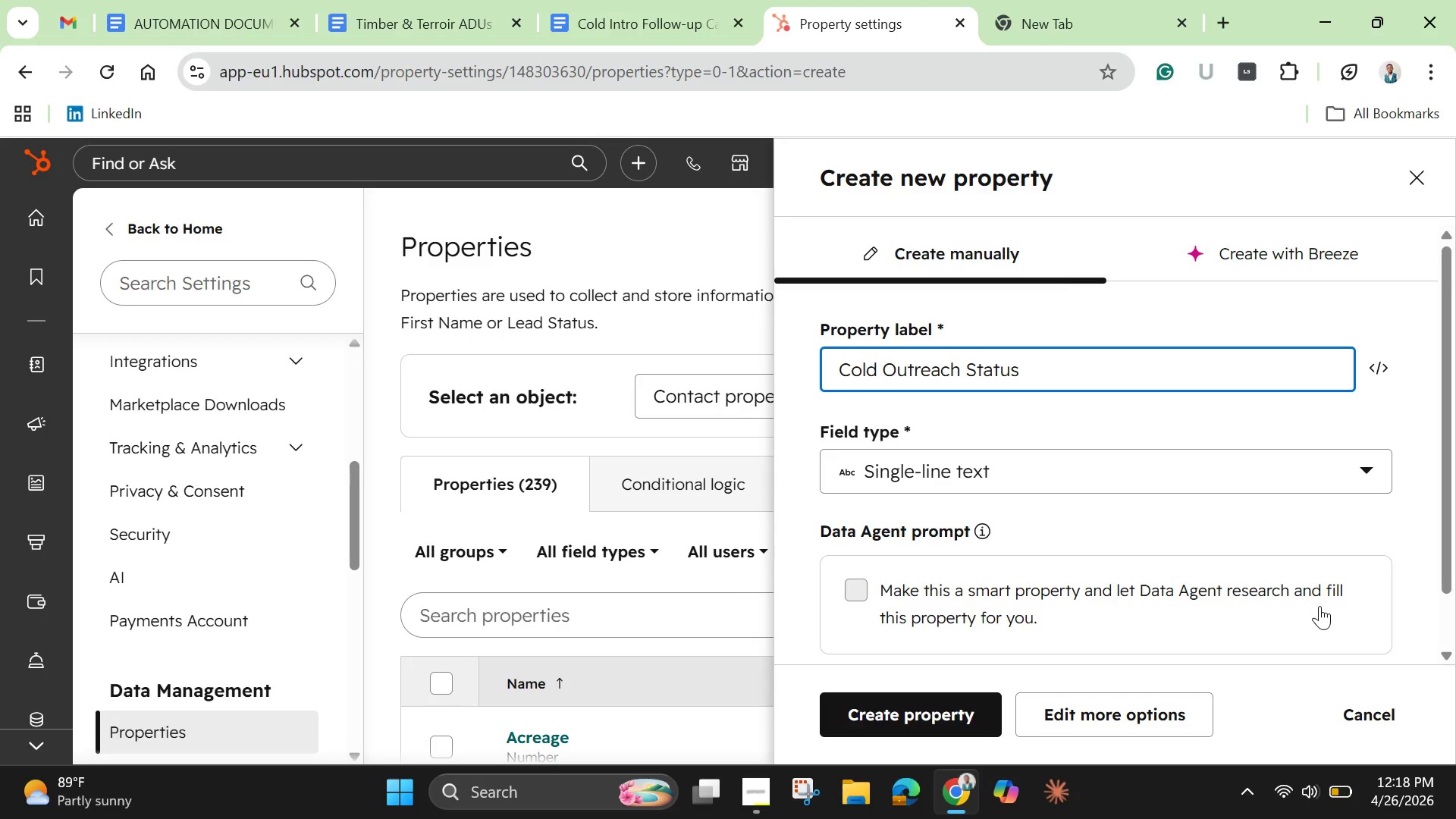 
wait(6.24)
 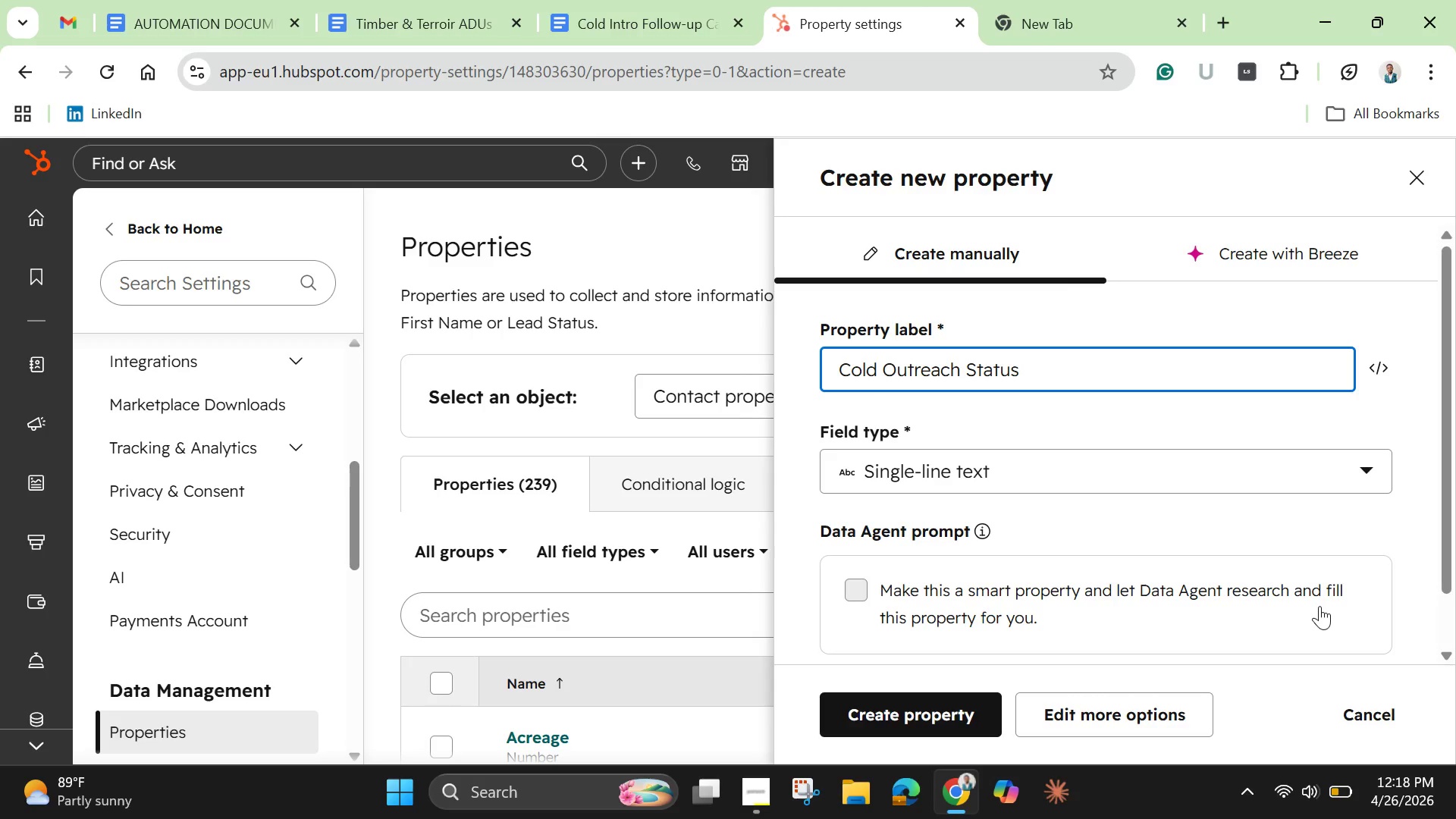 
left_click([1000, 476])
 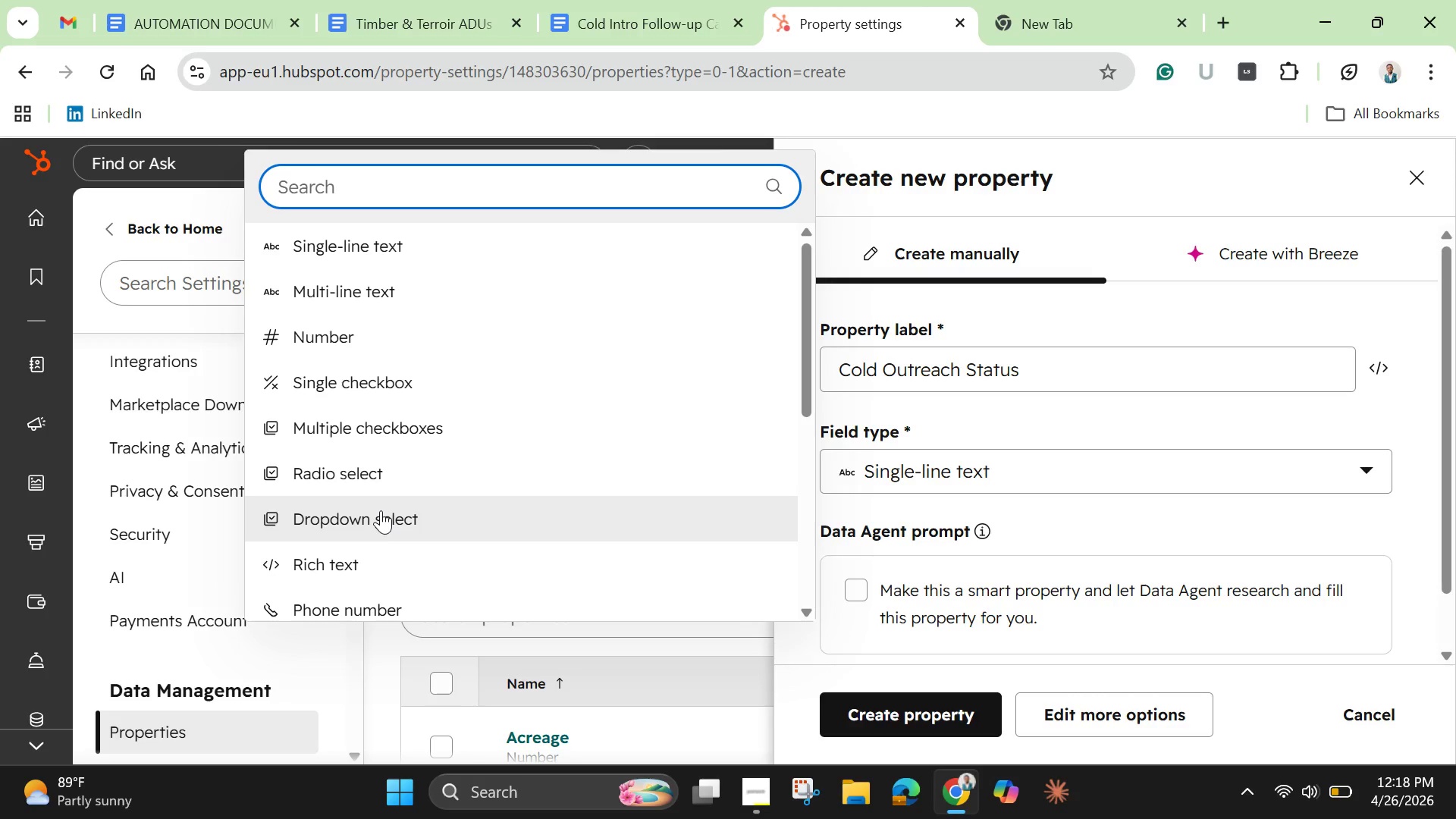 
left_click([381, 510])
 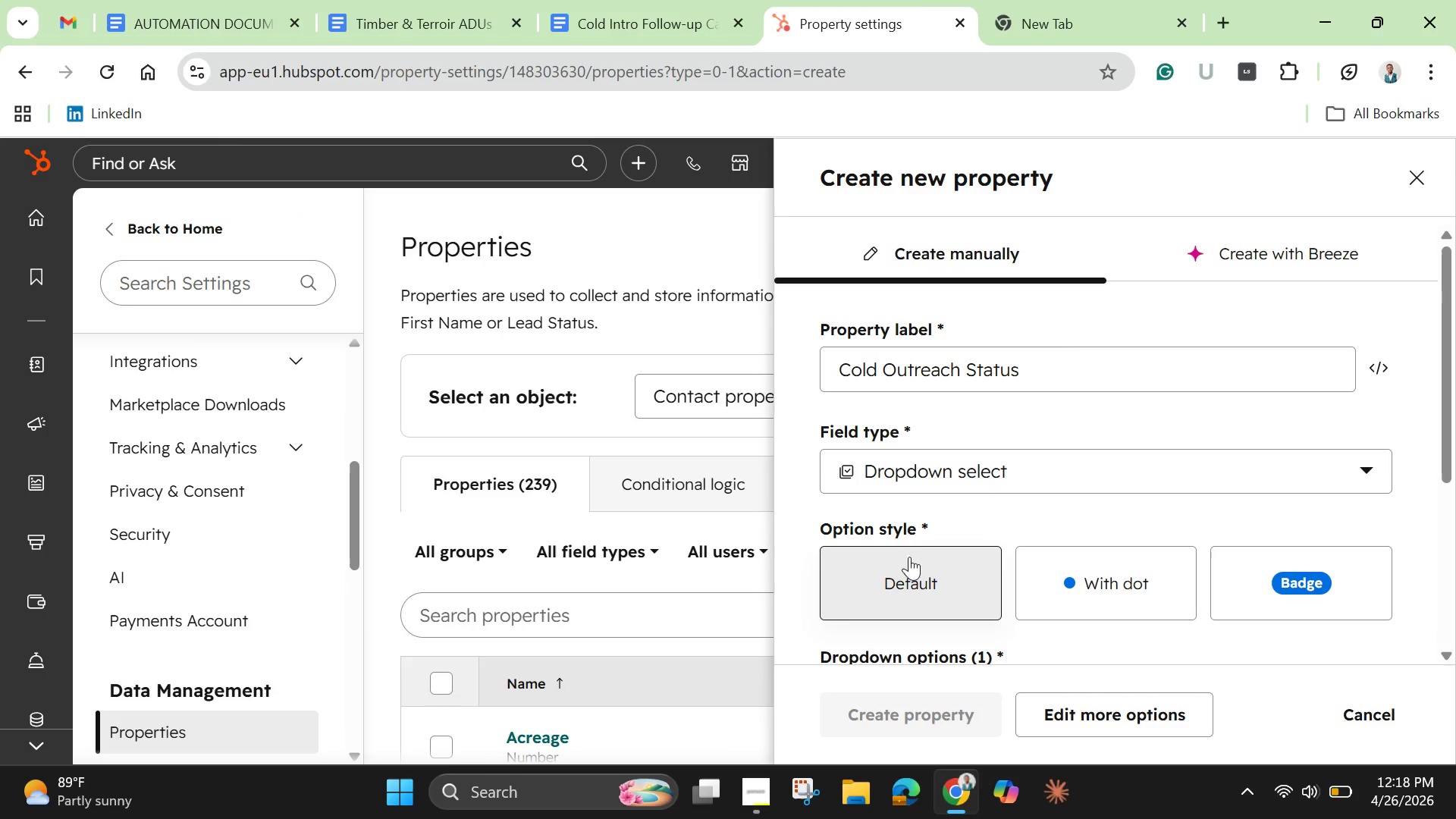 
scroll: coordinate [1004, 560], scroll_direction: down, amount: 1.0
 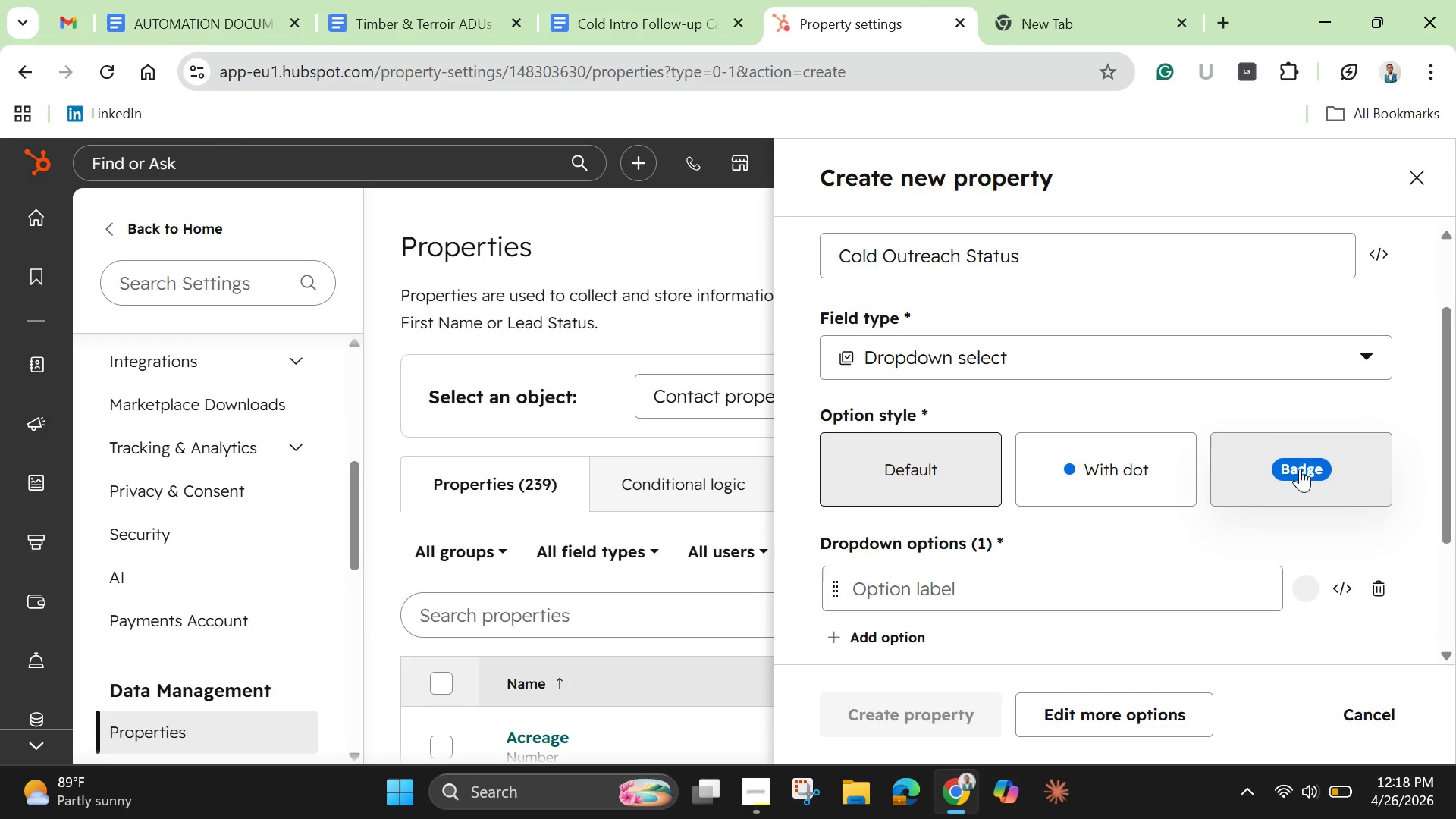 
left_click([1300, 469])
 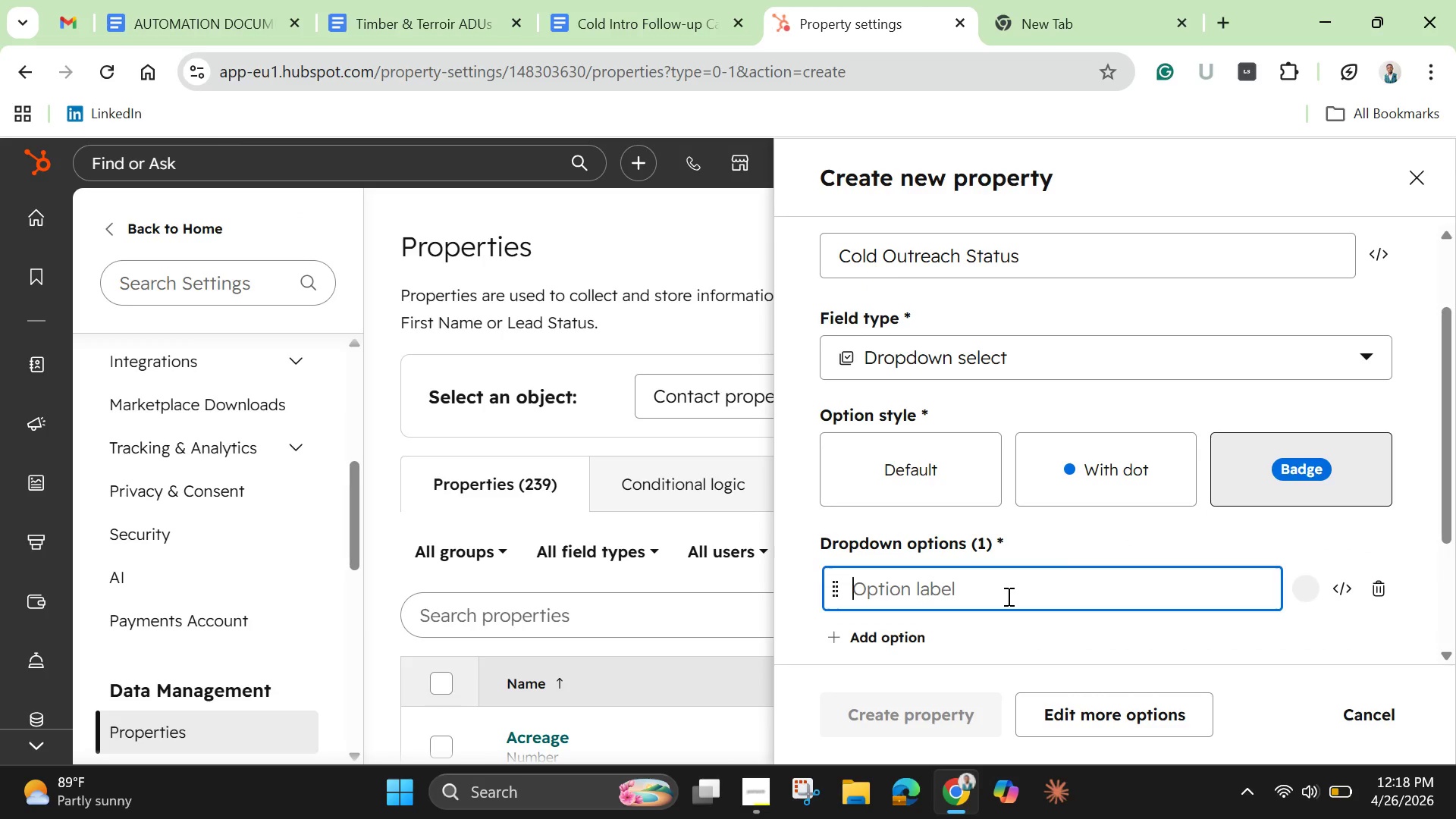 
left_click([1007, 596])
 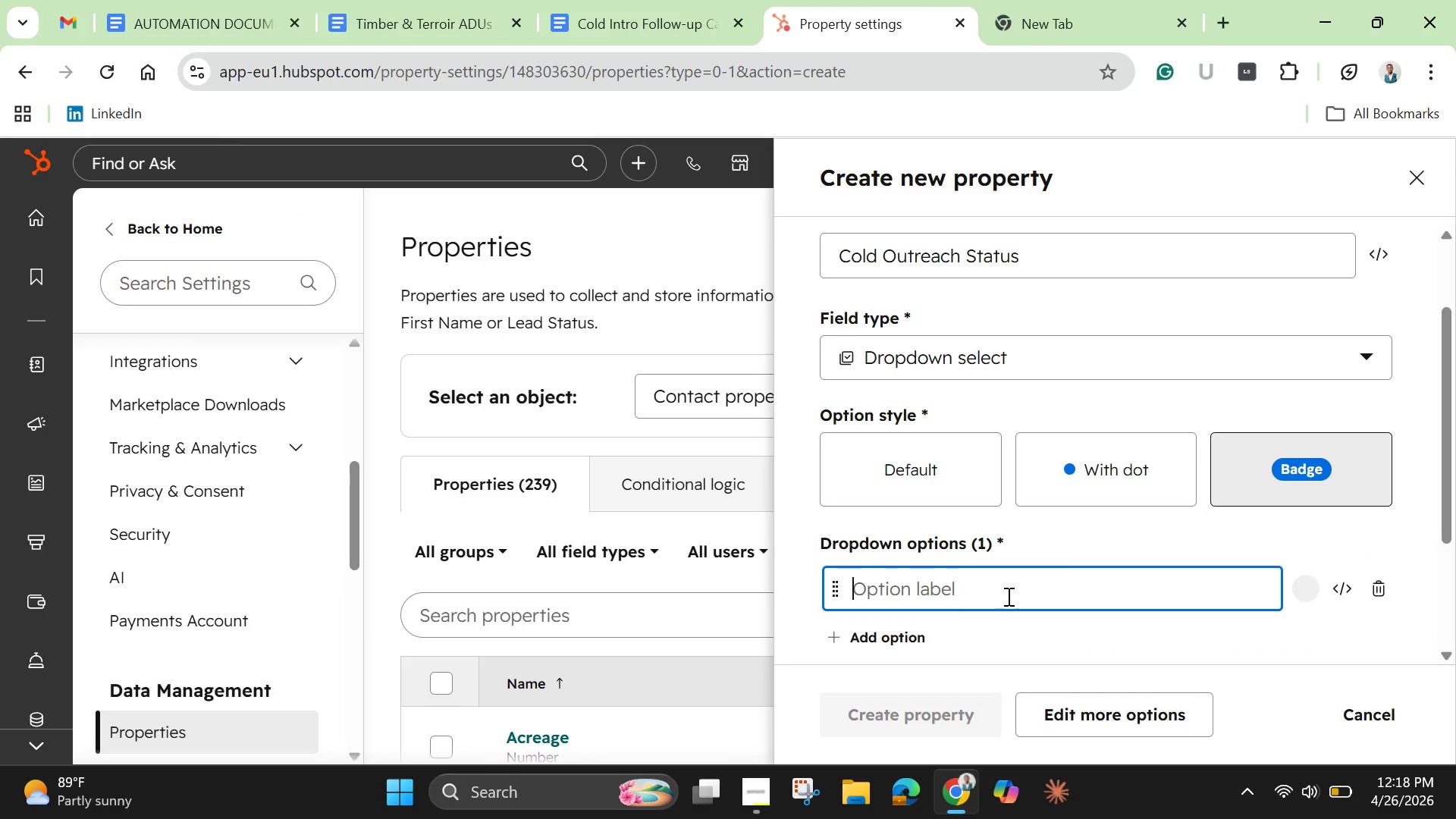 
type(B)
key(Backspace)
type(Not Contacted)
 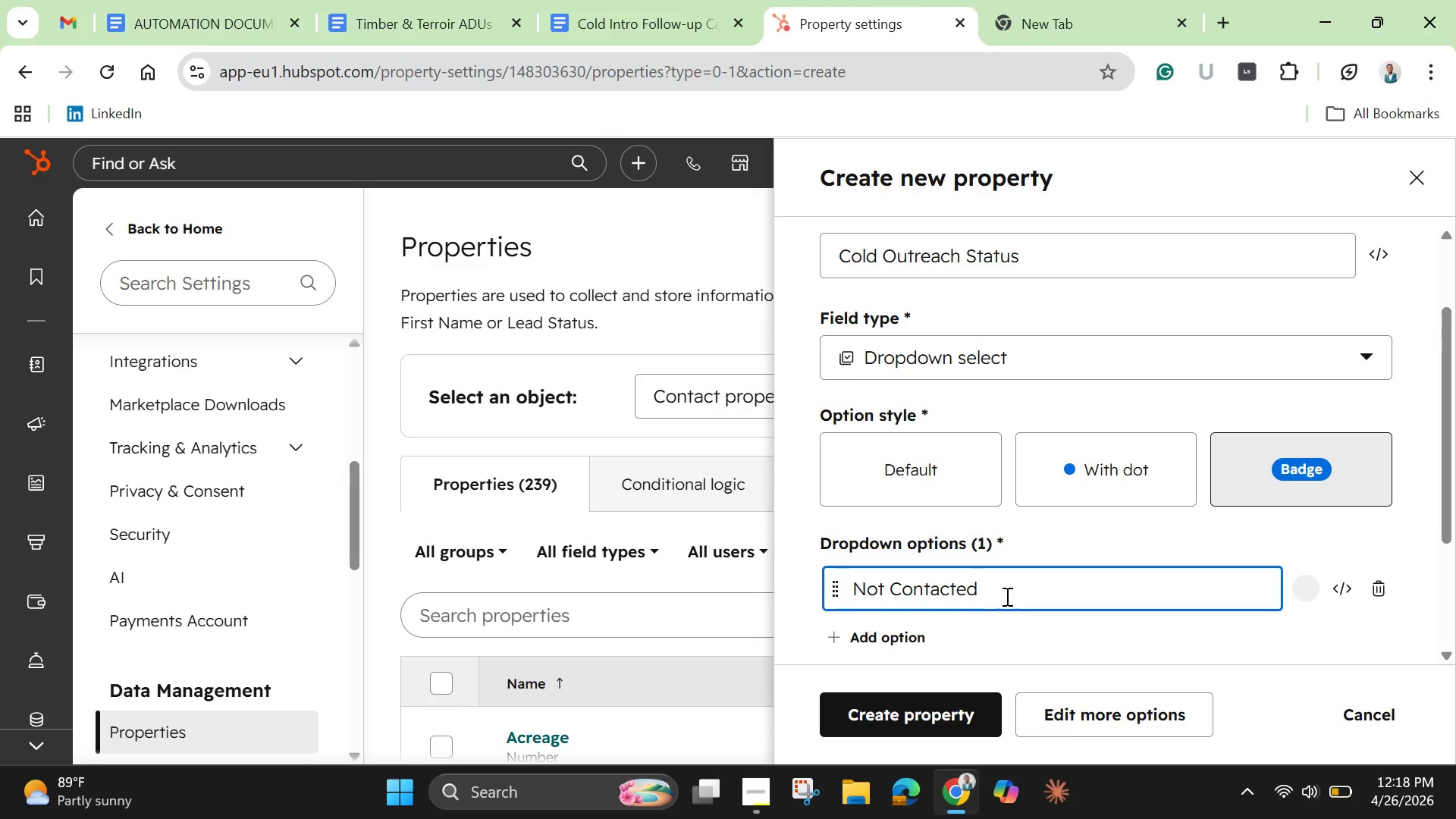 
key(Enter)
 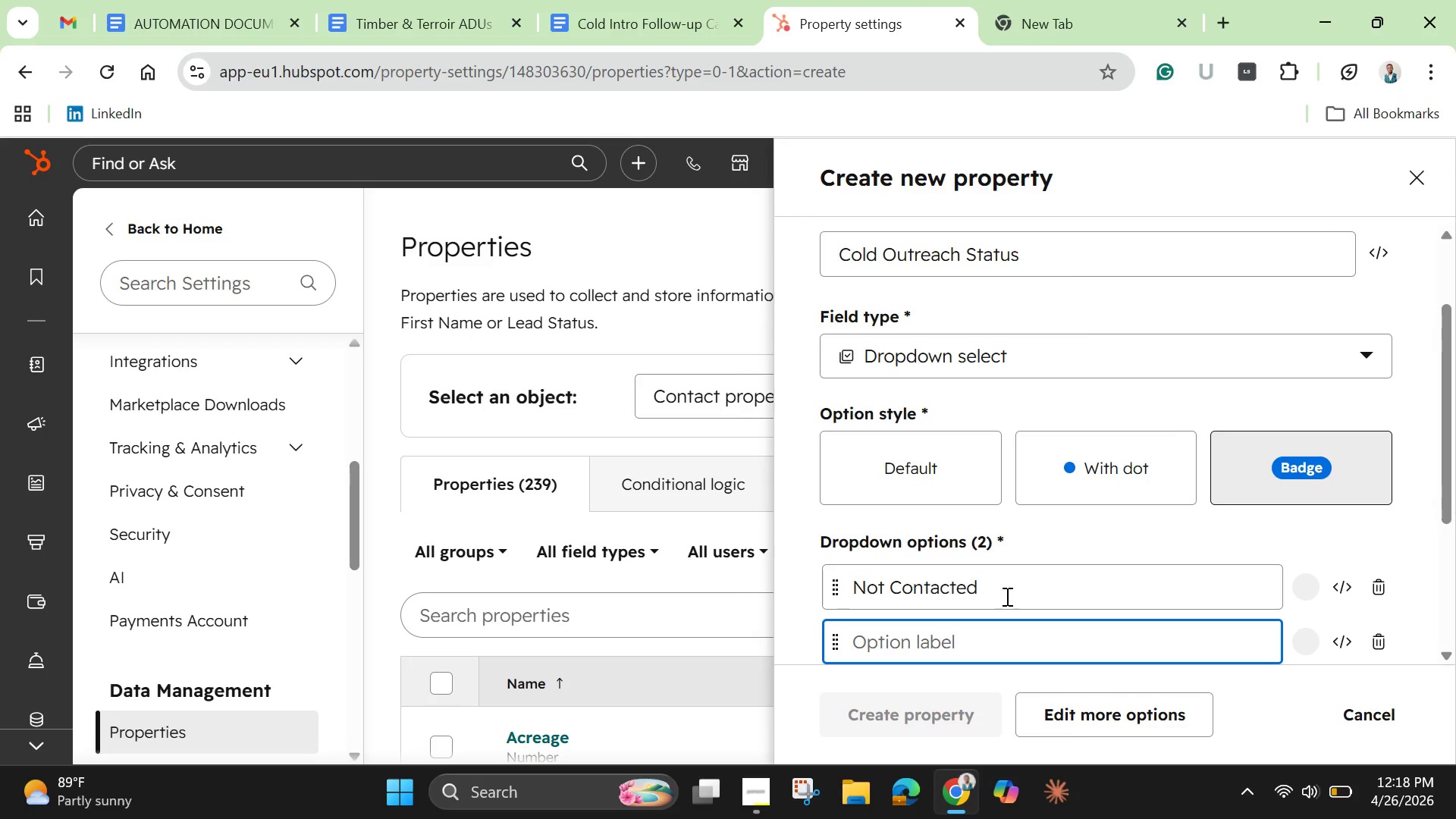 
type(Contacted)
 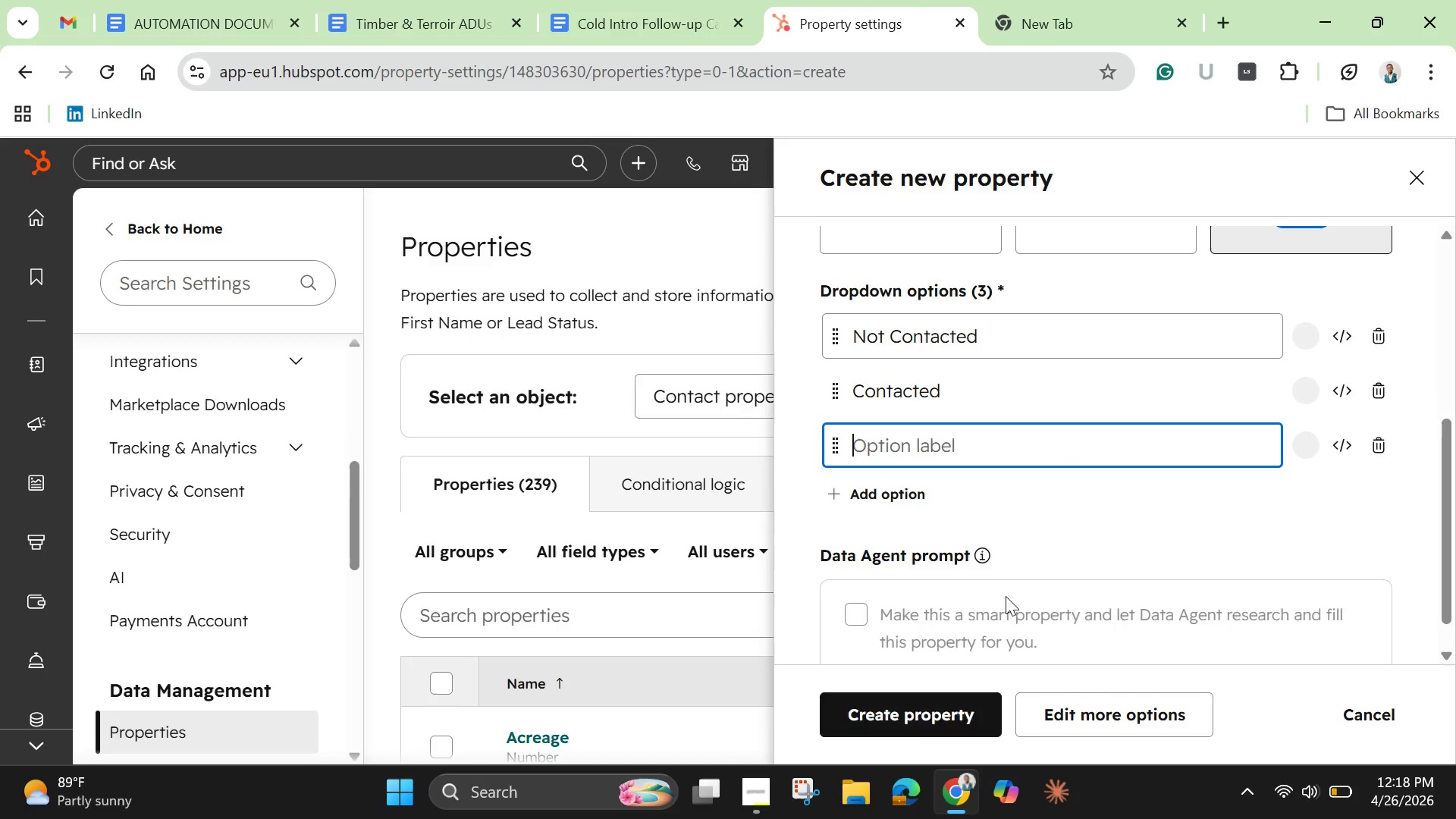 
key(Enter)
 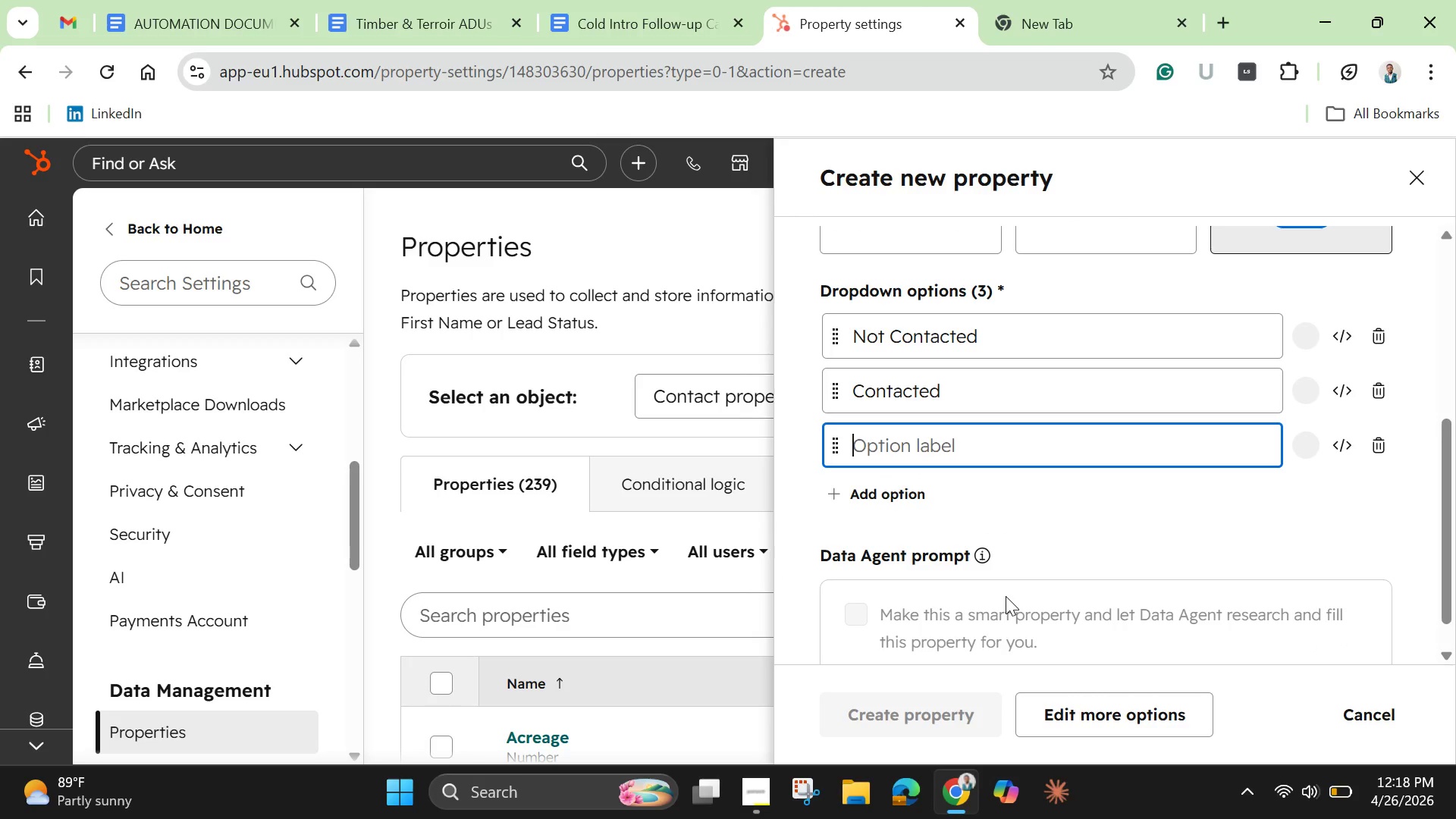 
type(Replied)
 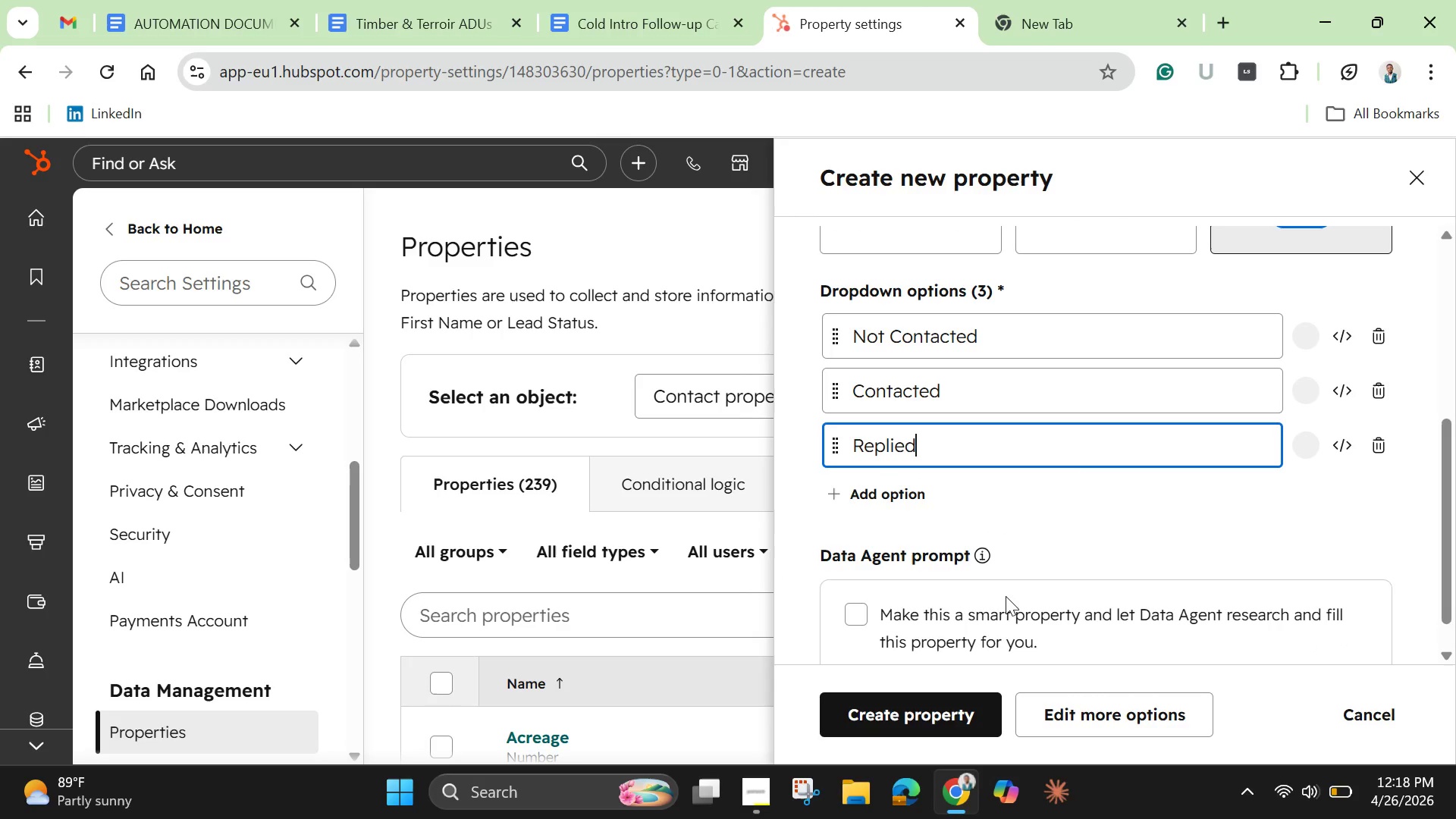 
key(Enter)
 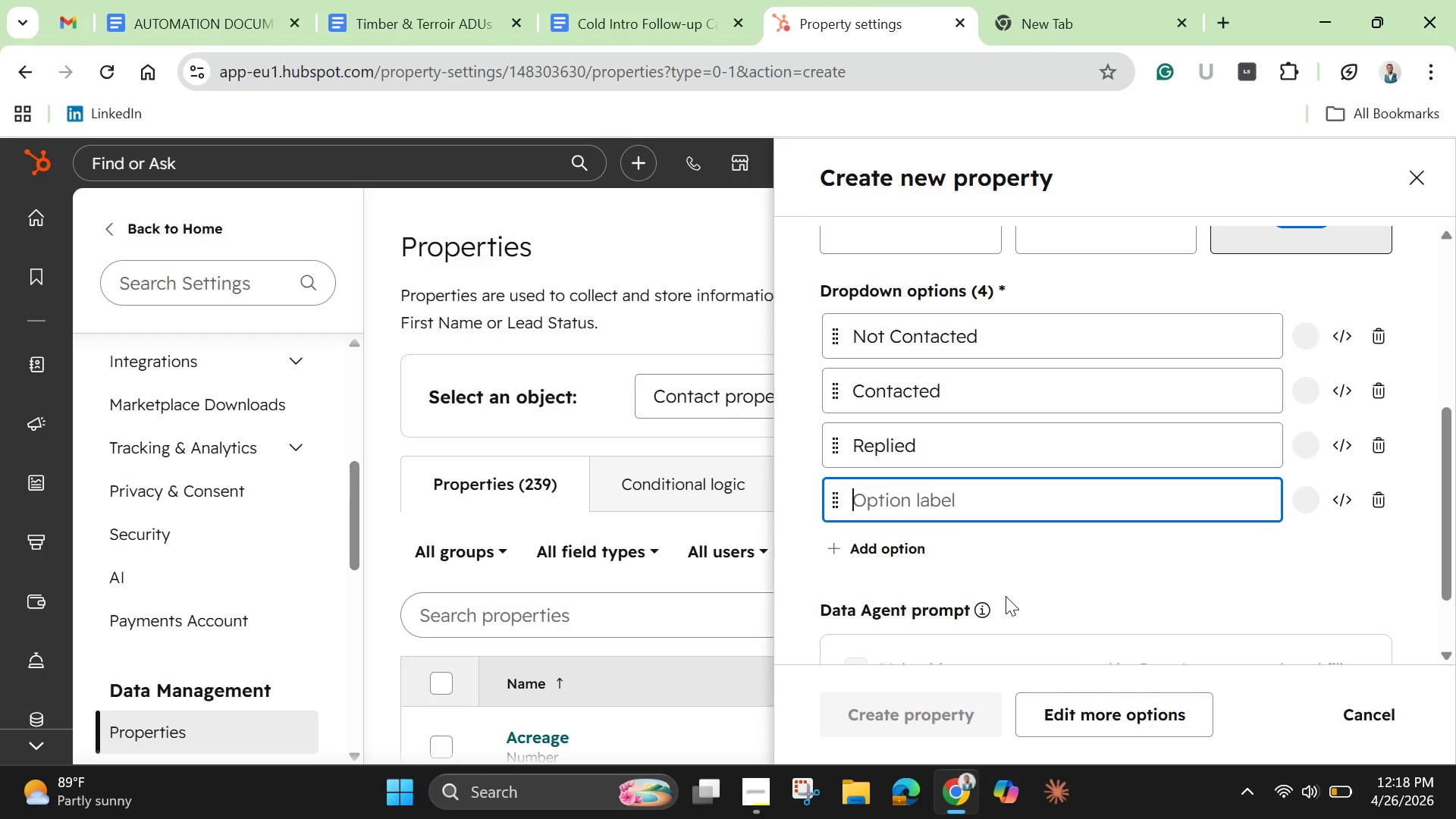 
type(Interested)
 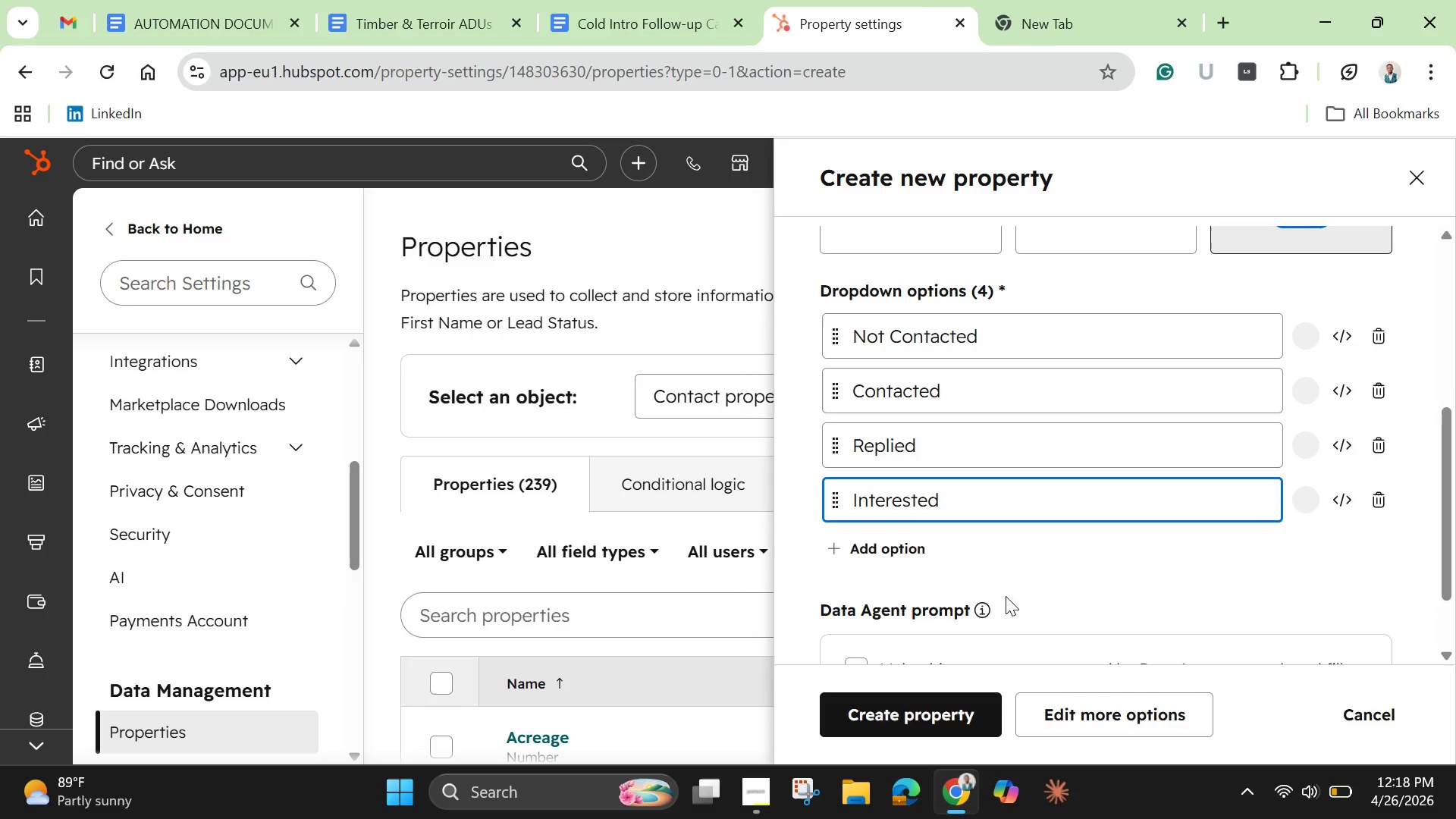 
key(Enter)
 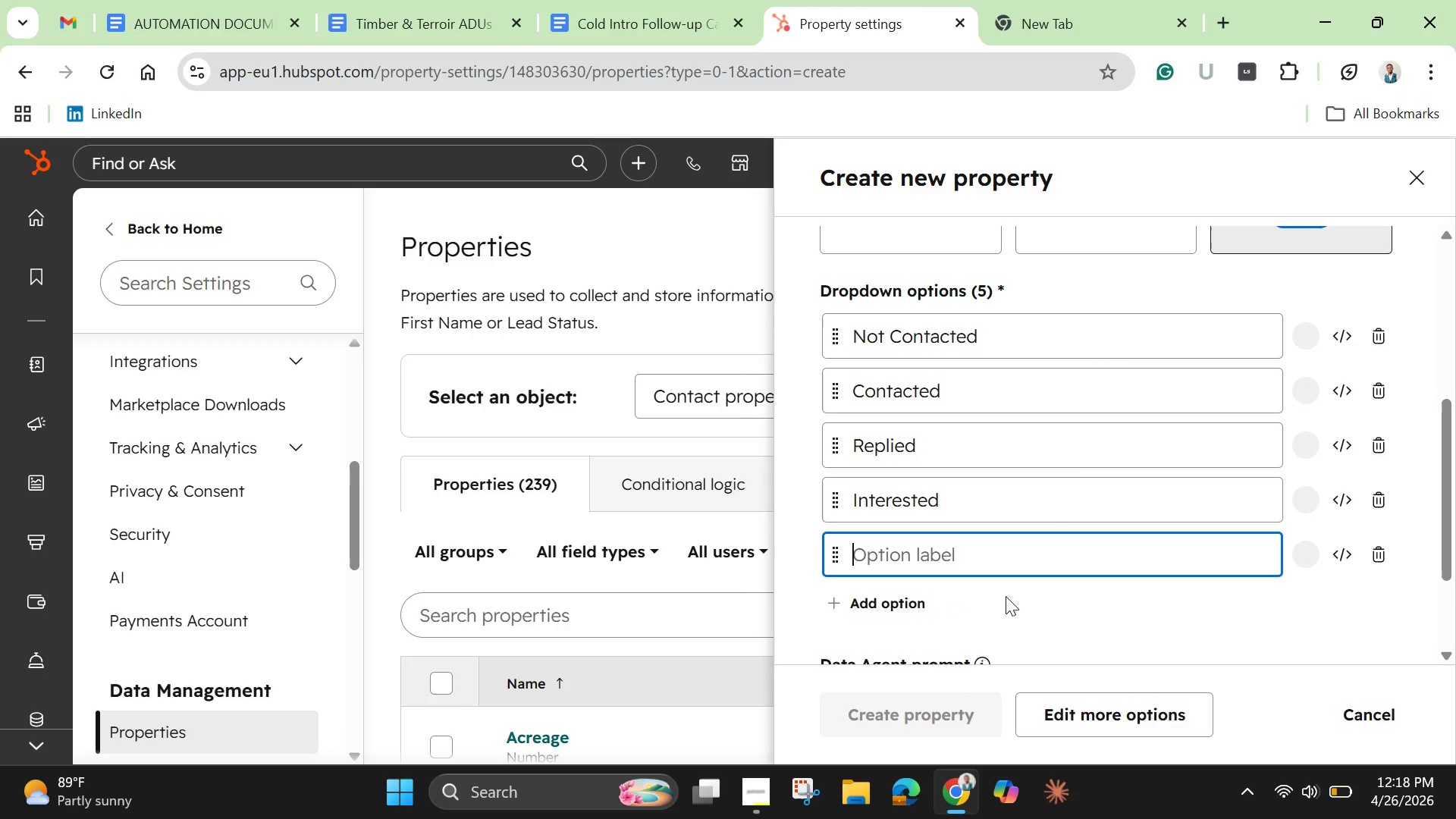 
type(Not Interested)
 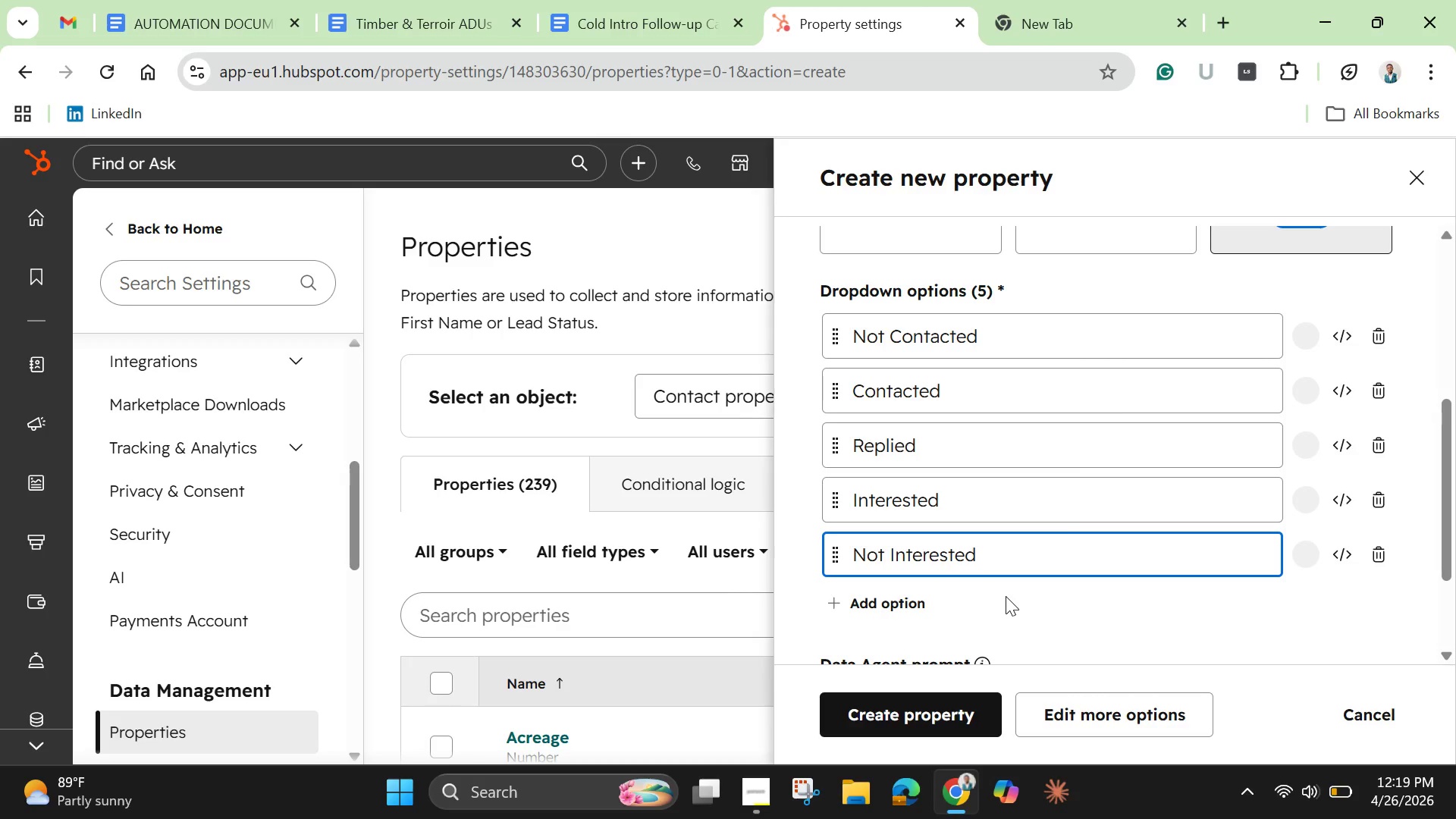 
wait(9.81)
 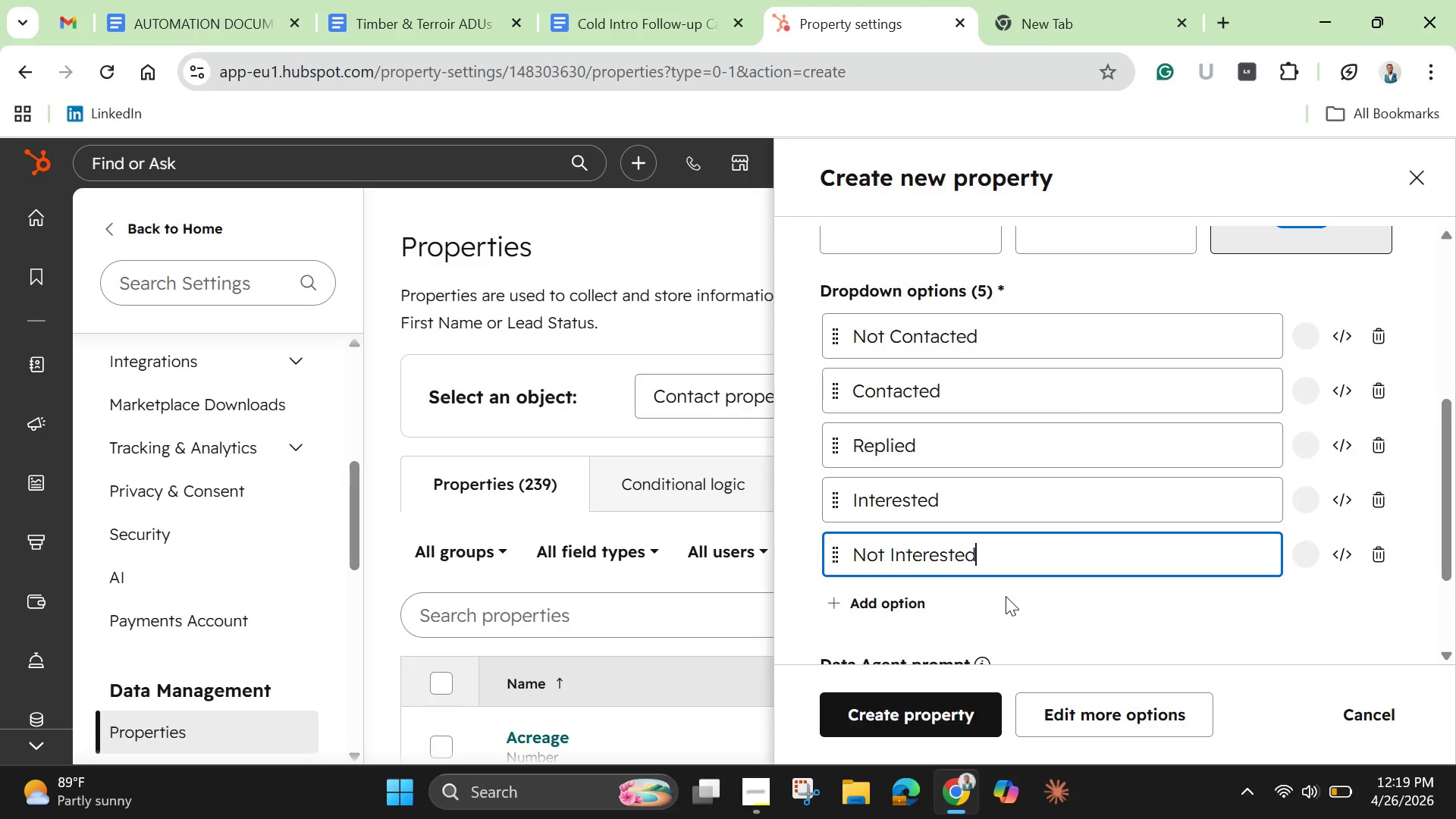 
left_click([1047, 618])
 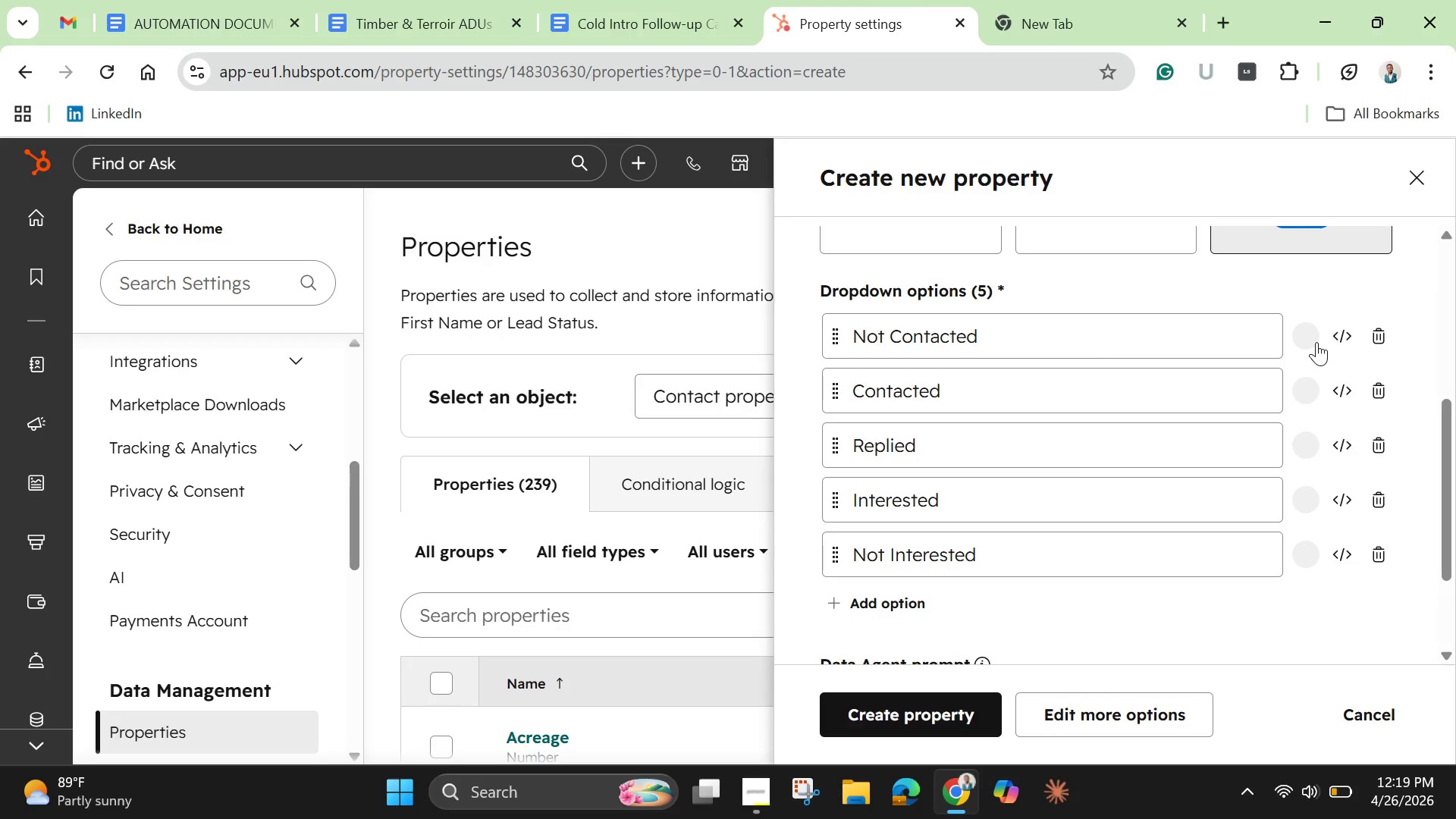 
left_click([1316, 342])
 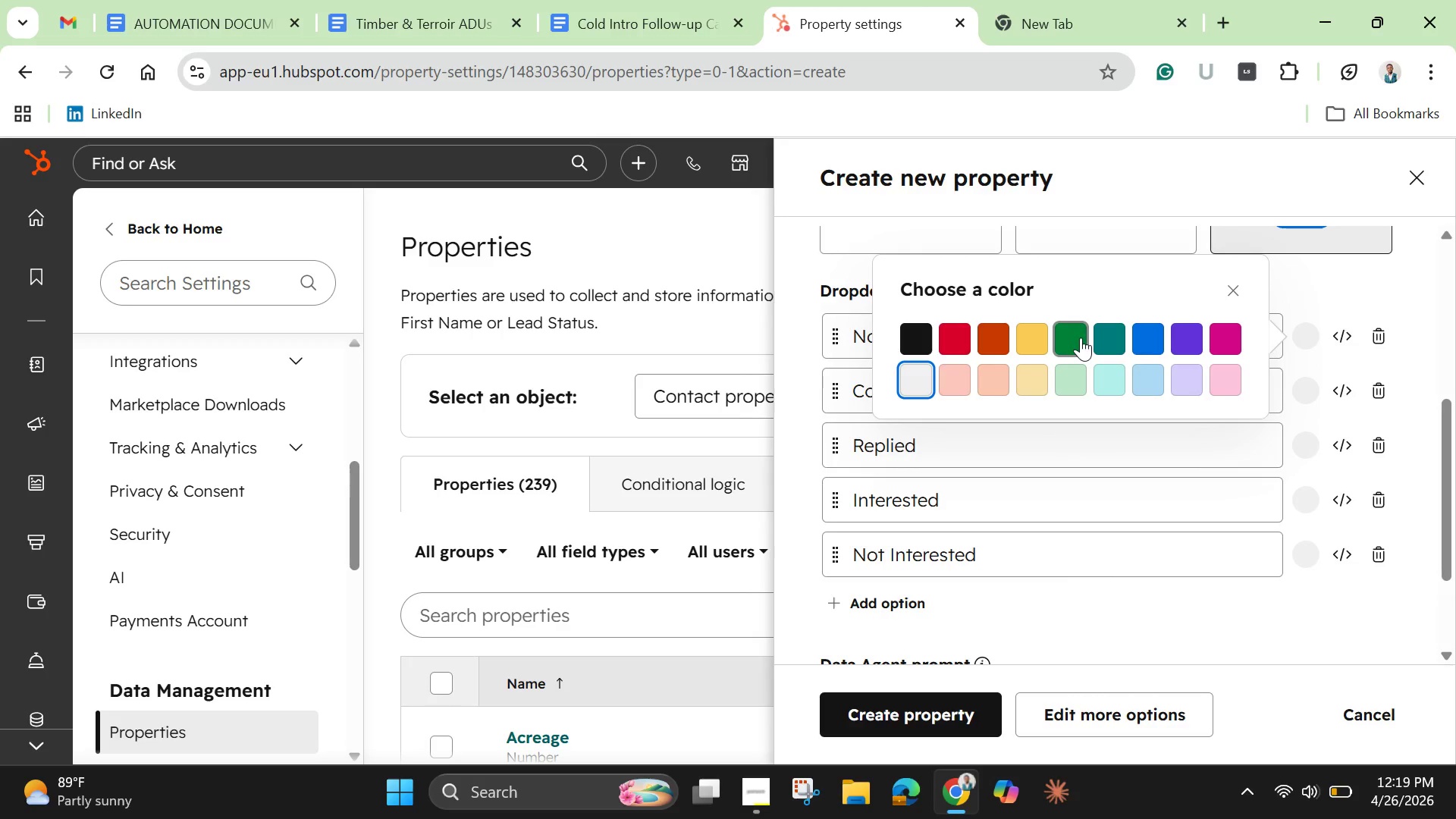 
left_click([1081, 337])
 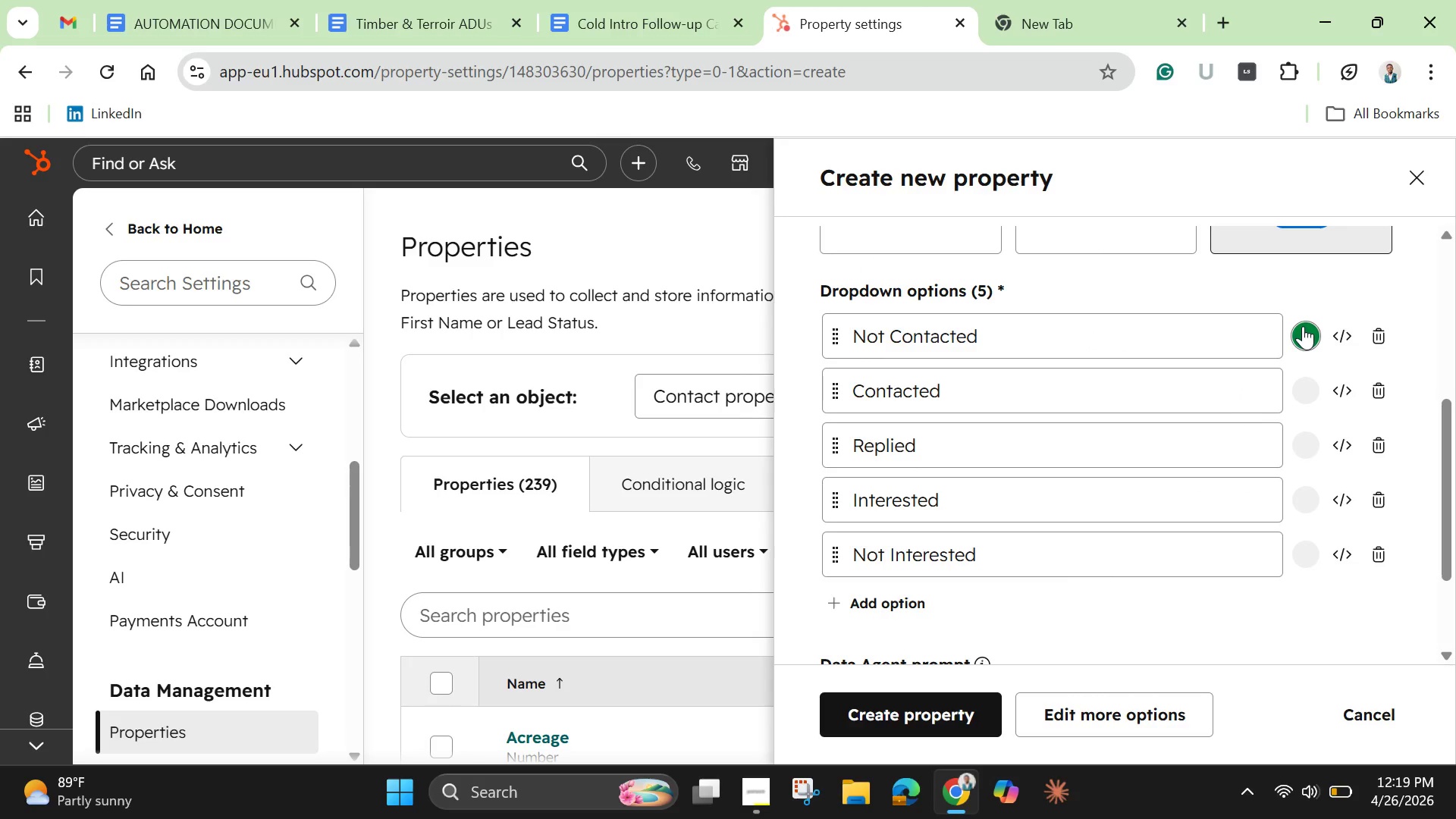 
left_click([1303, 326])
 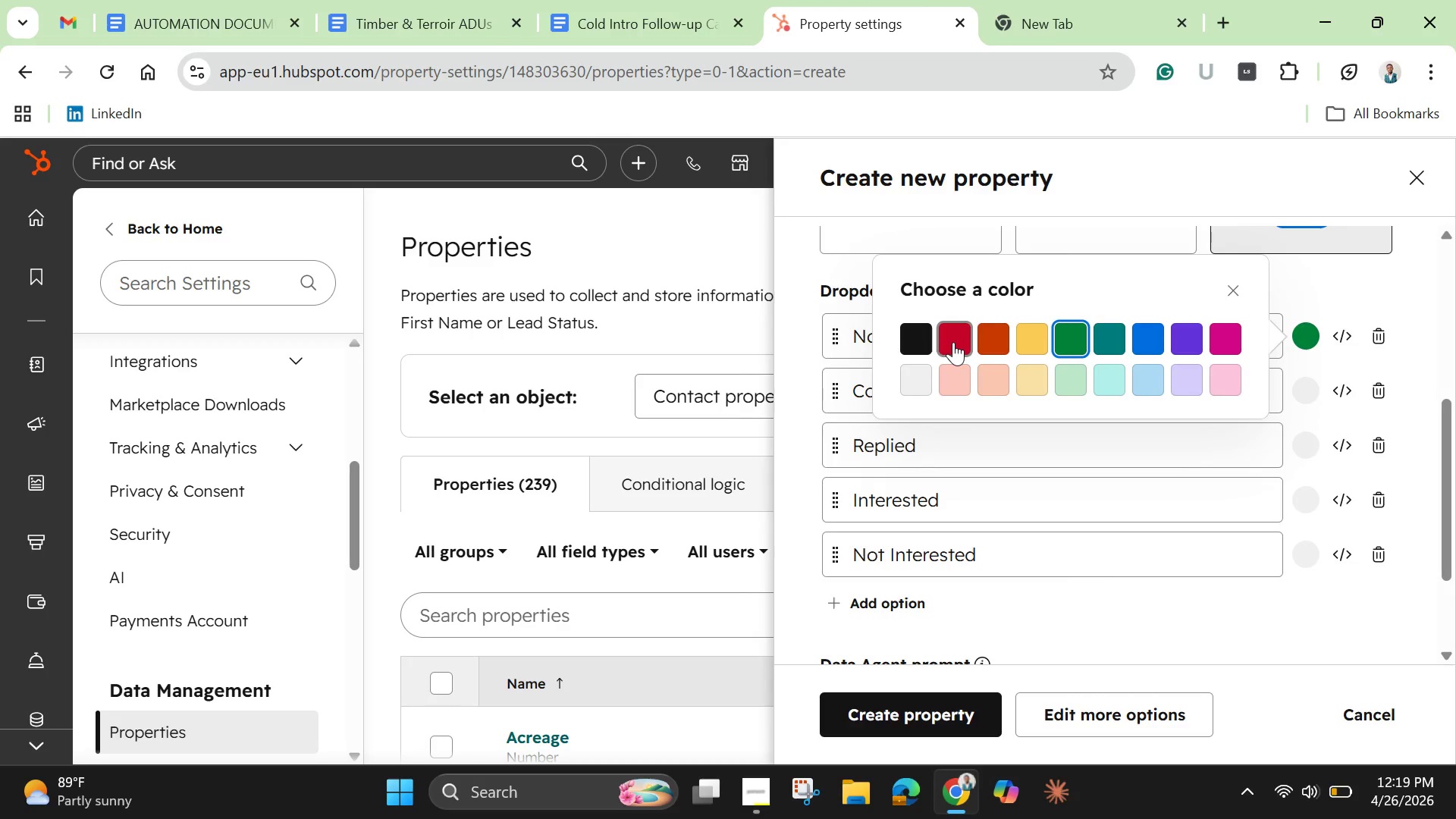 
left_click([953, 342])
 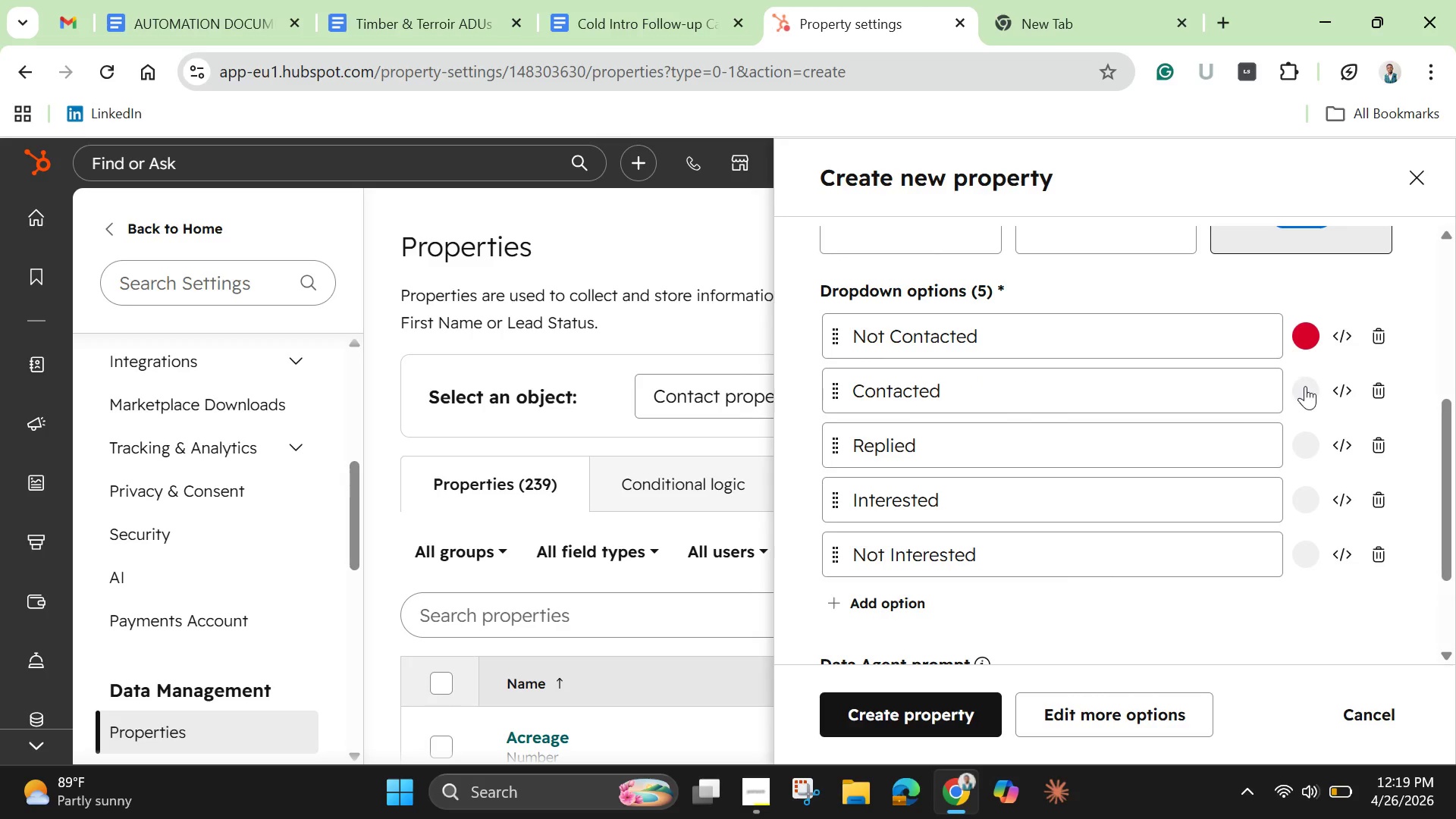 
left_click([1305, 386])
 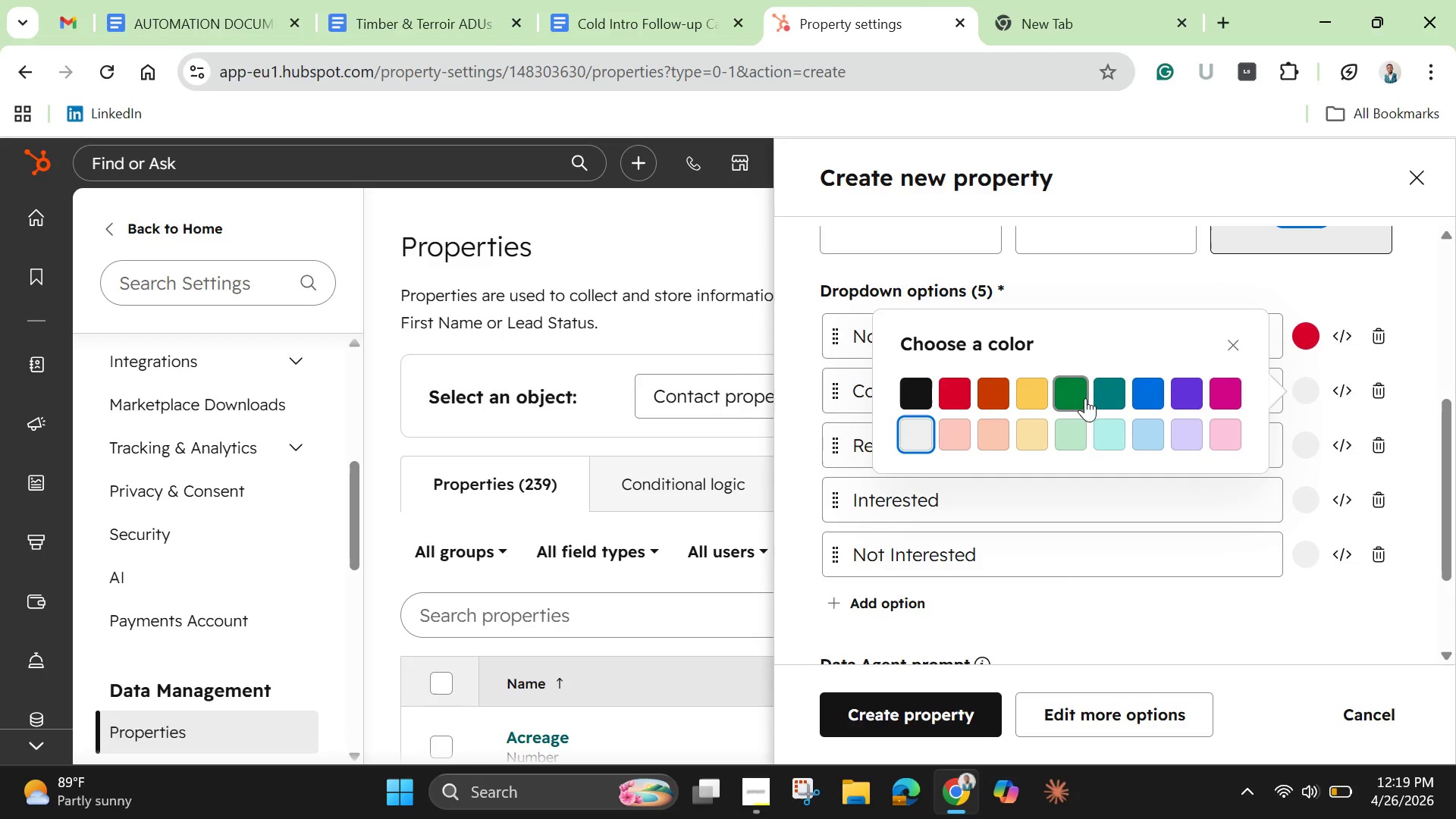 
left_click([1084, 397])
 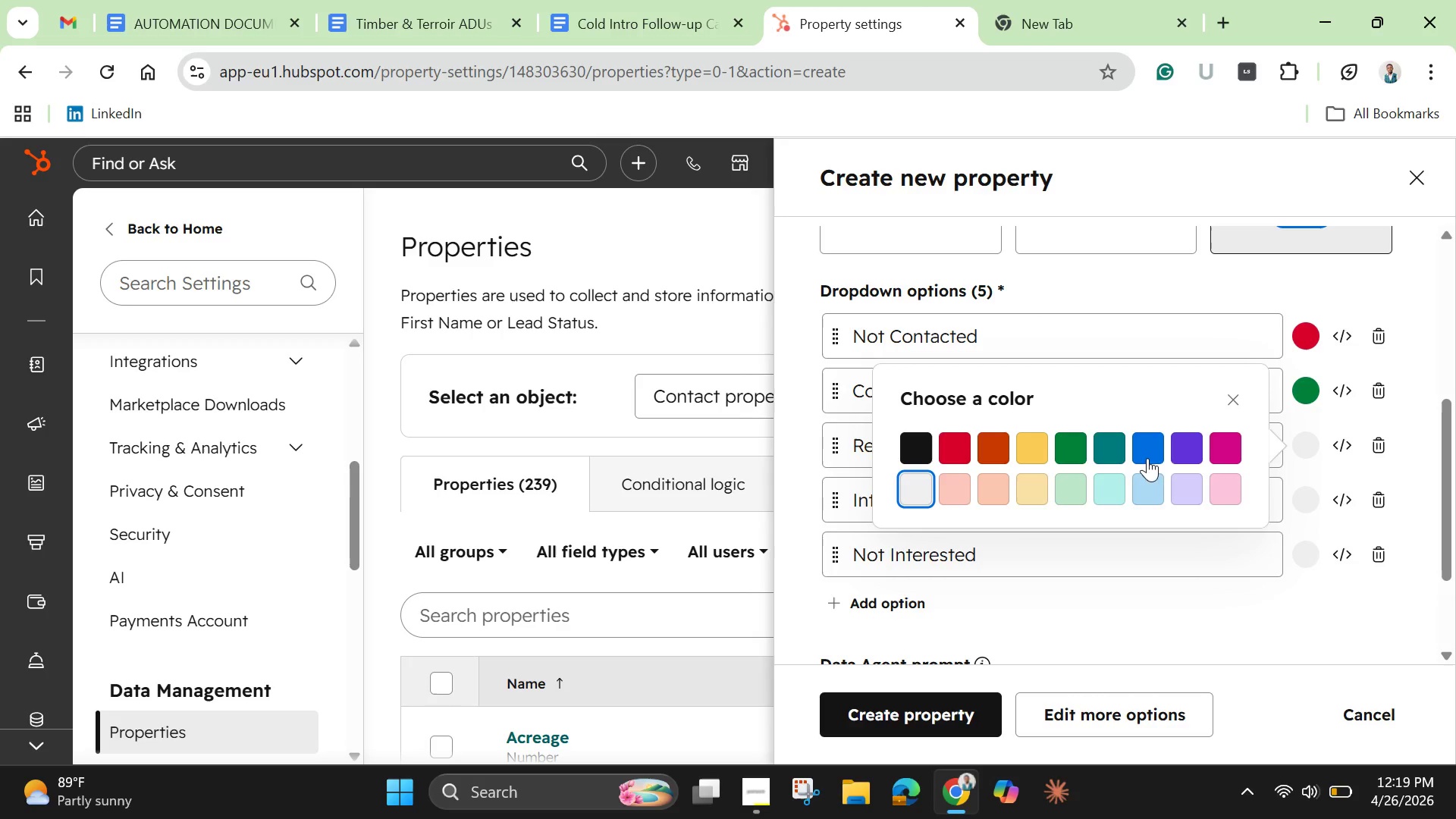 
left_click([1143, 455])
 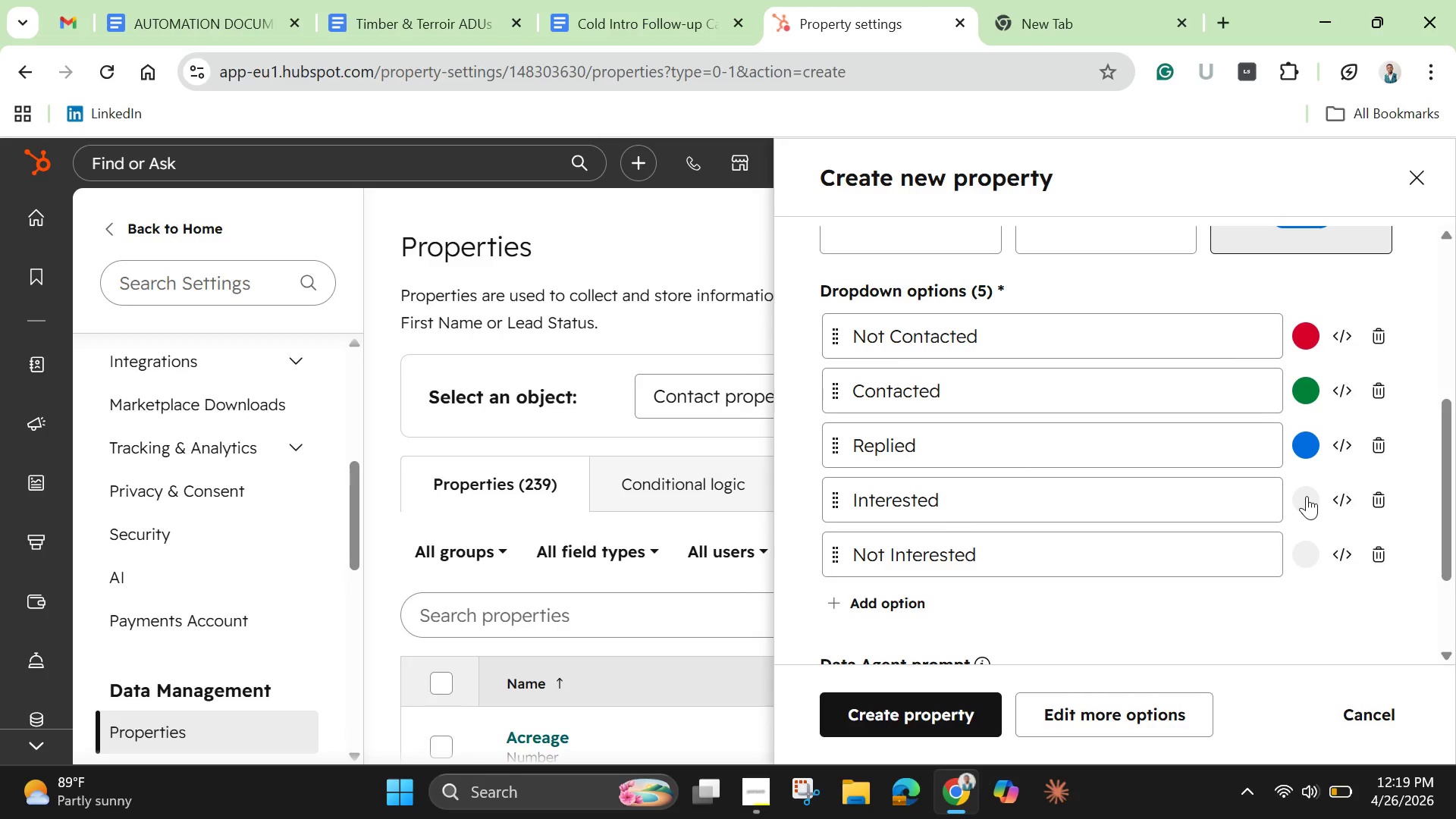 
left_click([1307, 497])
 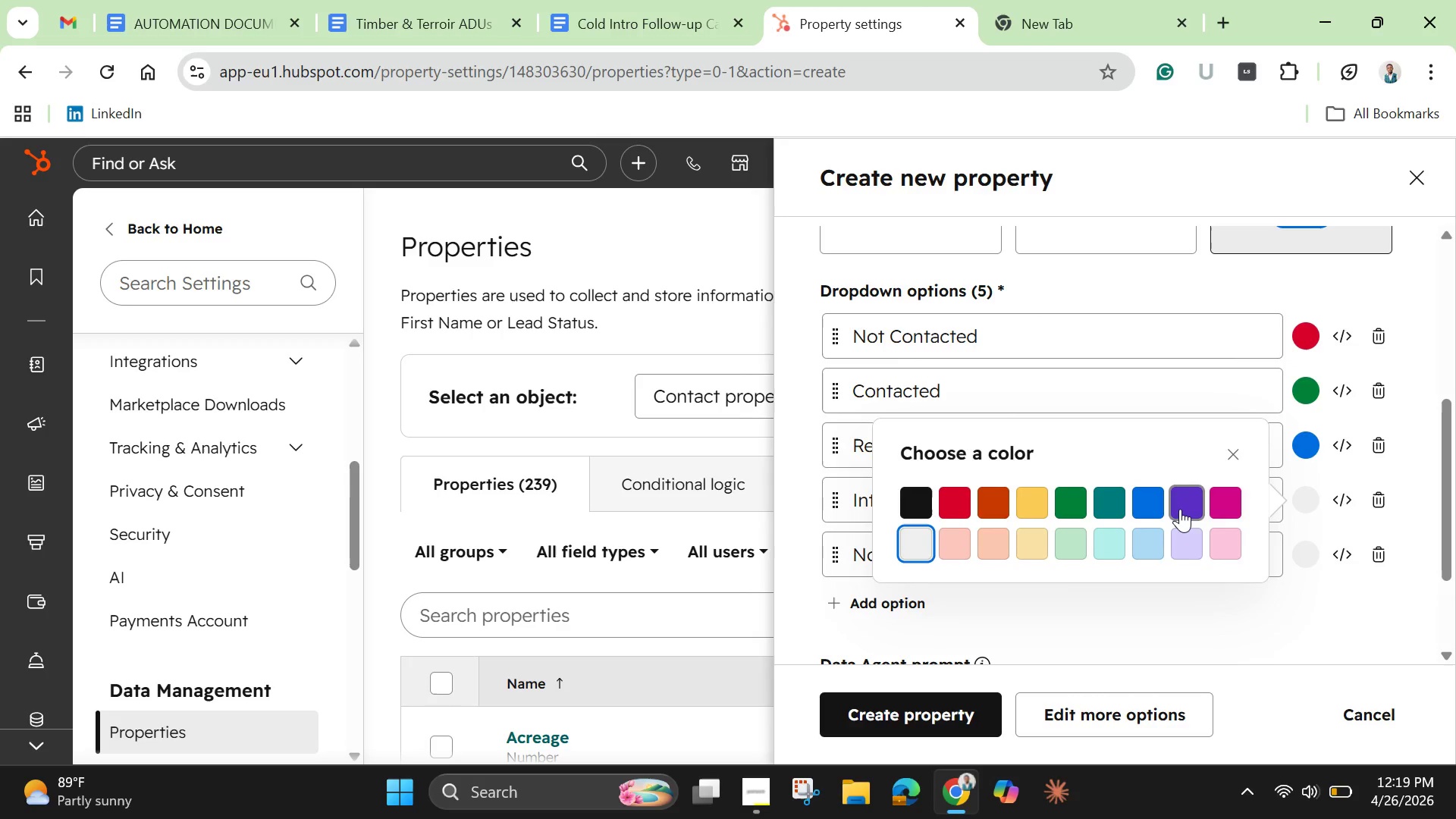 
left_click([1180, 509])
 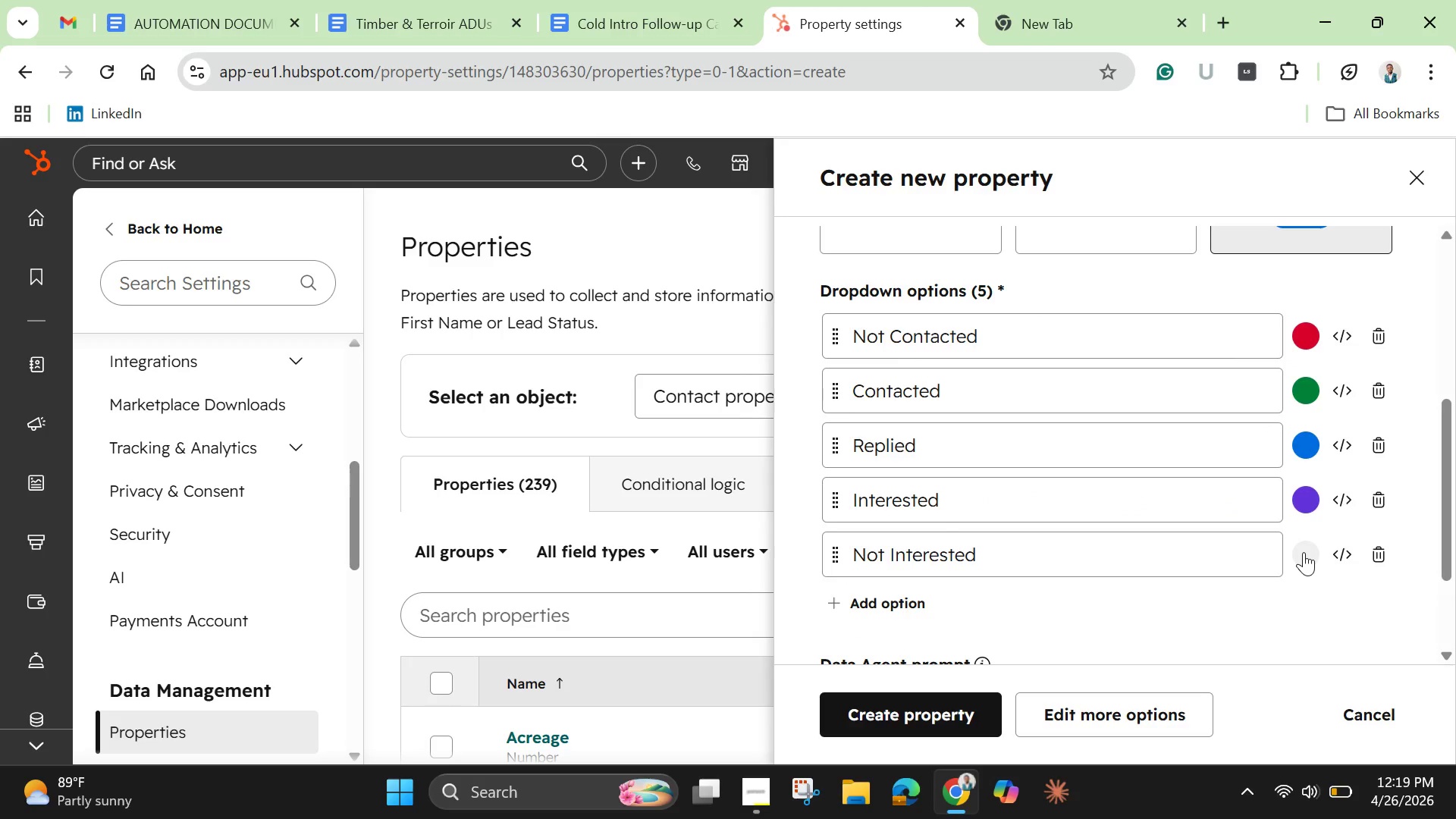 
left_click([1304, 552])
 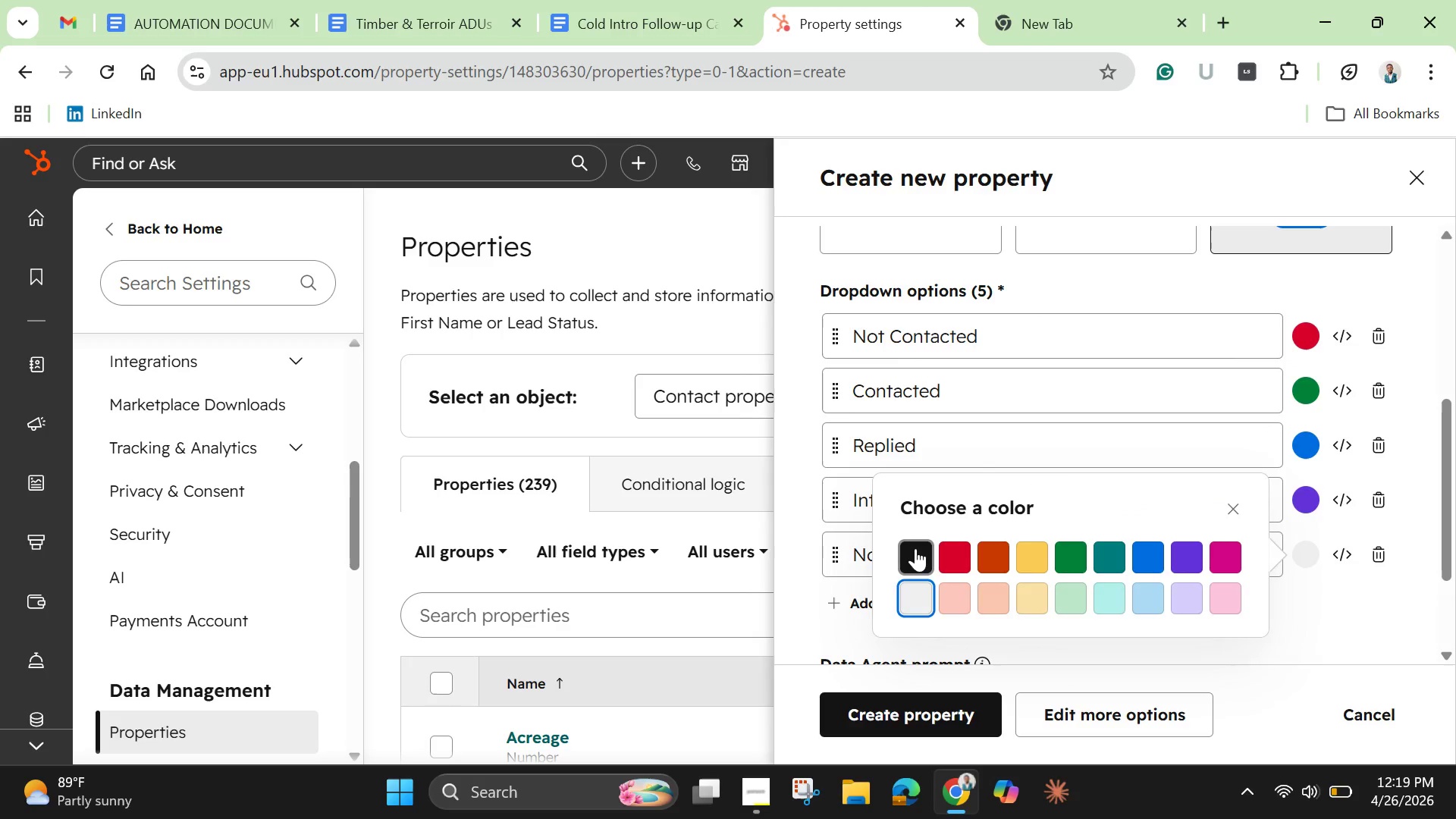 
left_click([915, 548])
 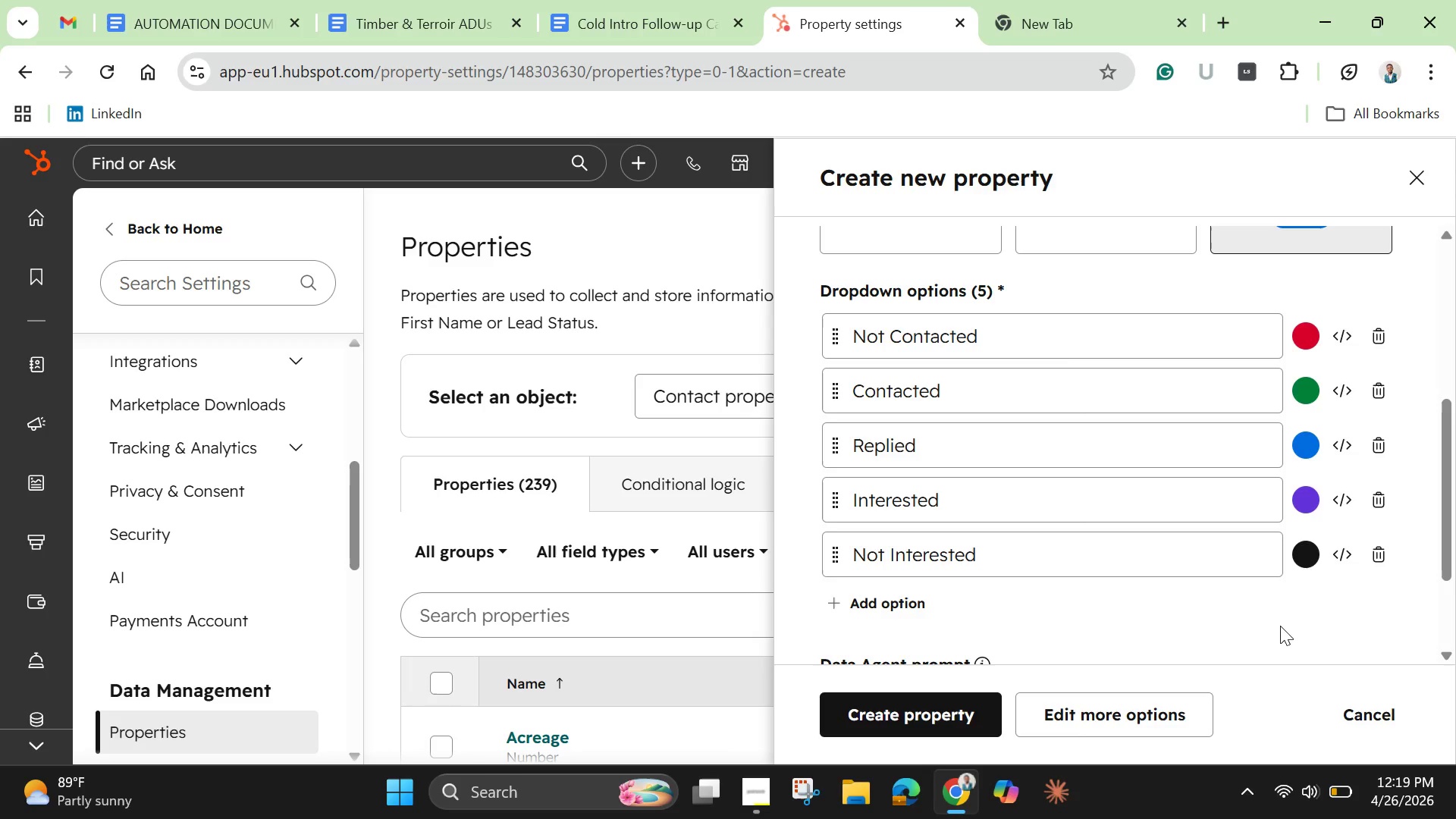 
left_click([1282, 628])
 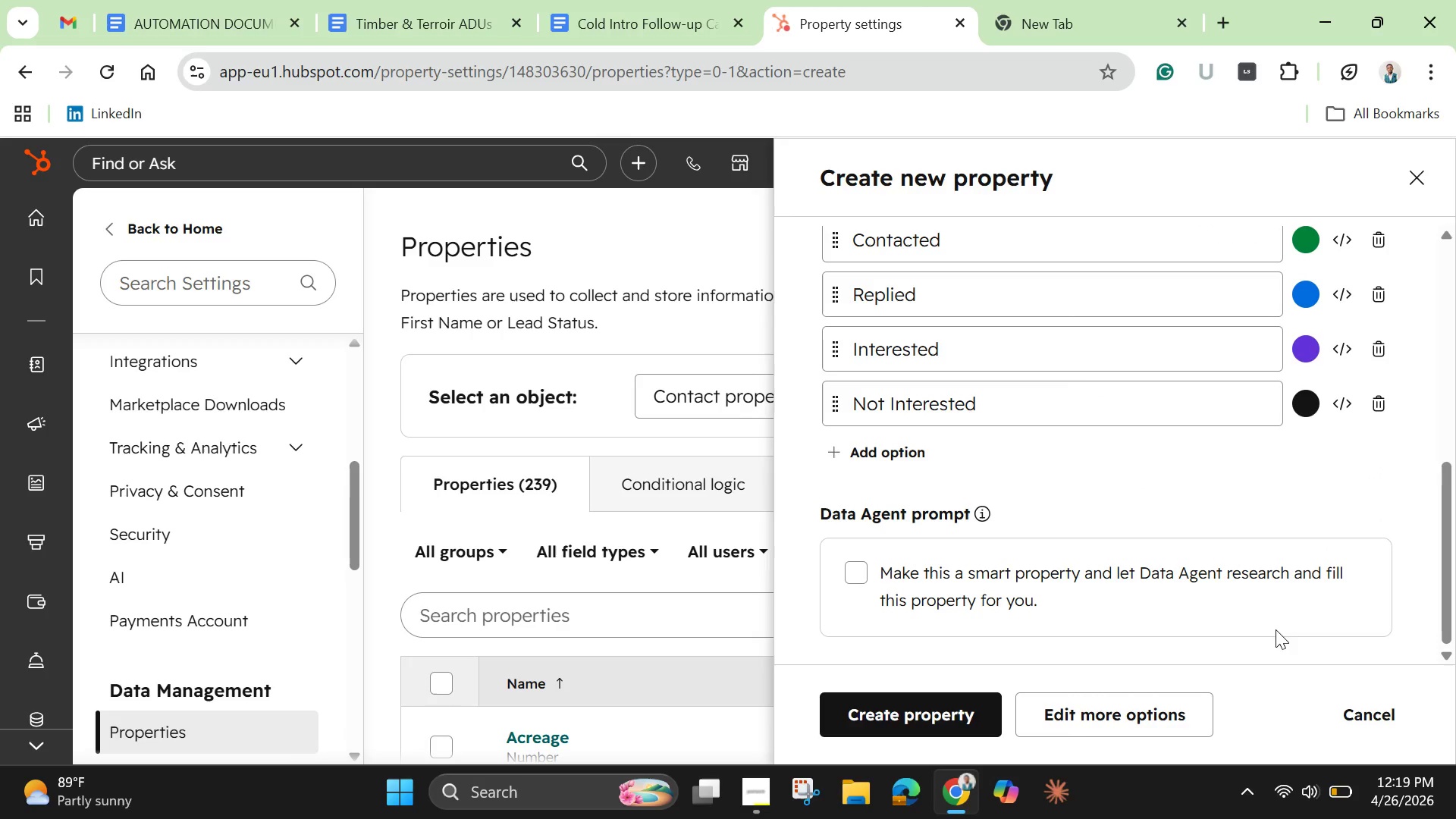 
scroll: coordinate [1173, 544], scroll_direction: down, amount: 6.0
 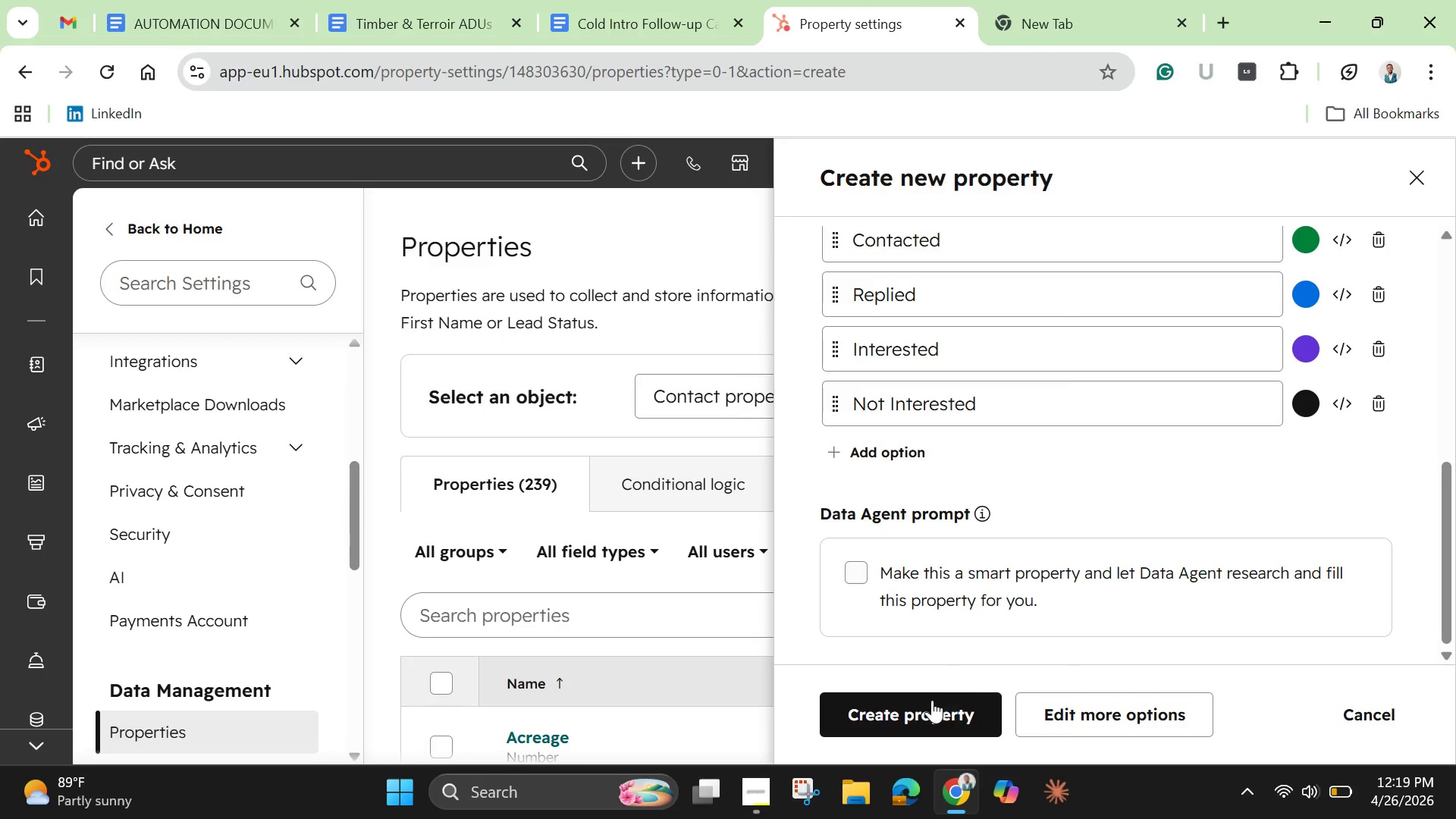 
left_click([920, 711])
 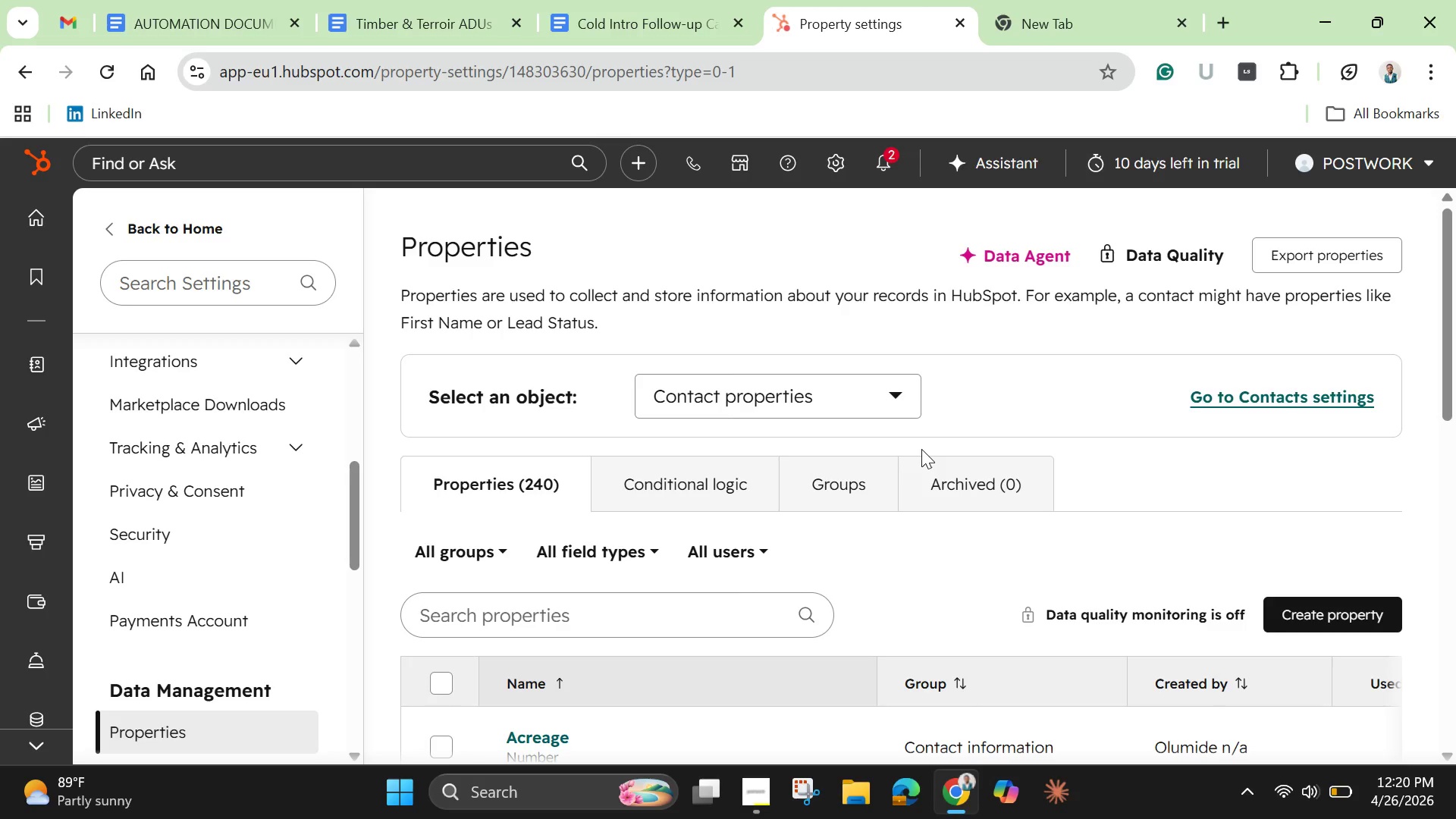 
wait(28.66)
 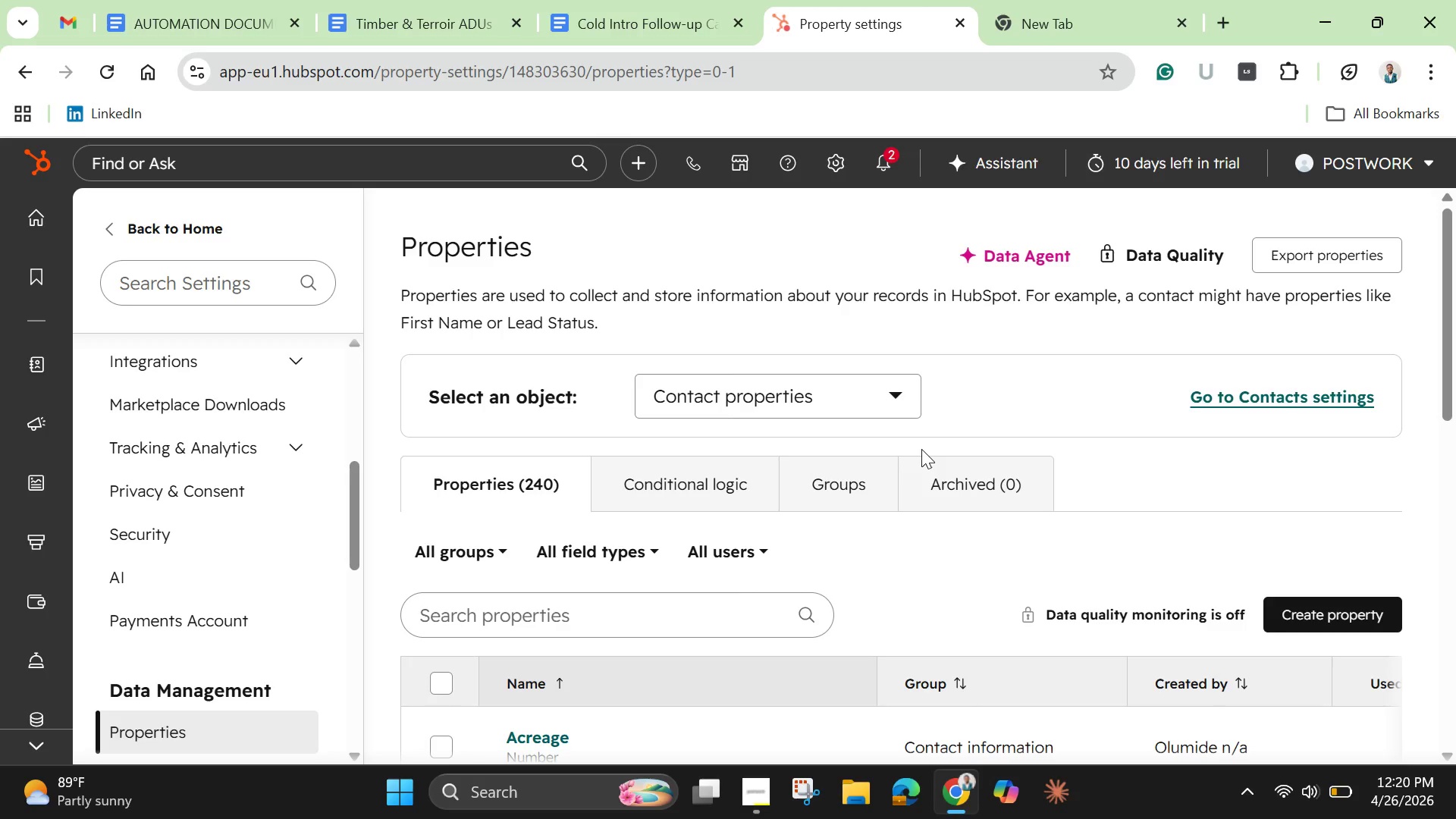 
scroll: coordinate [286, 534], scroll_direction: up, amount: 8.0
 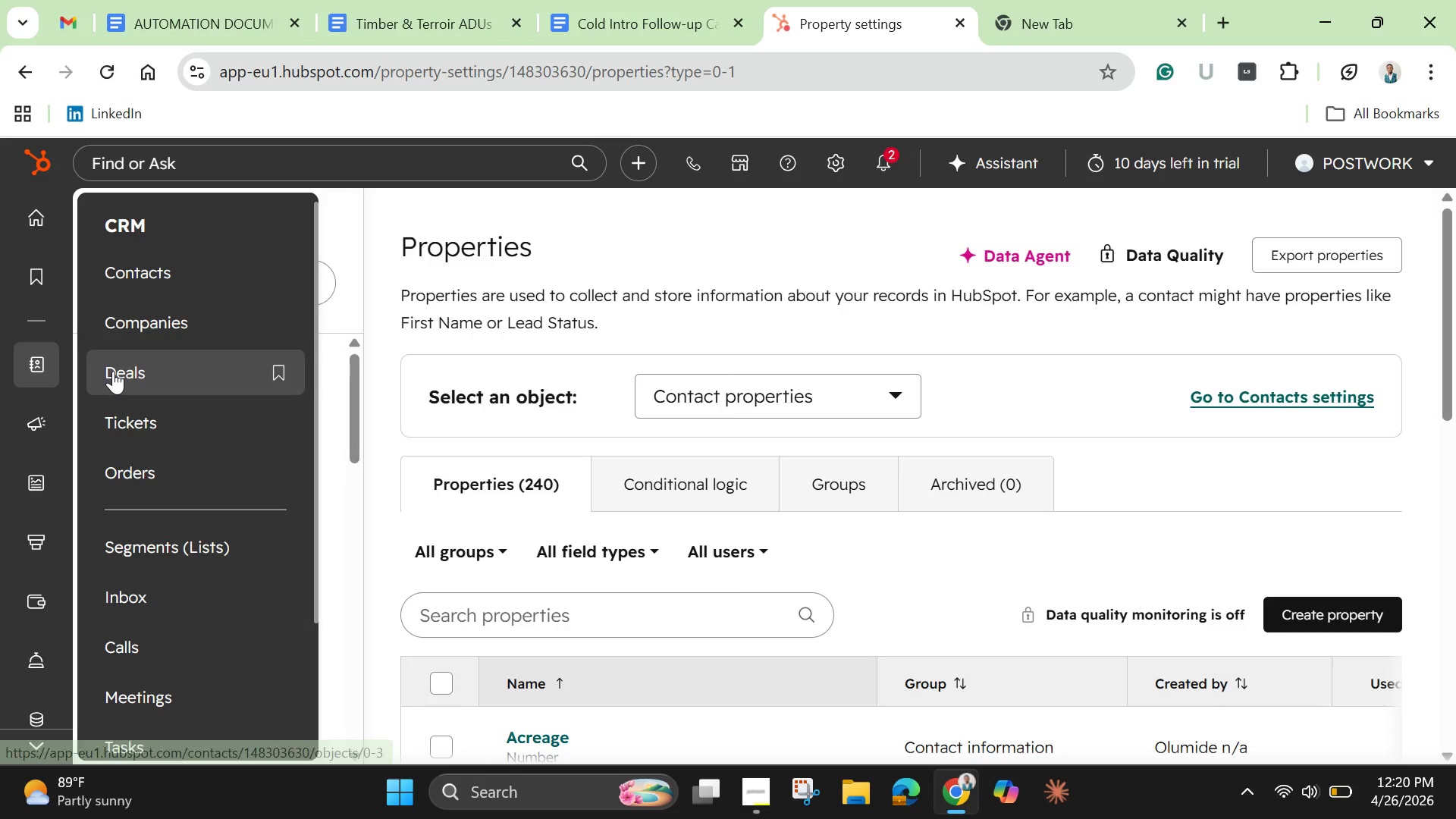 
left_click([113, 371])
 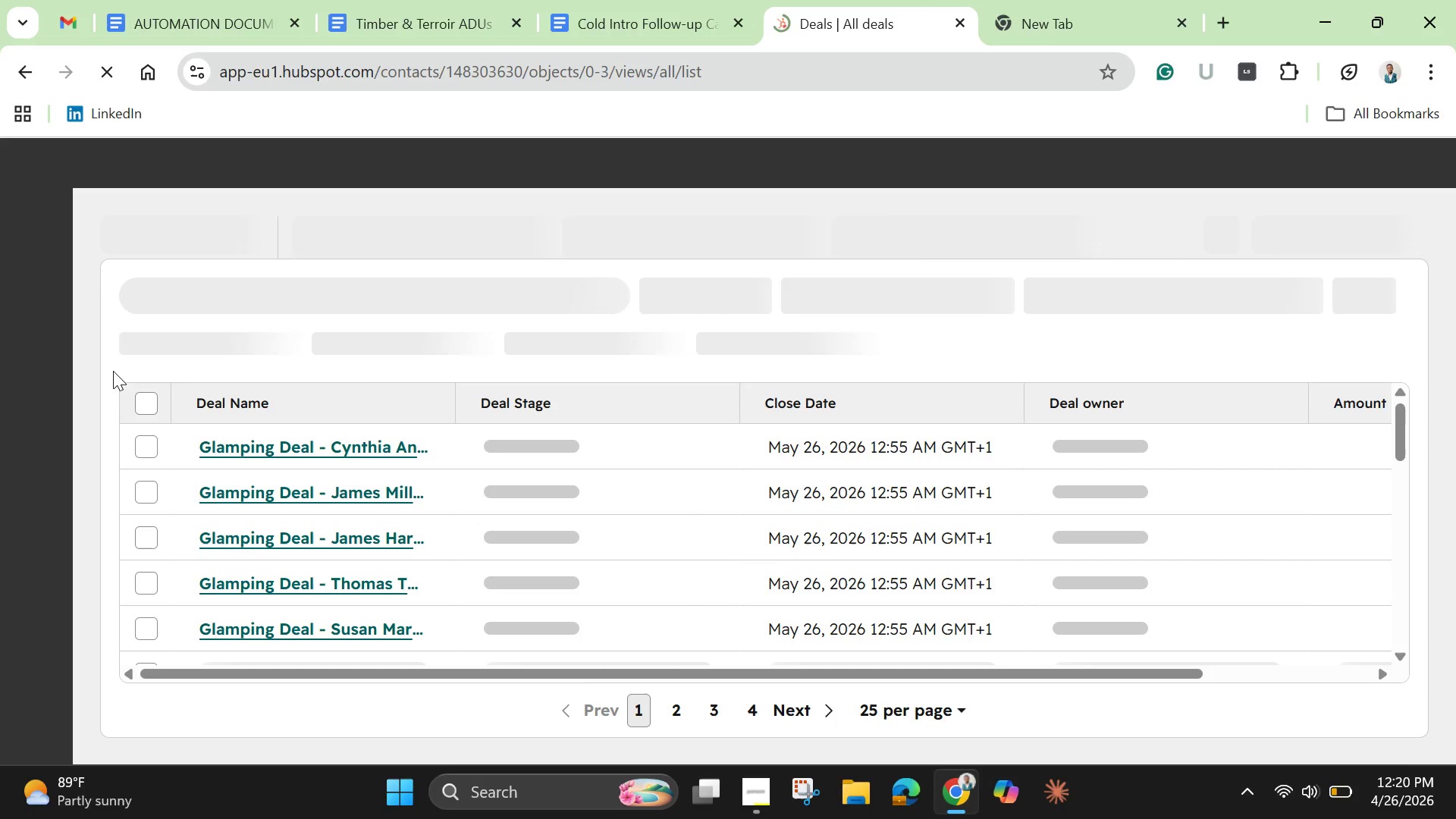 
wait(5.58)
 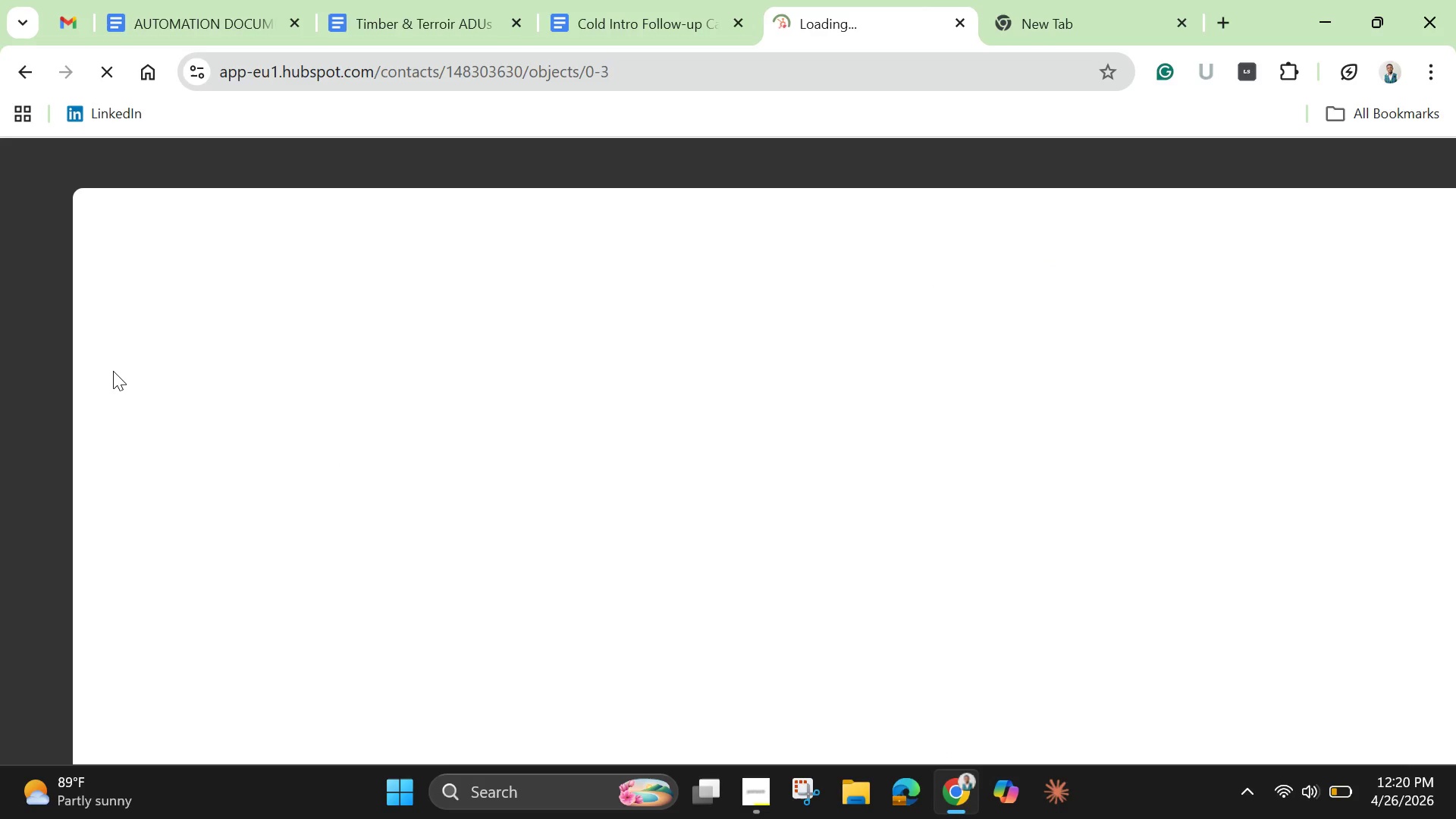 
mouse_move([1054, 406])
 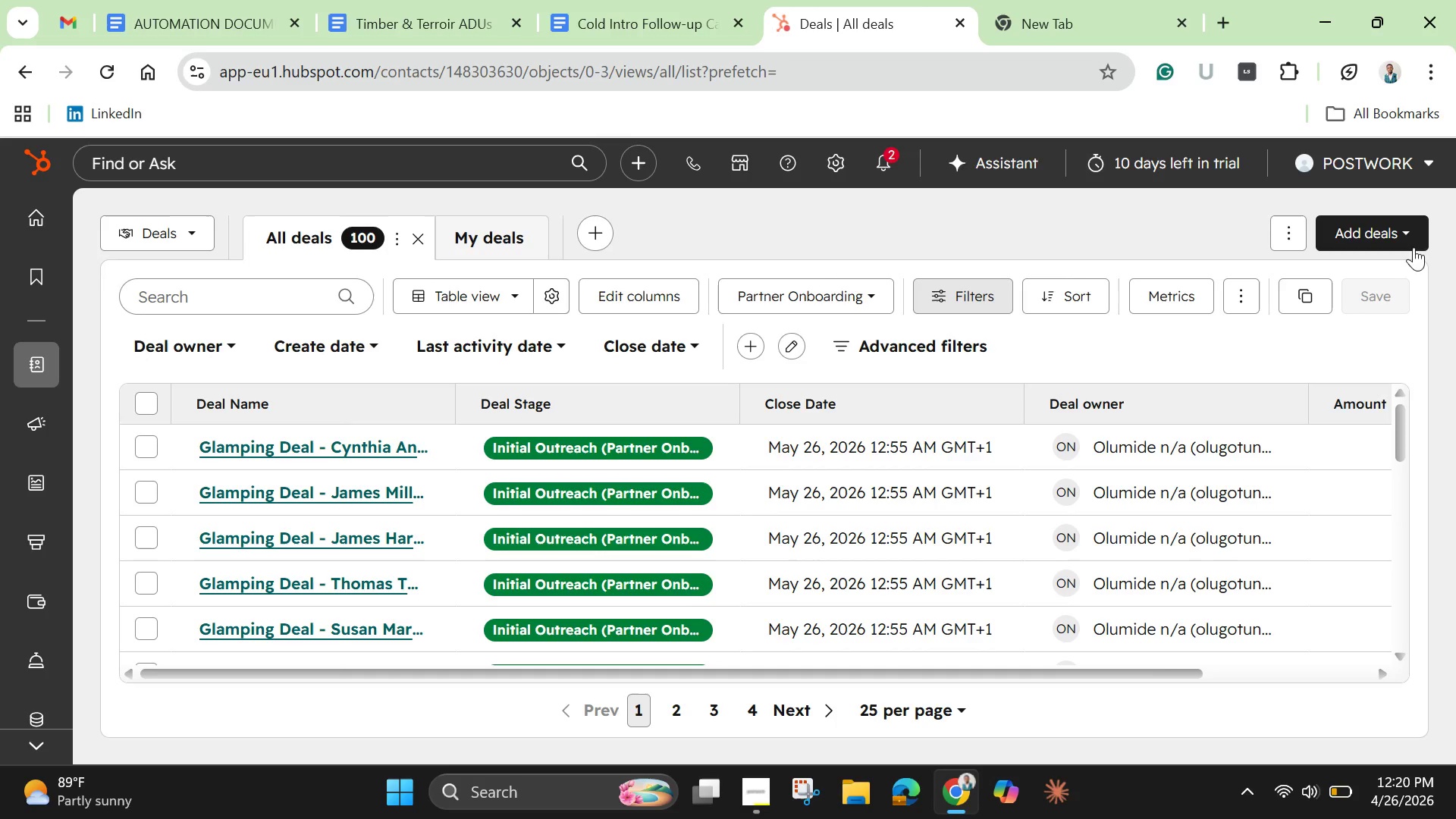 
left_click([1400, 229])
 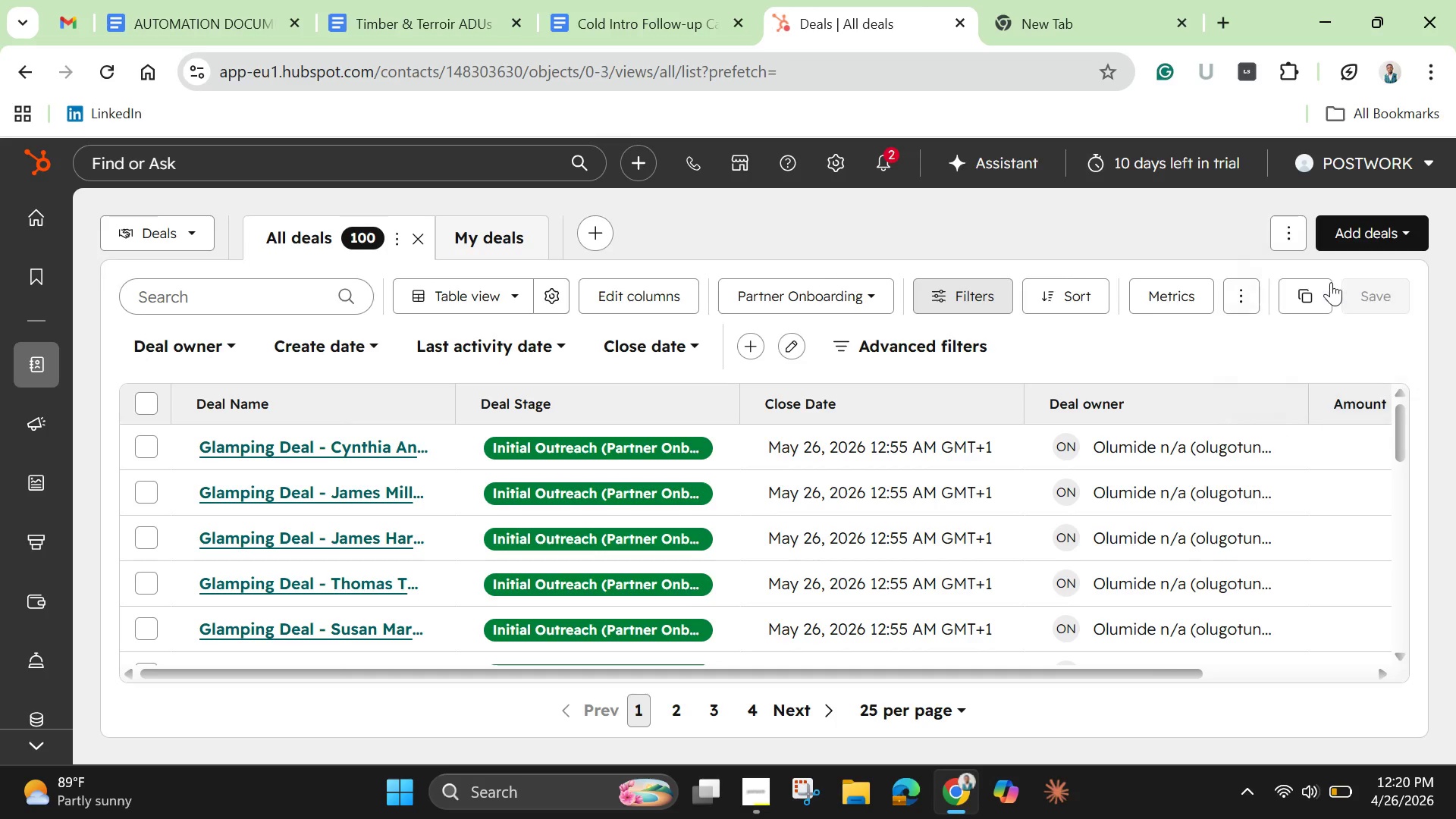 
left_click([1331, 282])
 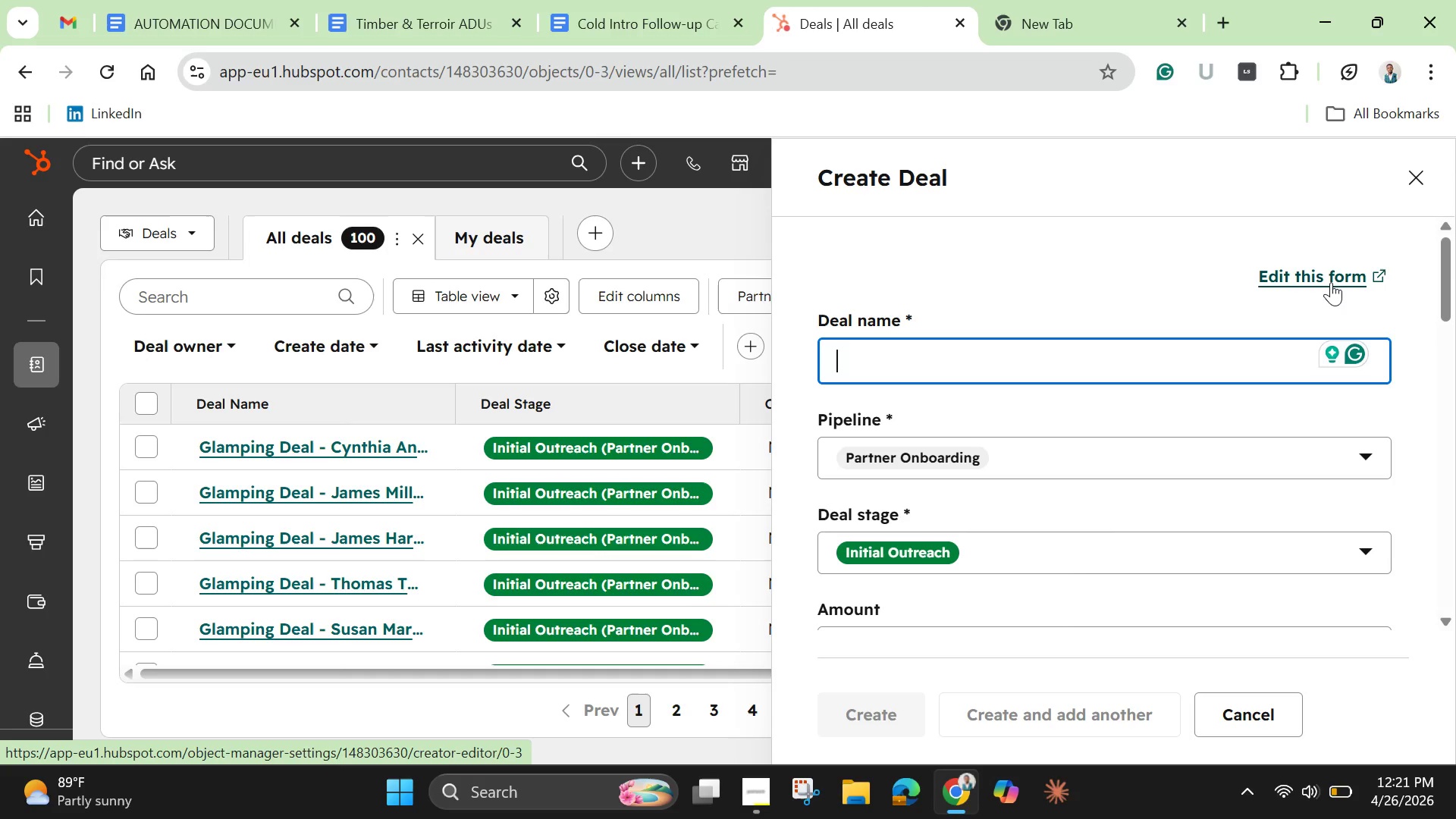 
wait(51.73)
 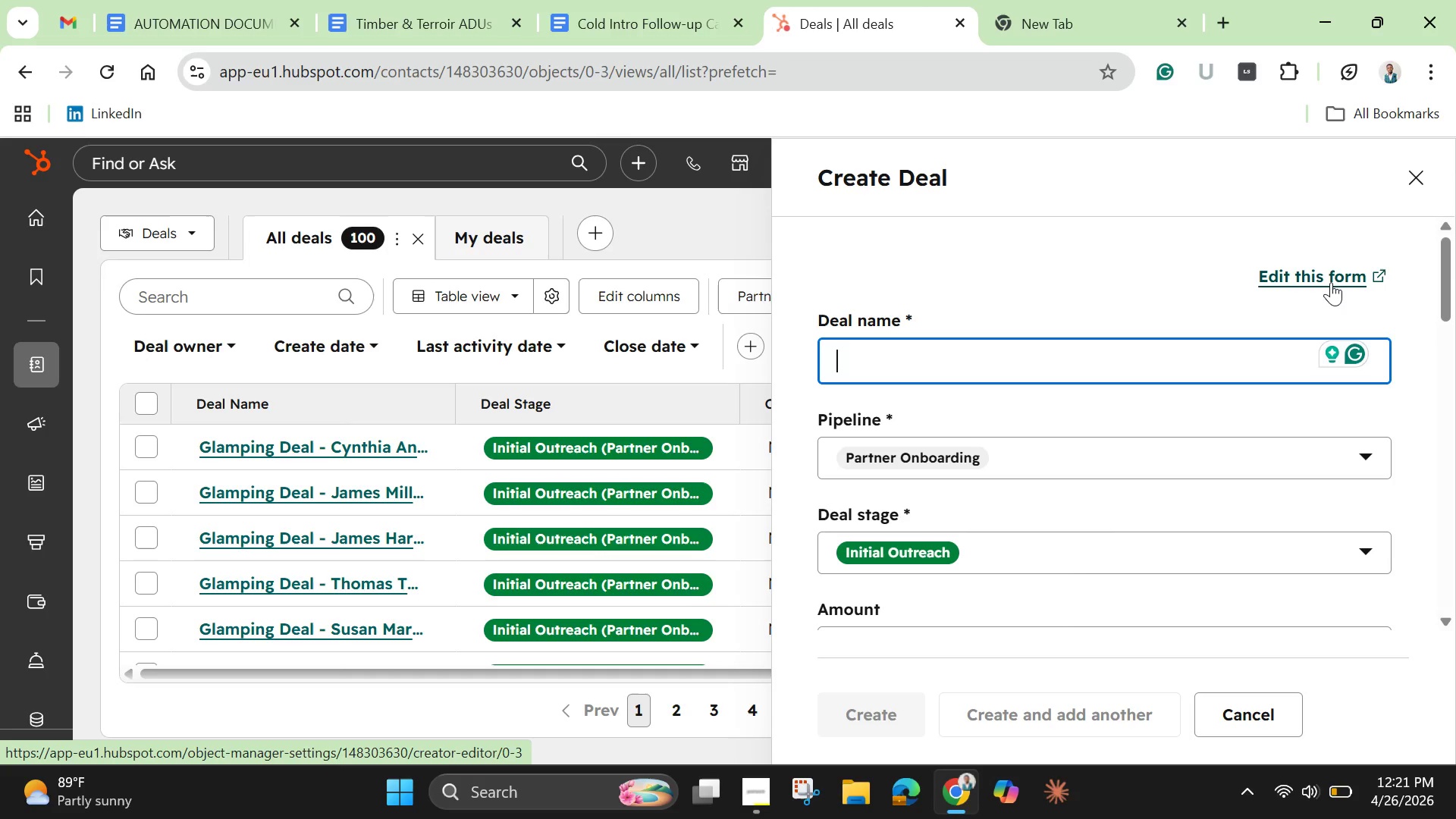 
scroll: coordinate [1197, 441], scroll_direction: down, amount: 10.0
 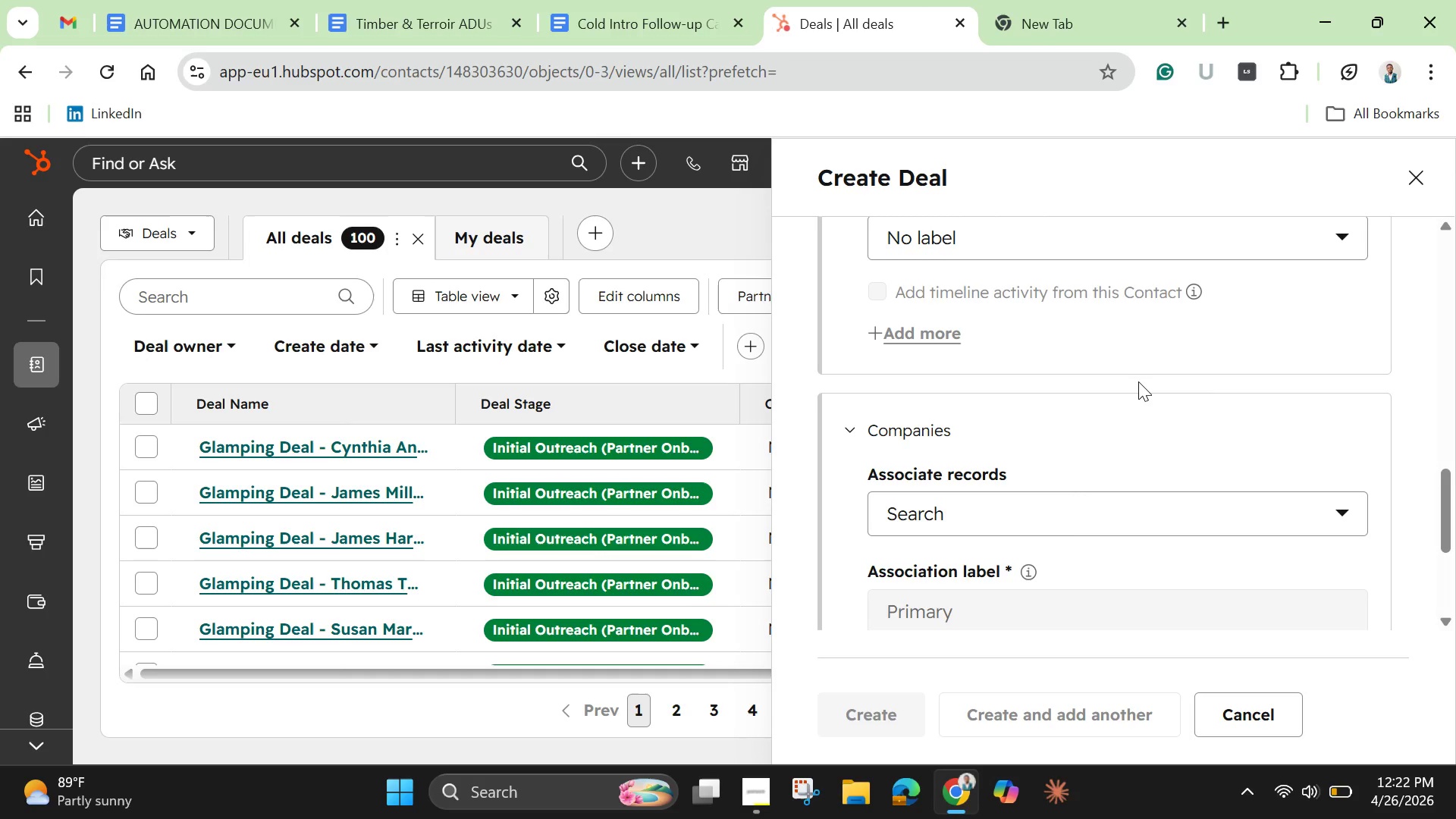 
wait(79.03)
 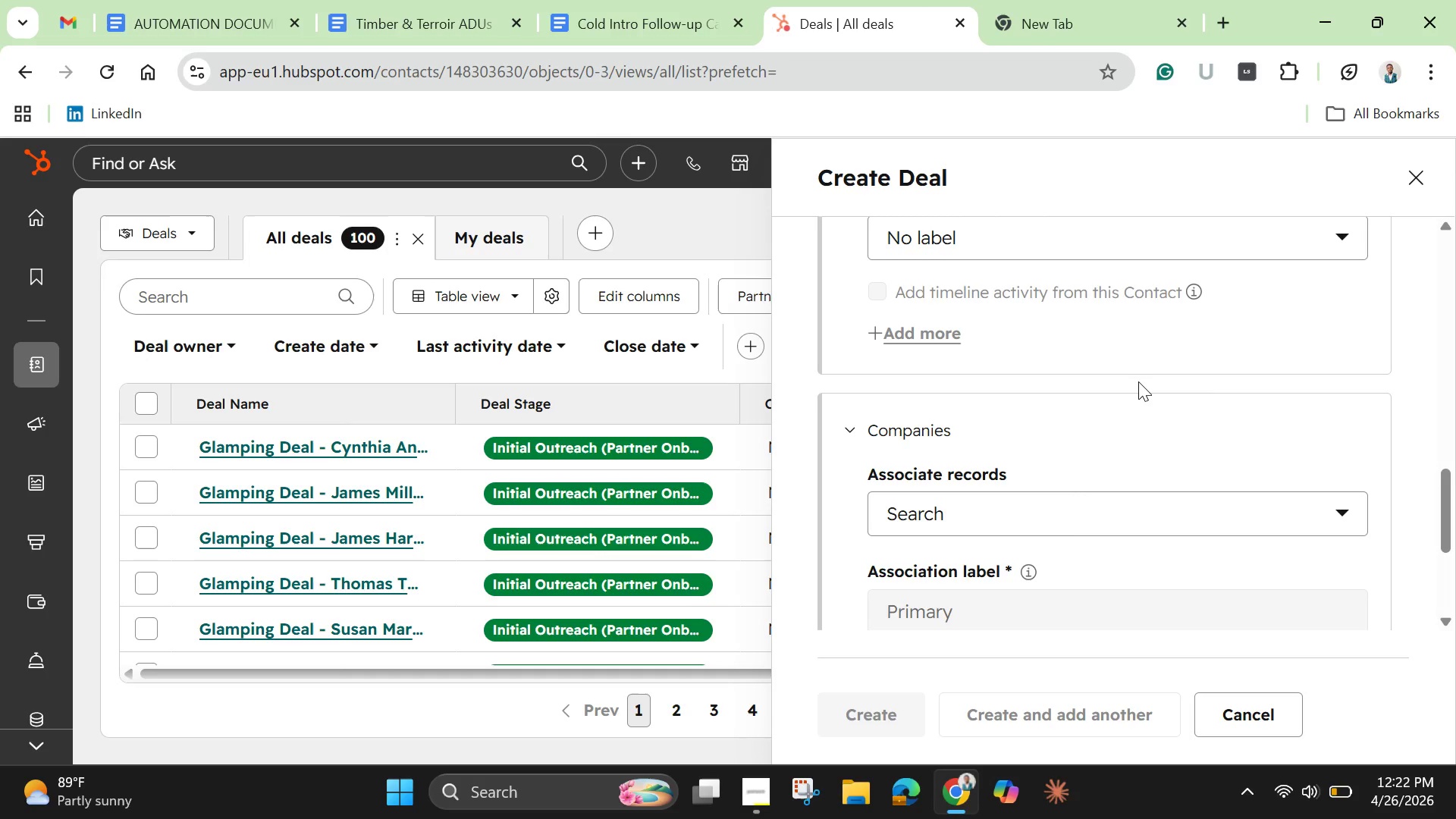 
left_click([1422, 180])
 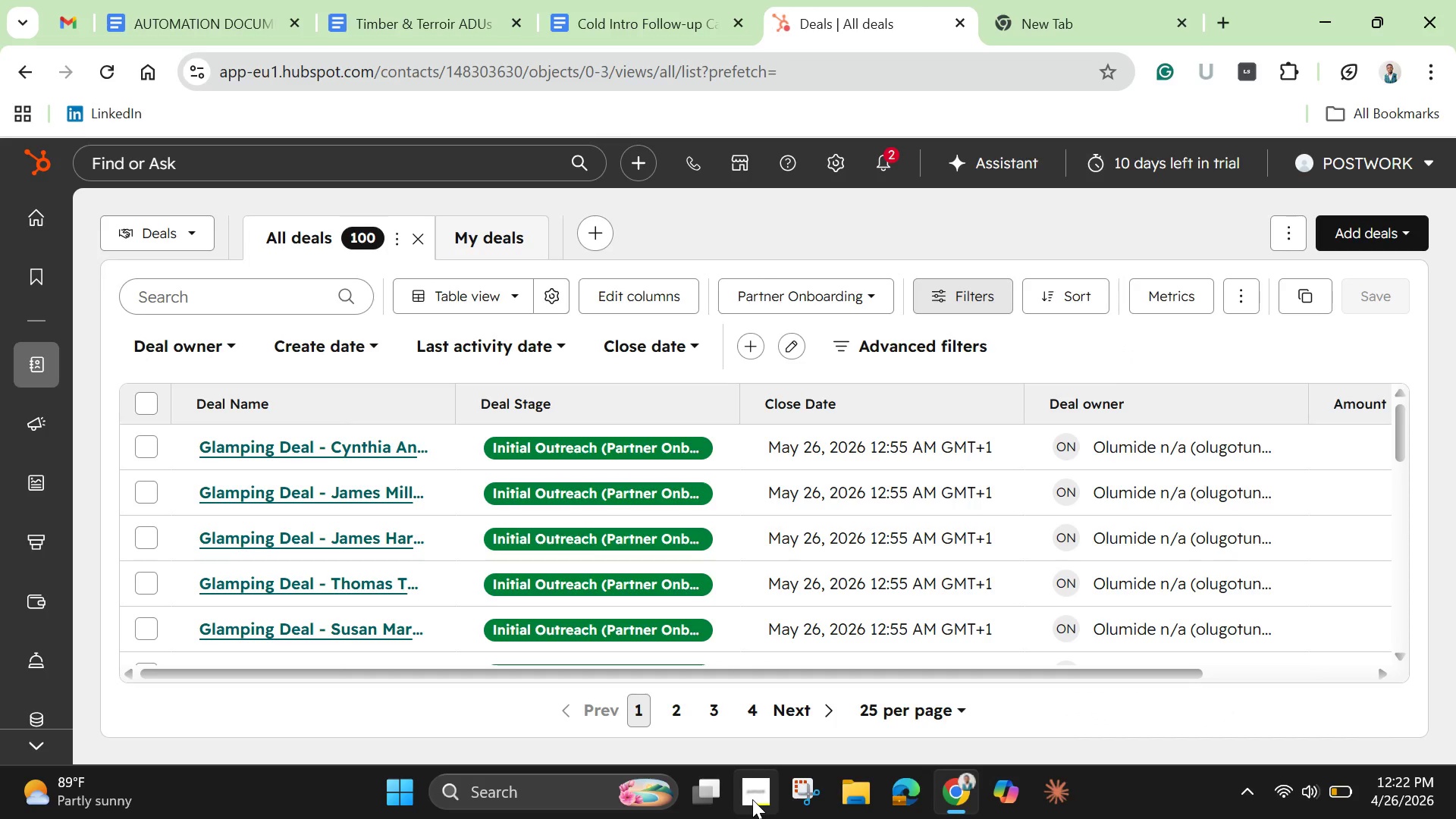 
left_click([752, 799])
 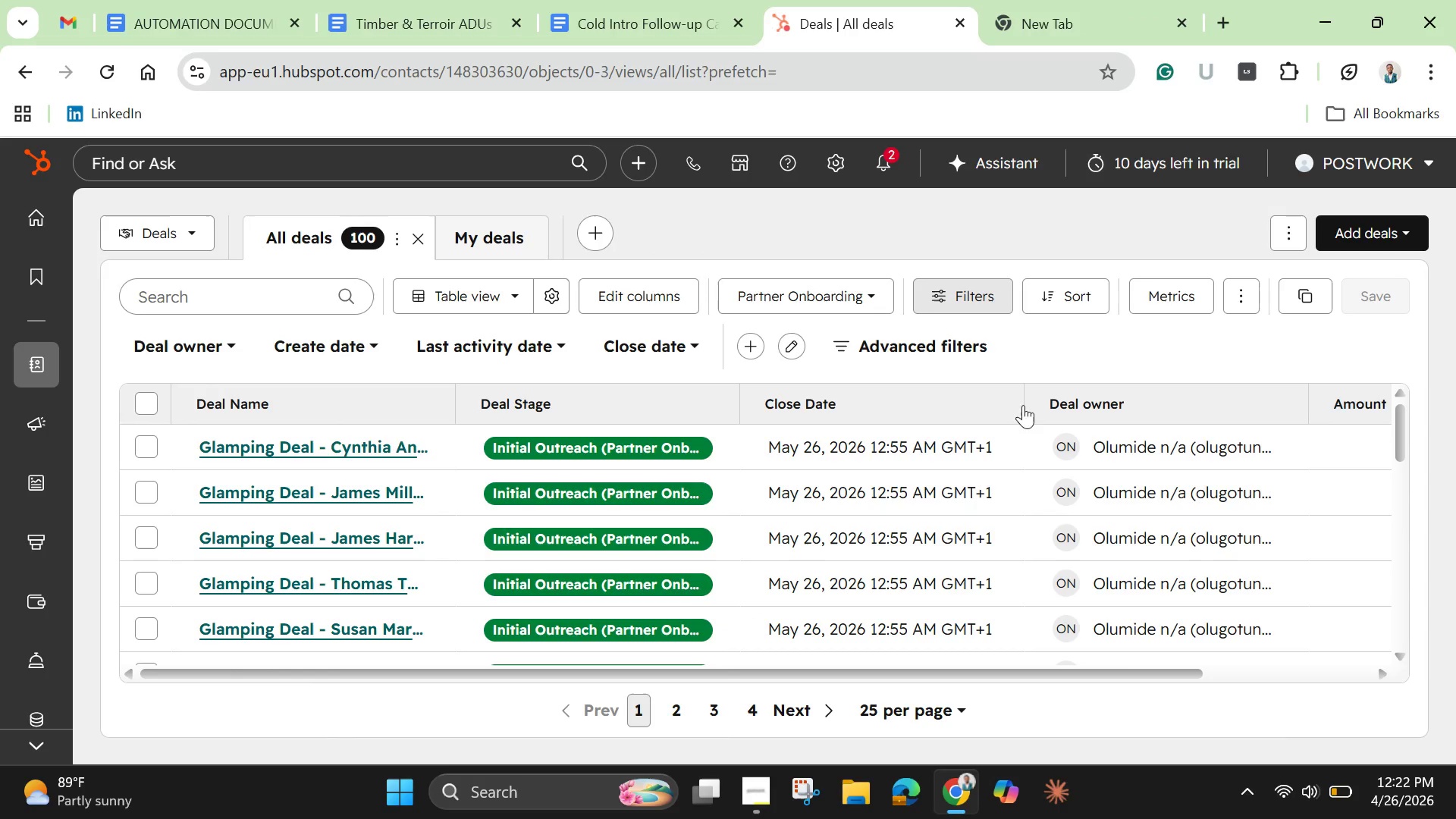 
scroll: coordinate [1021, 380], scroll_direction: up, amount: 10.0
 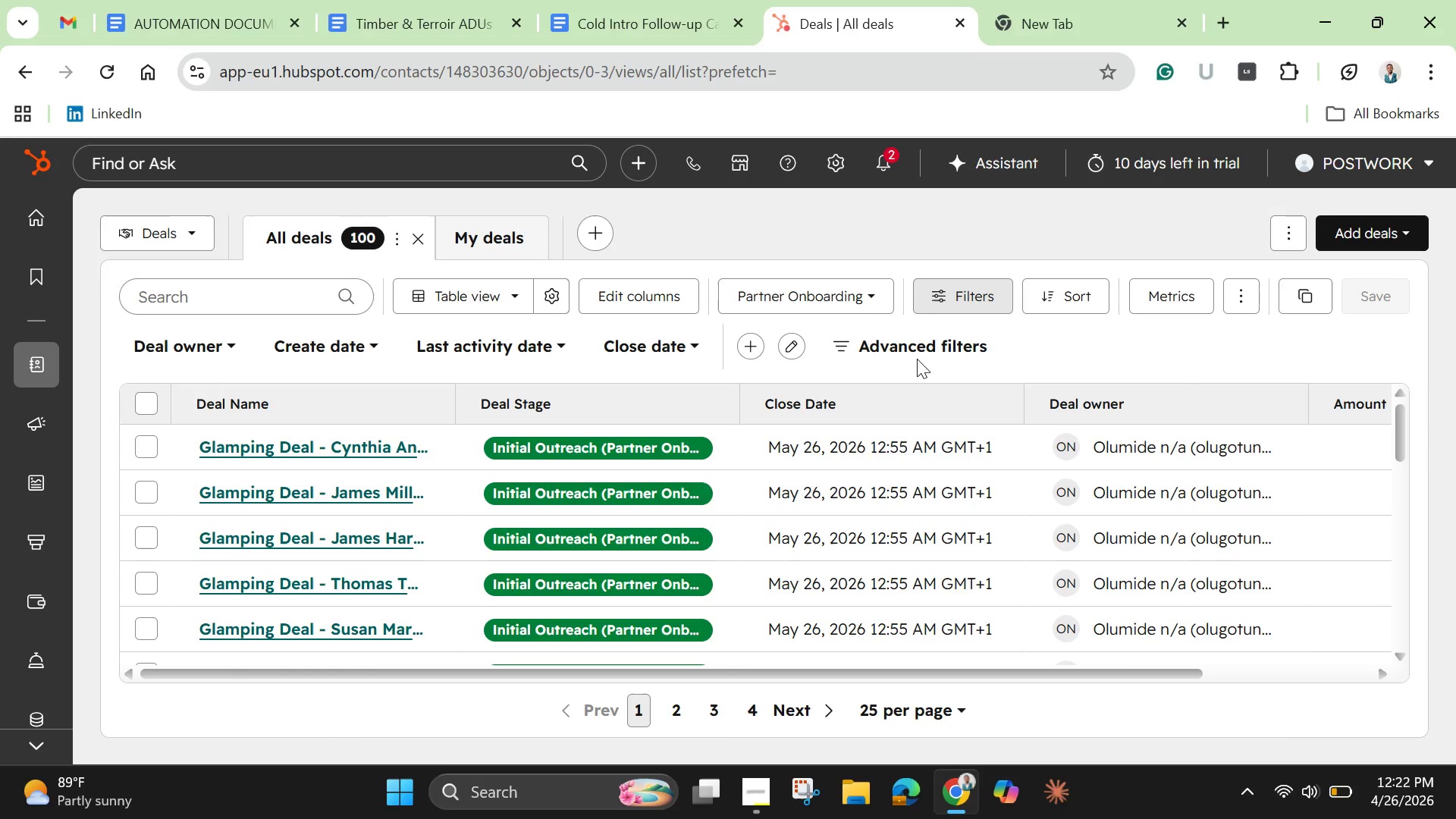 
mouse_move([484, 256])
 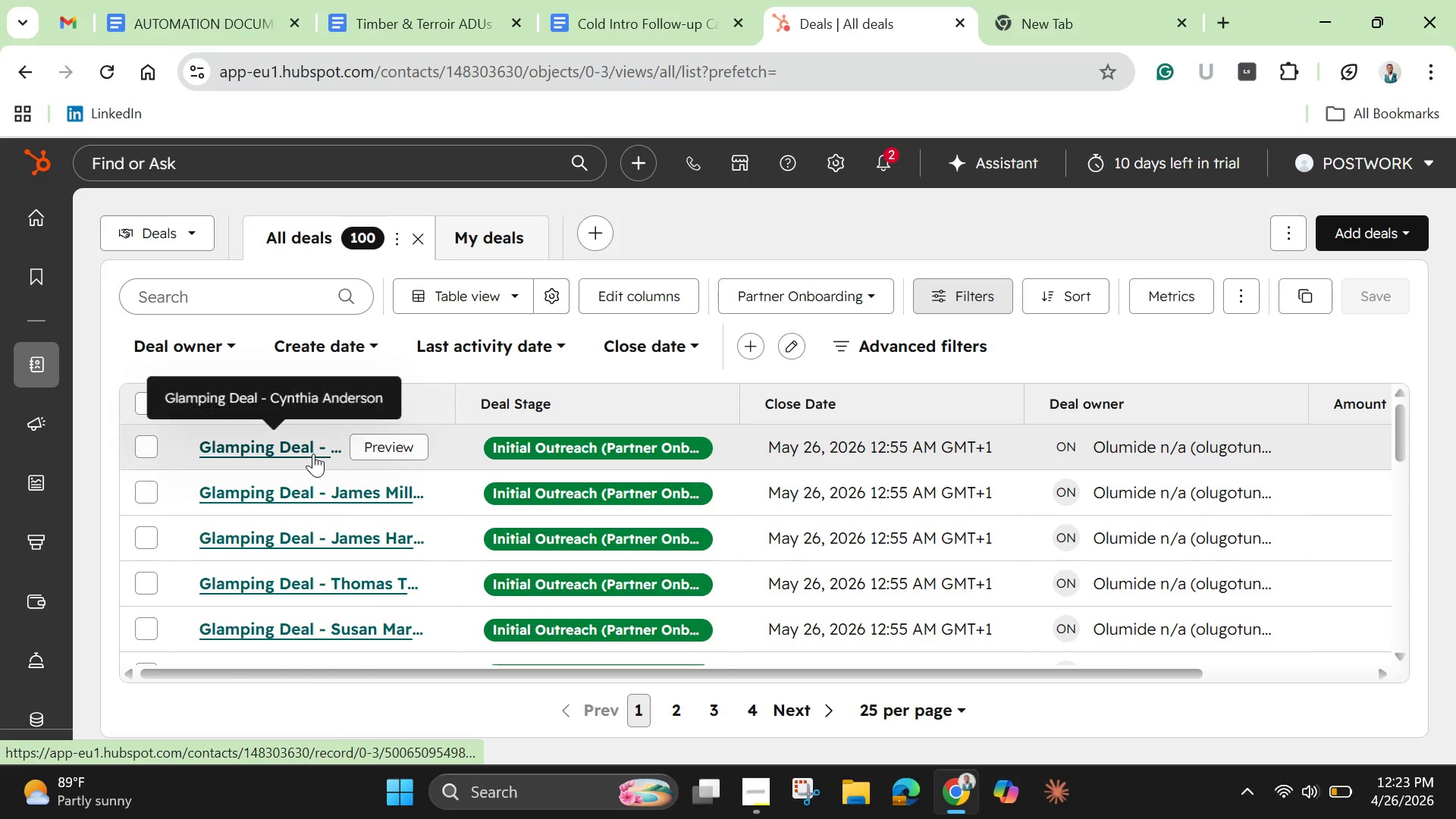 
left_click([313, 453])
 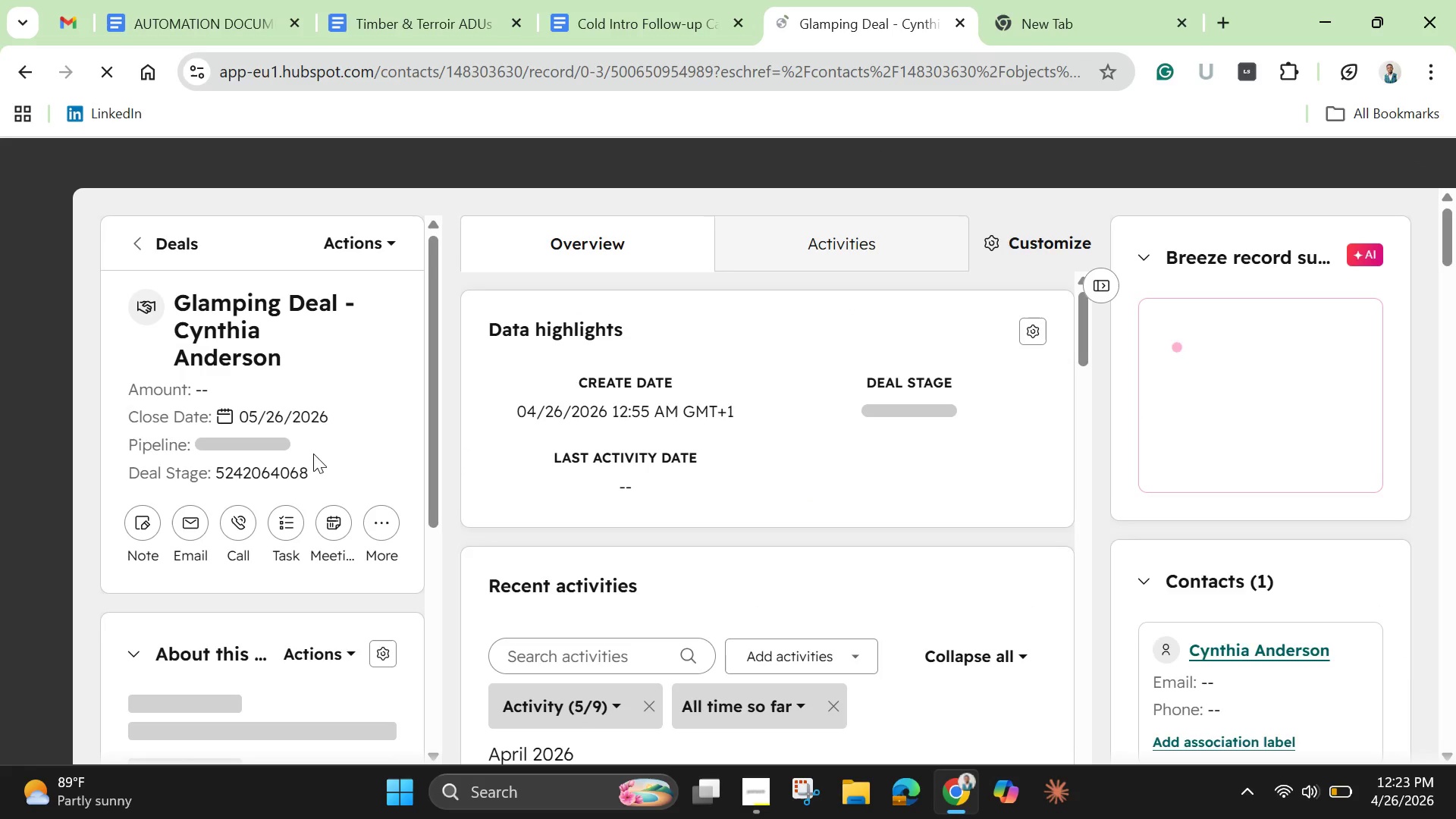 
wait(11.7)
 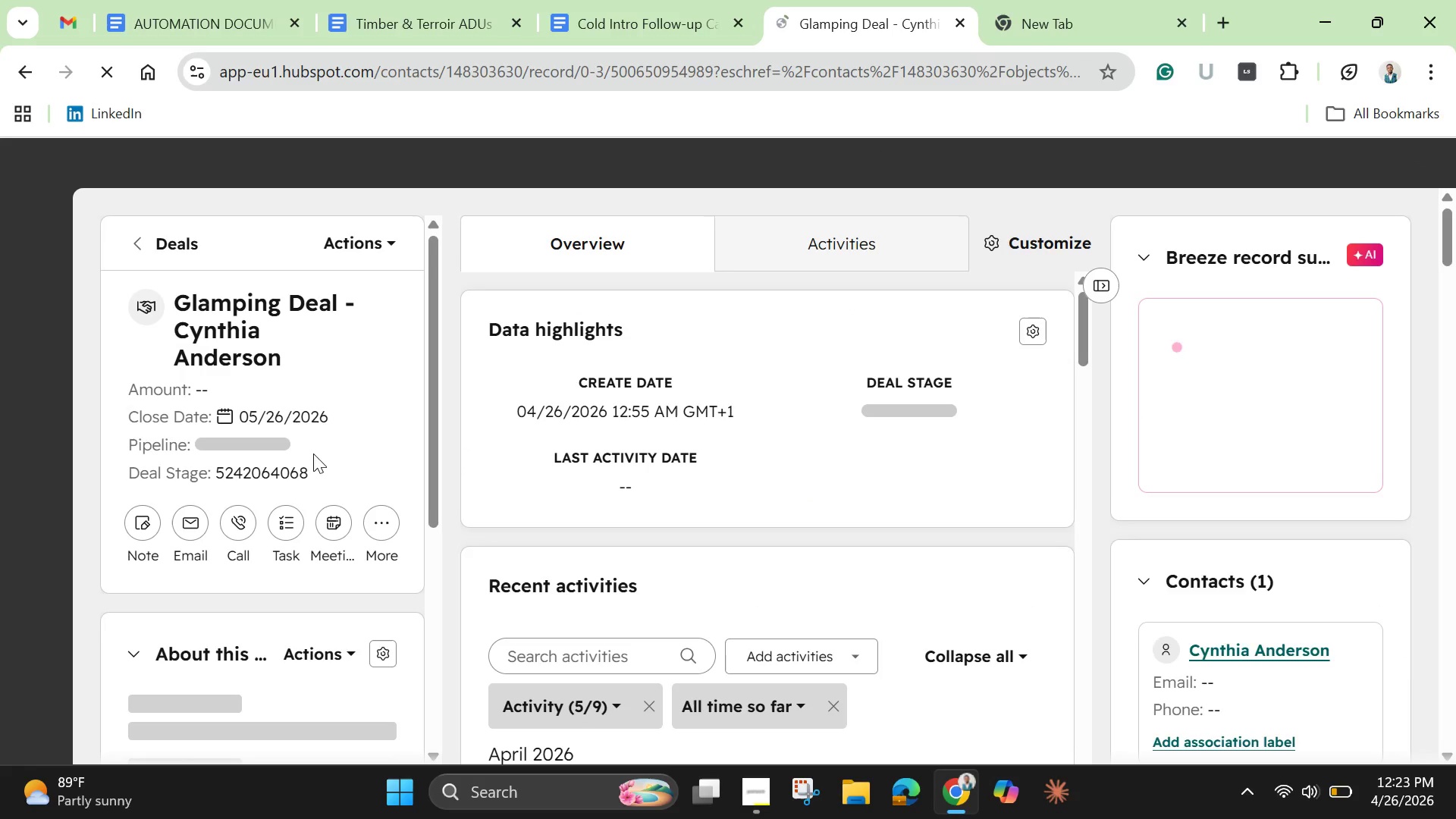 
scroll: coordinate [342, 508], scroll_direction: up, amount: 1.0
 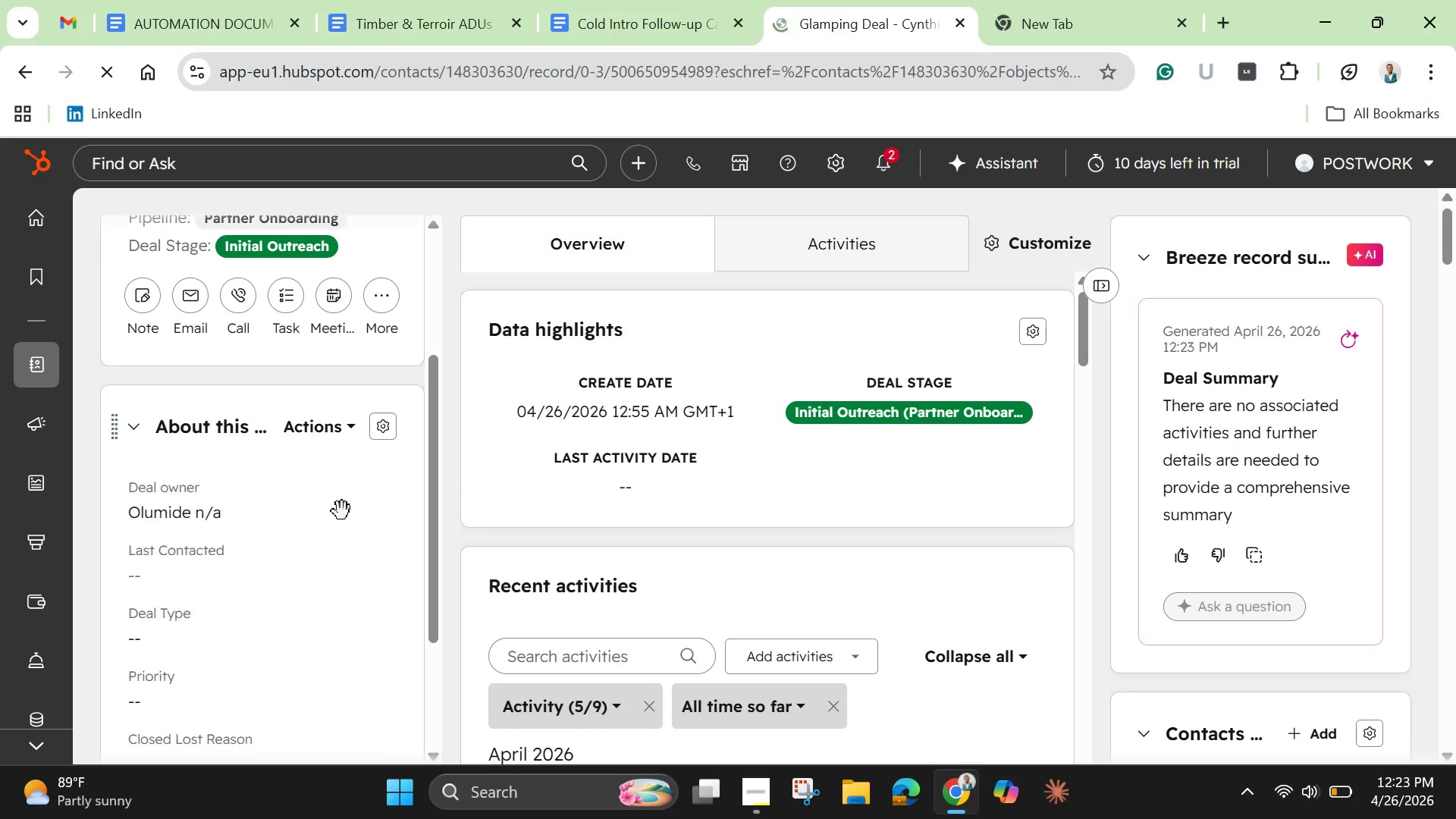 
scroll: coordinate [1288, 524], scroll_direction: down, amount: 14.0
 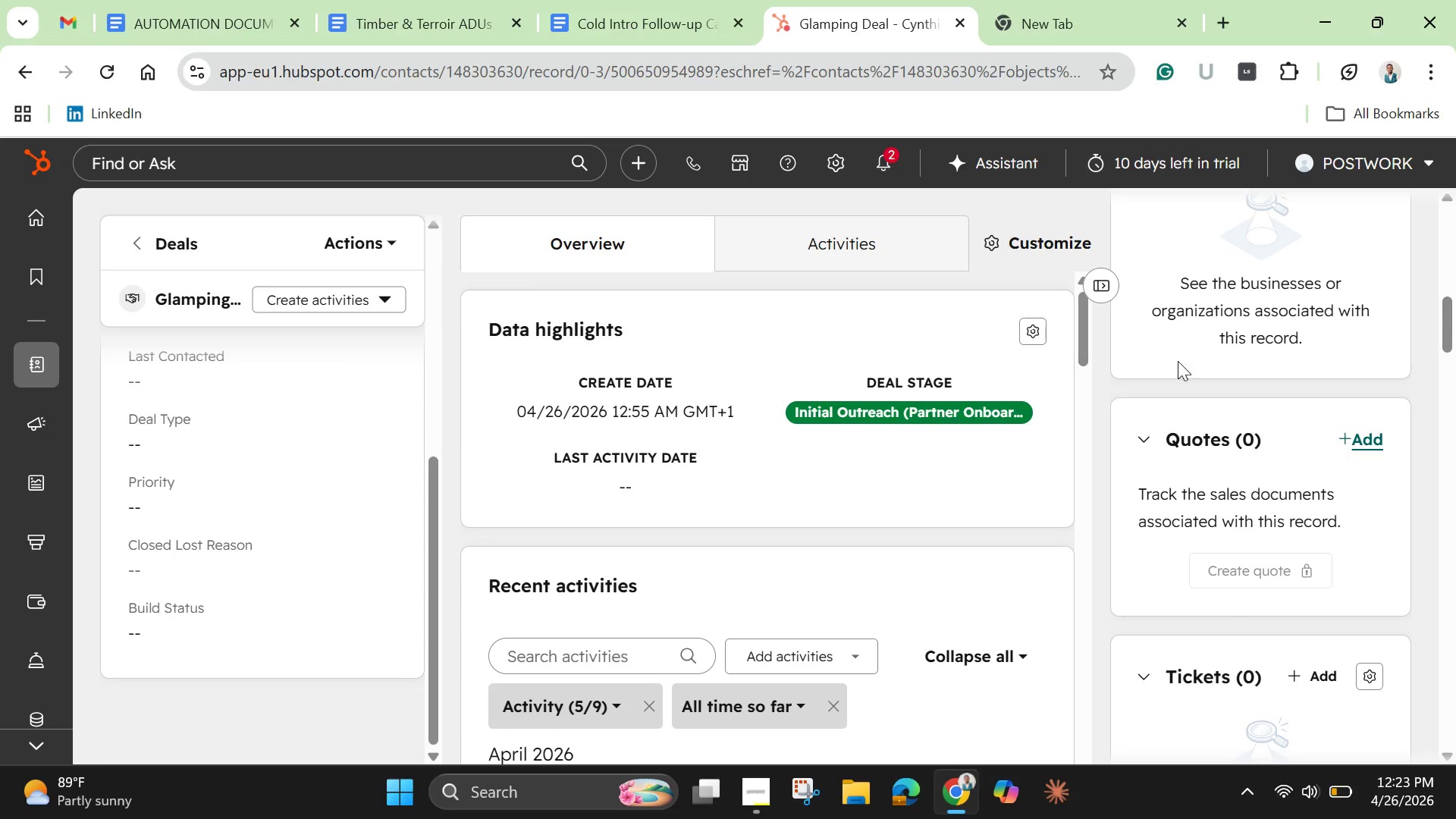 
wait(25.89)
 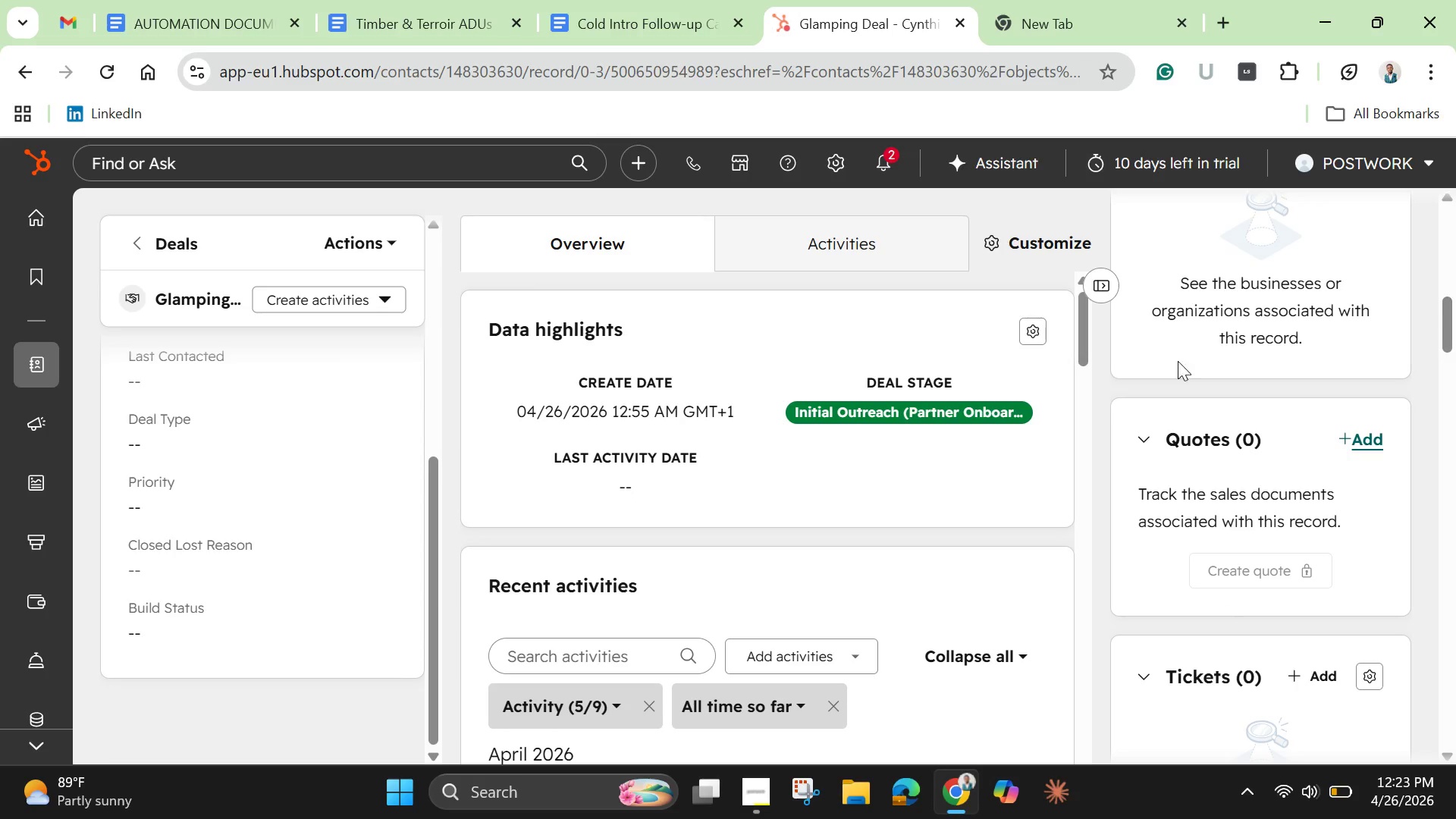 
scroll: coordinate [150, 580], scroll_direction: down, amount: 4.0
 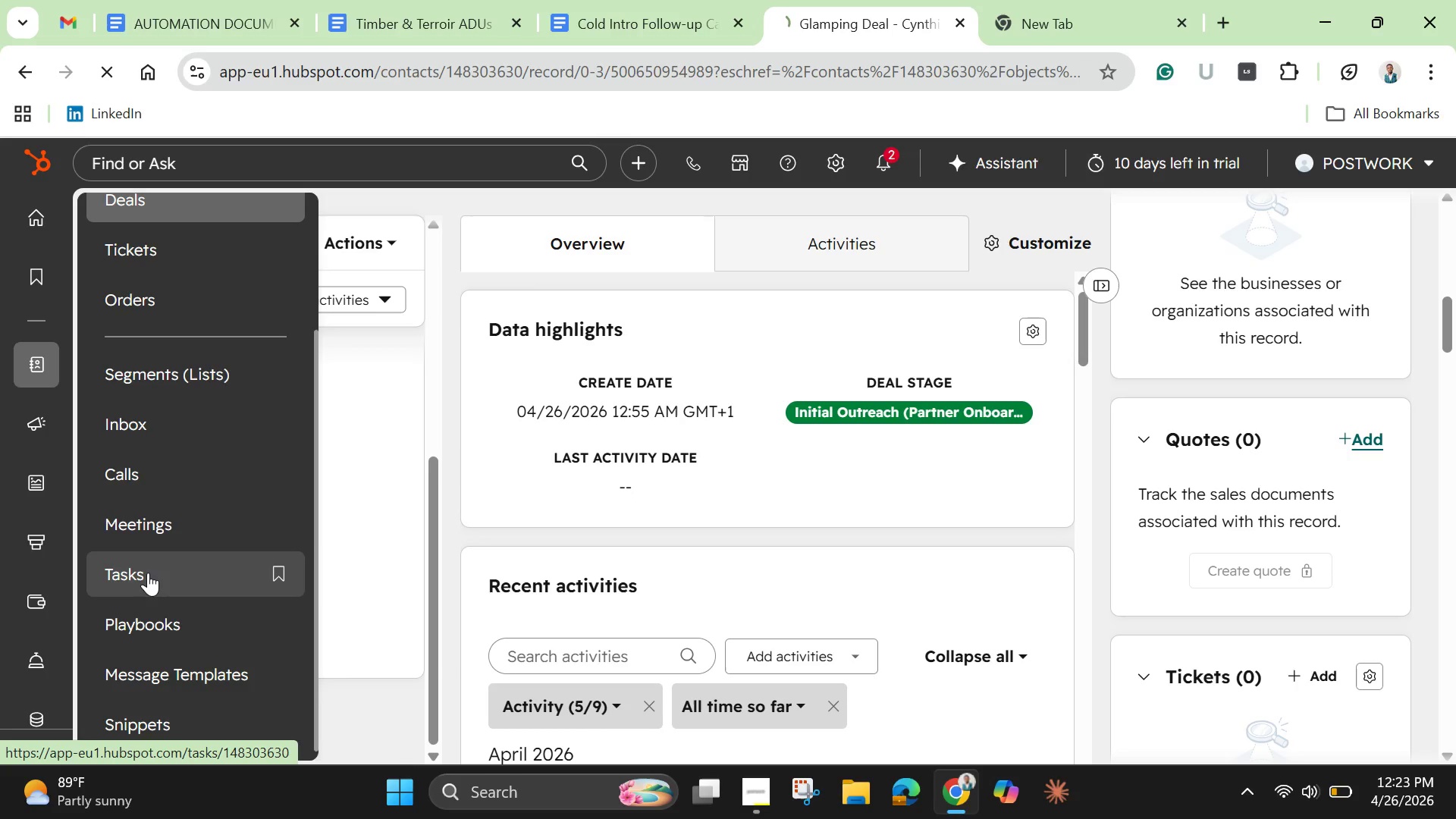 
left_click([148, 573])
 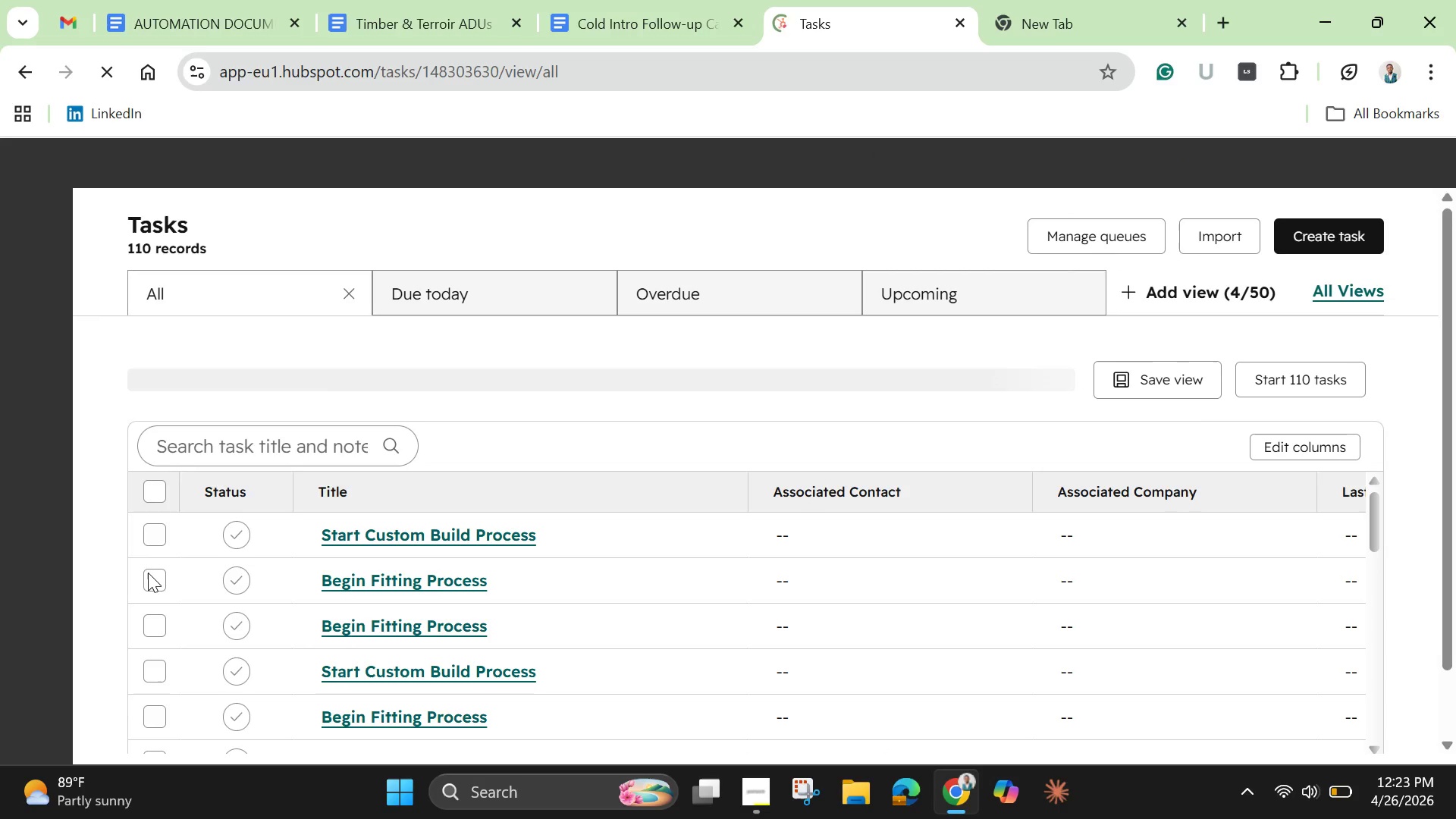 
wait(6.26)
 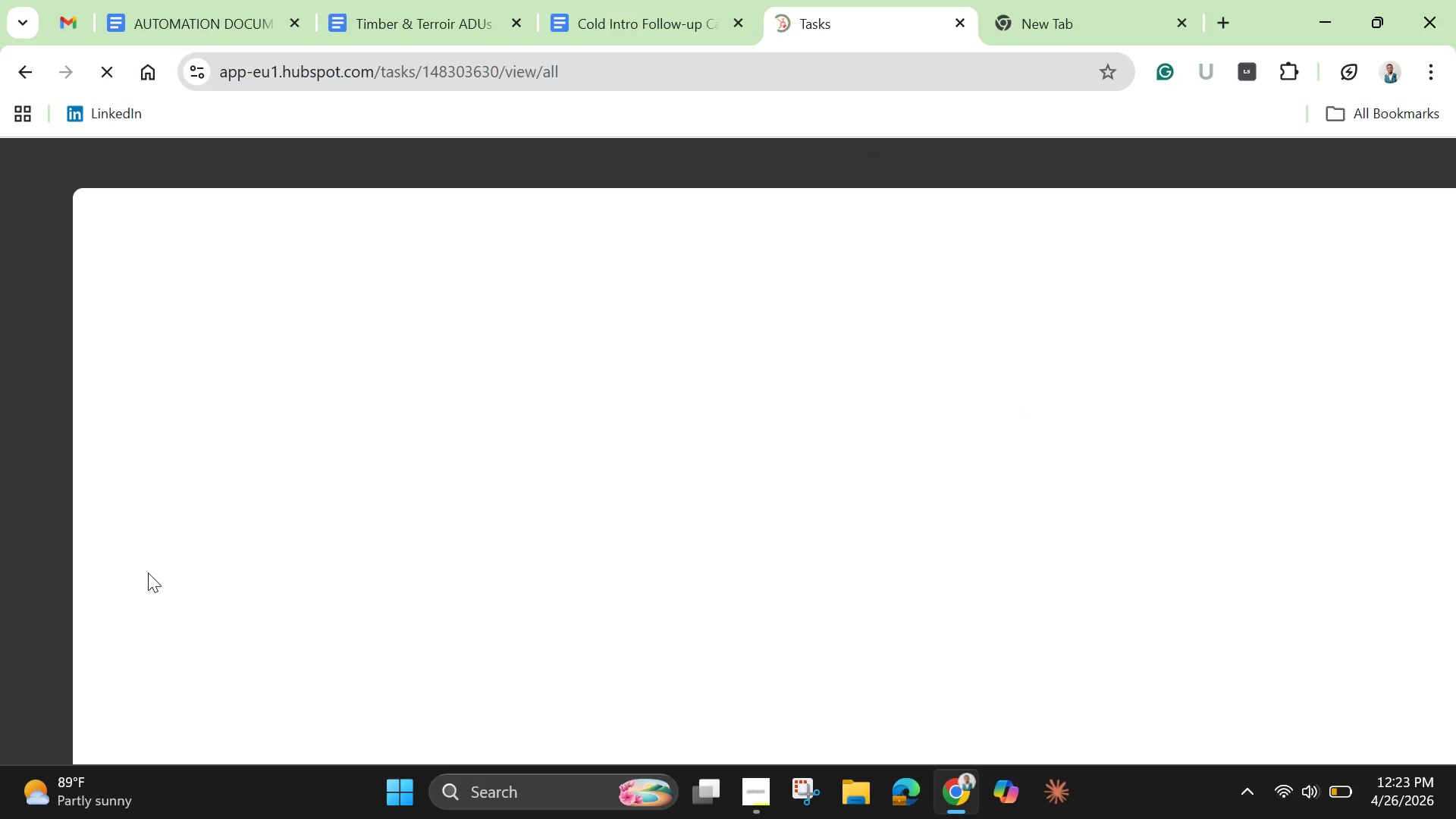 
scroll: coordinate [469, 629], scroll_direction: down, amount: 18.0
 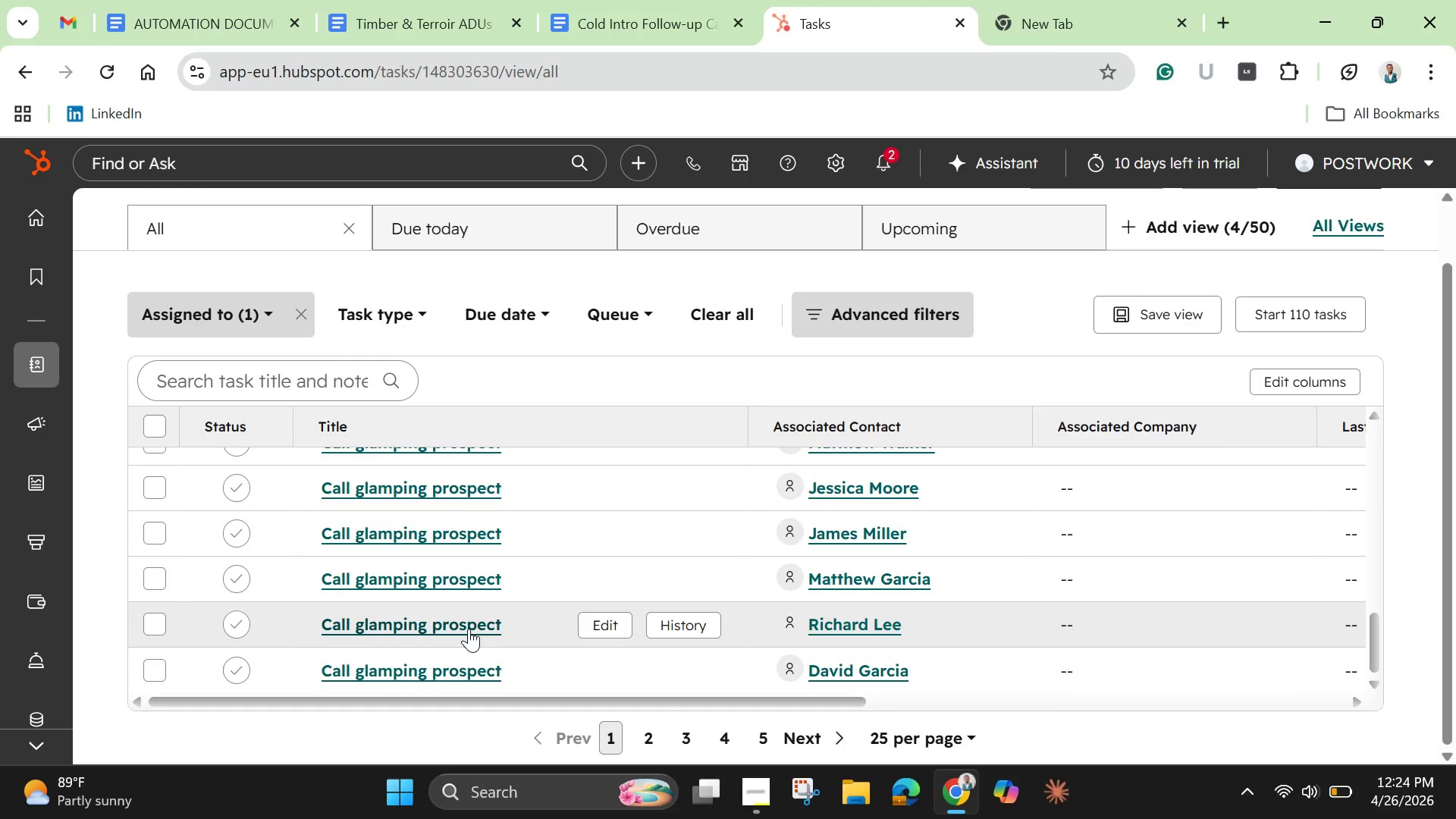 
scroll: coordinate [468, 562], scroll_direction: up, amount: 10.0
 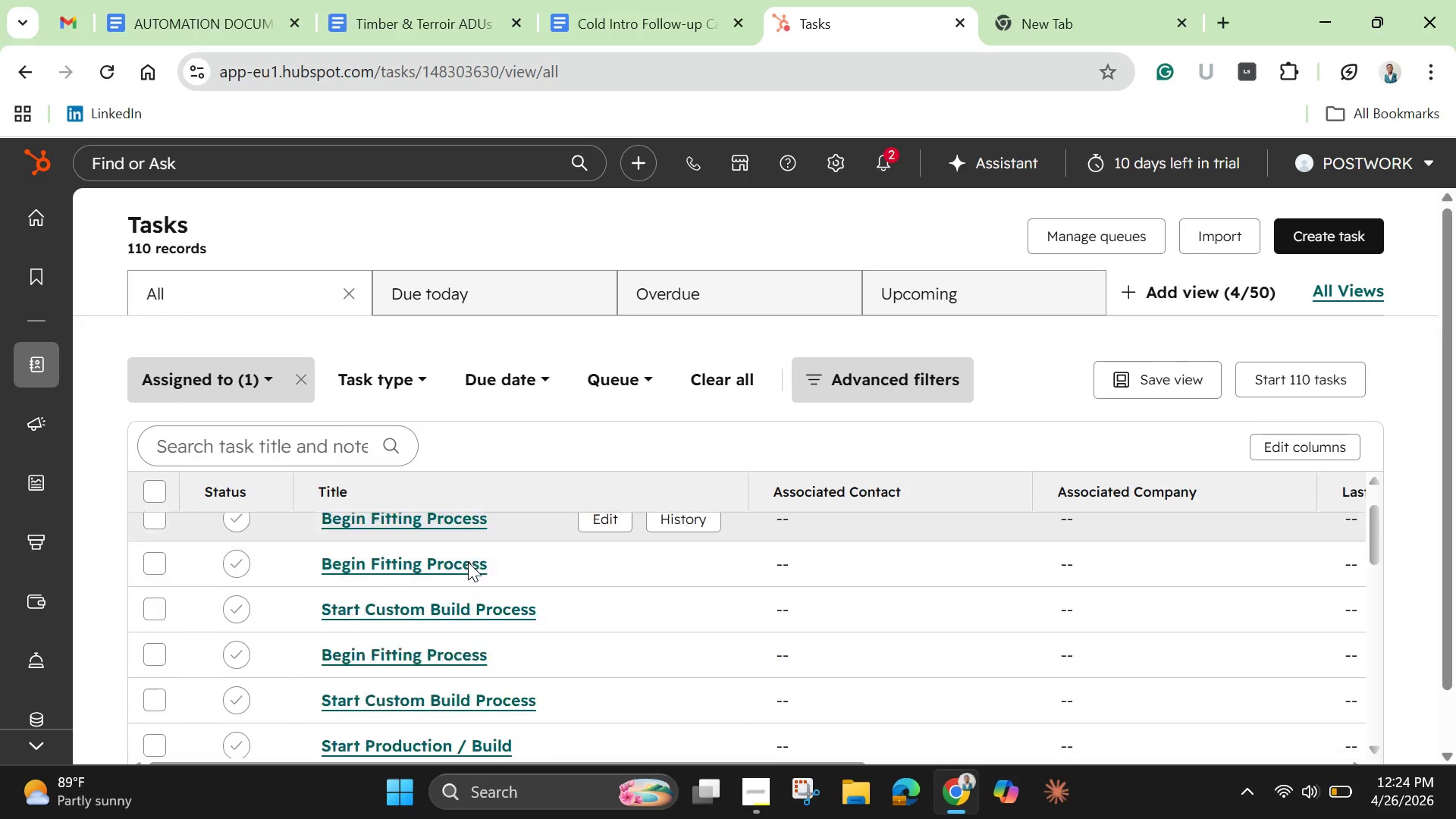 
scroll: coordinate [468, 562], scroll_direction: down, amount: 2.0
 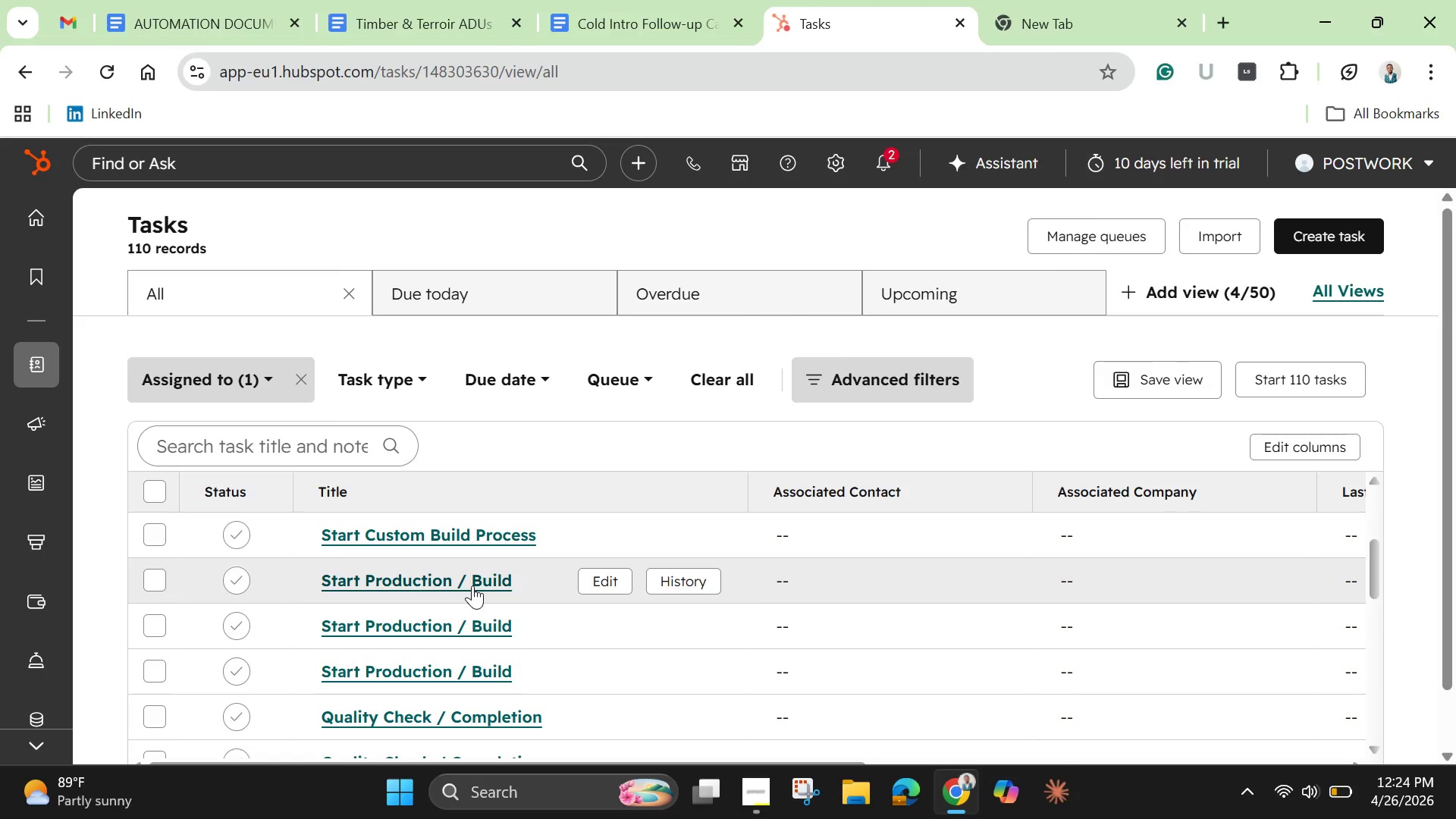 
wait(14.97)
 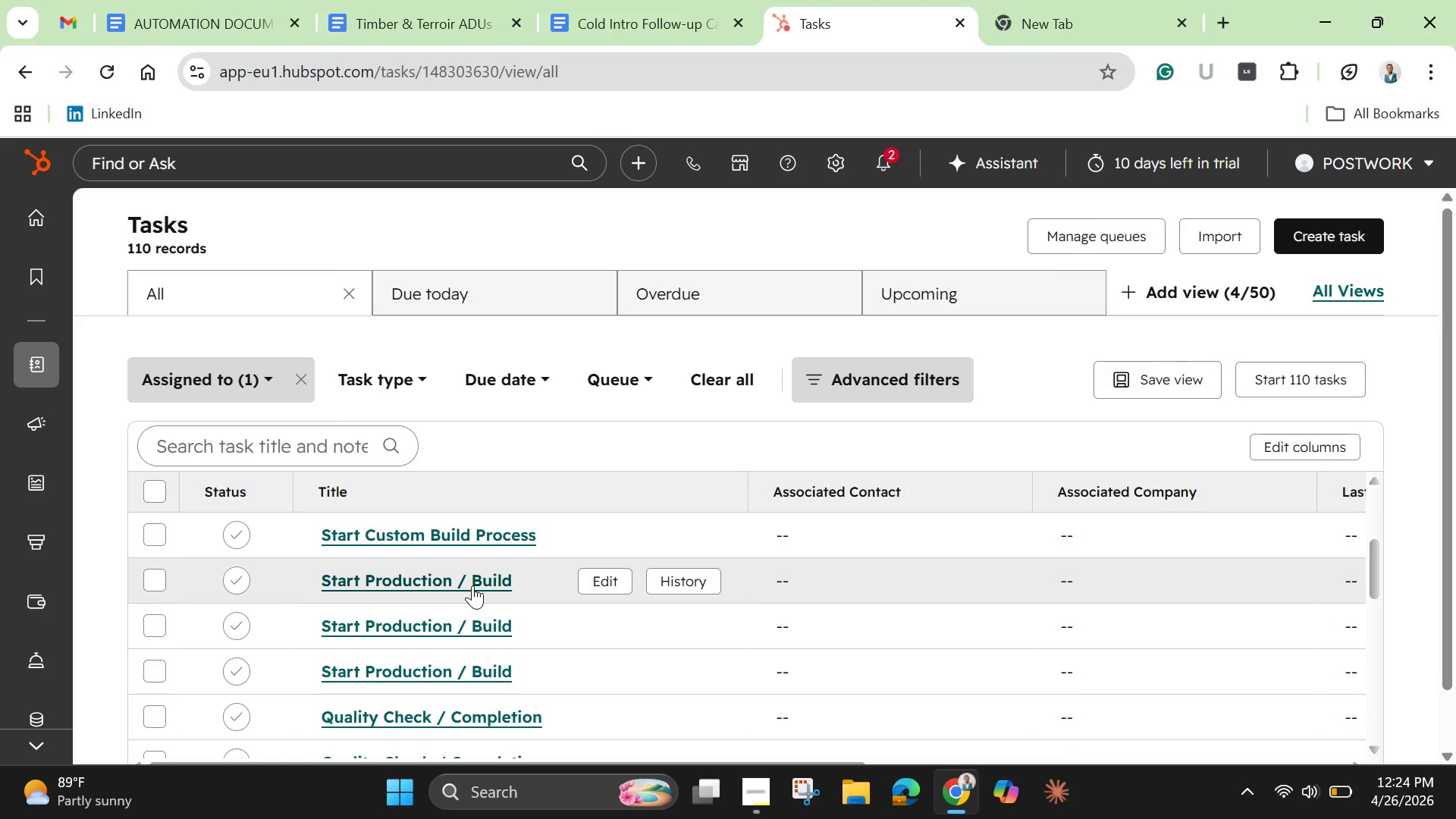 
left_click([473, 441])
 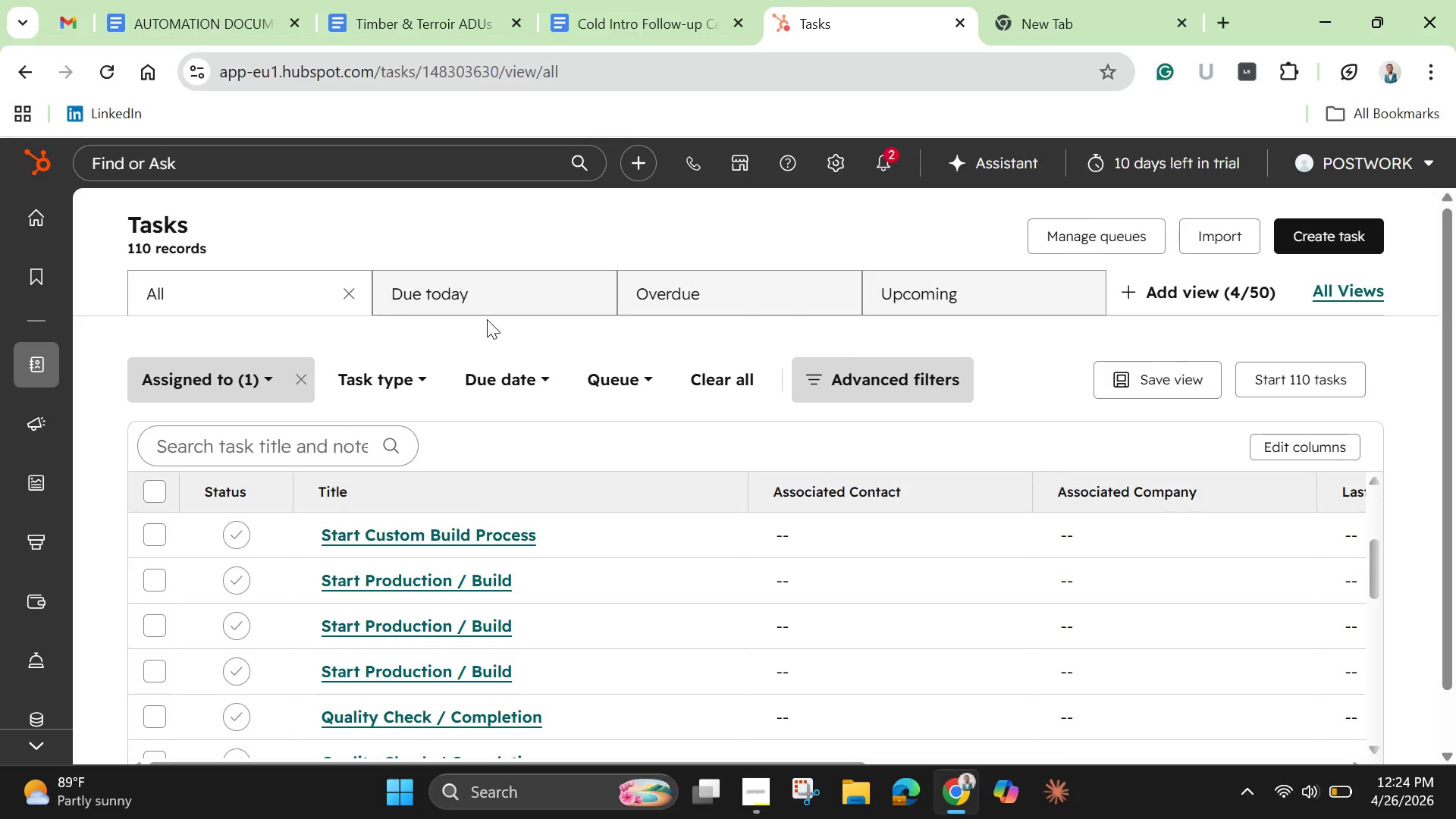 
wait(39.06)
 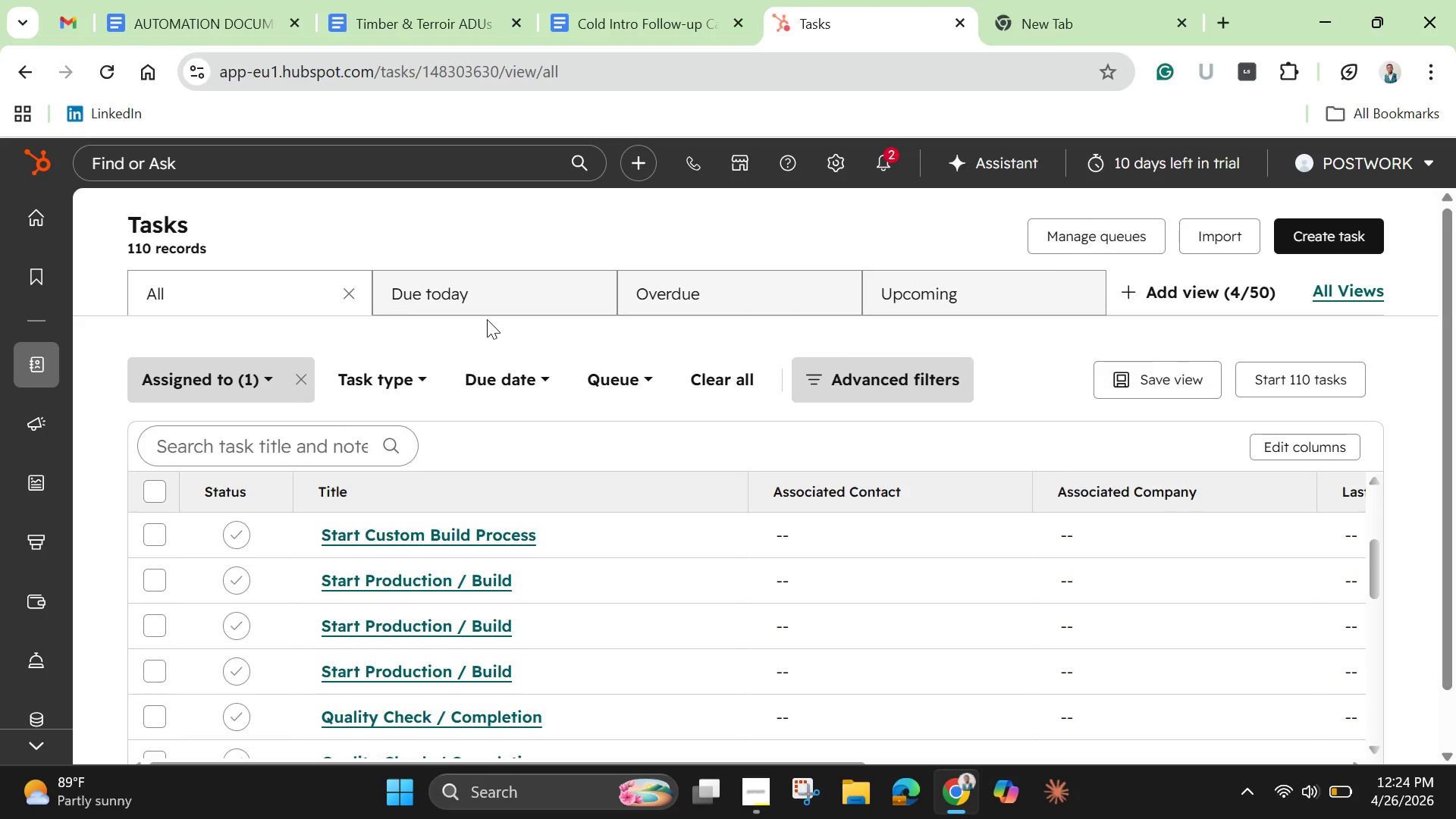 
left_click([153, 274])
 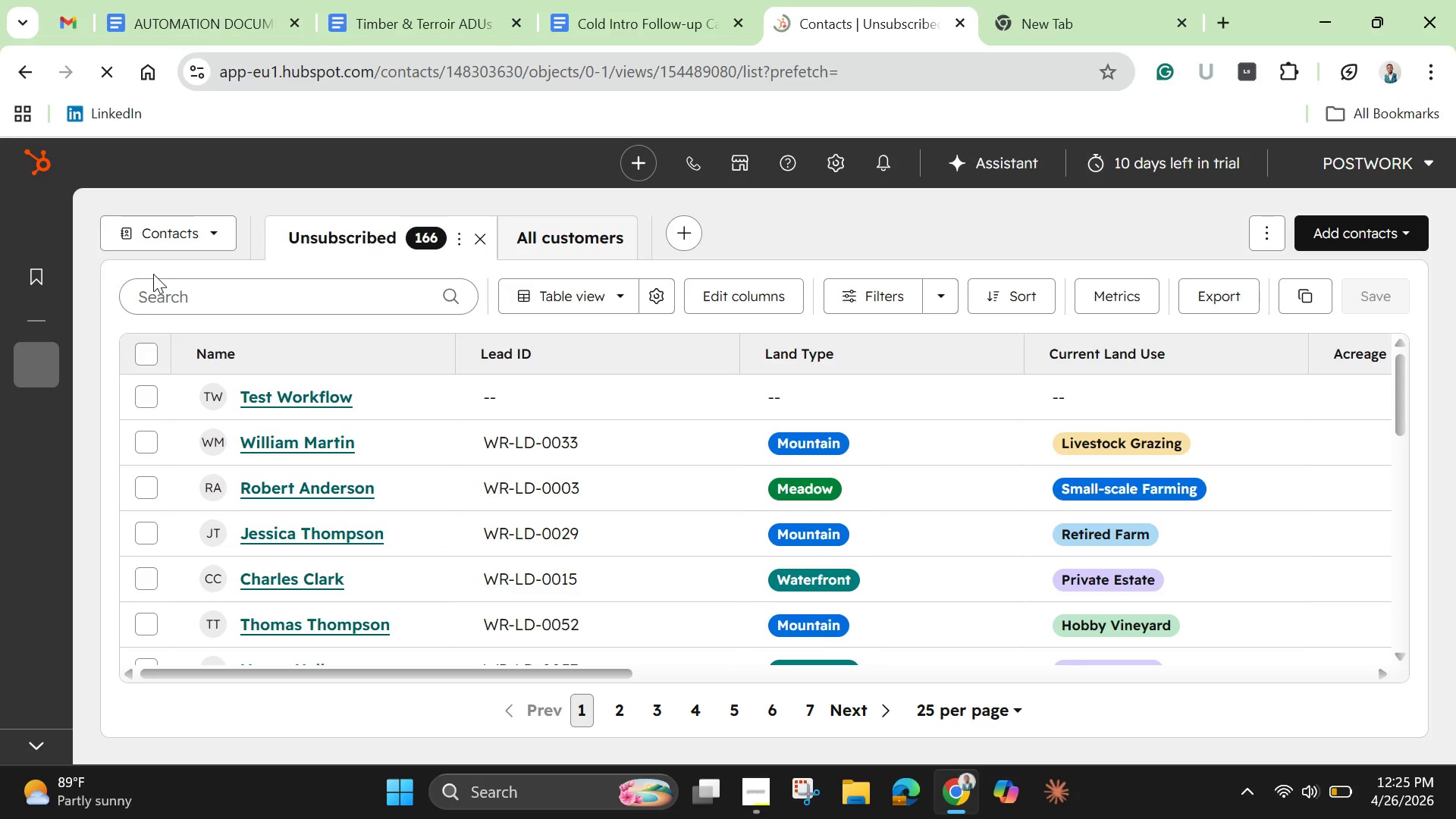 
wait(15.73)
 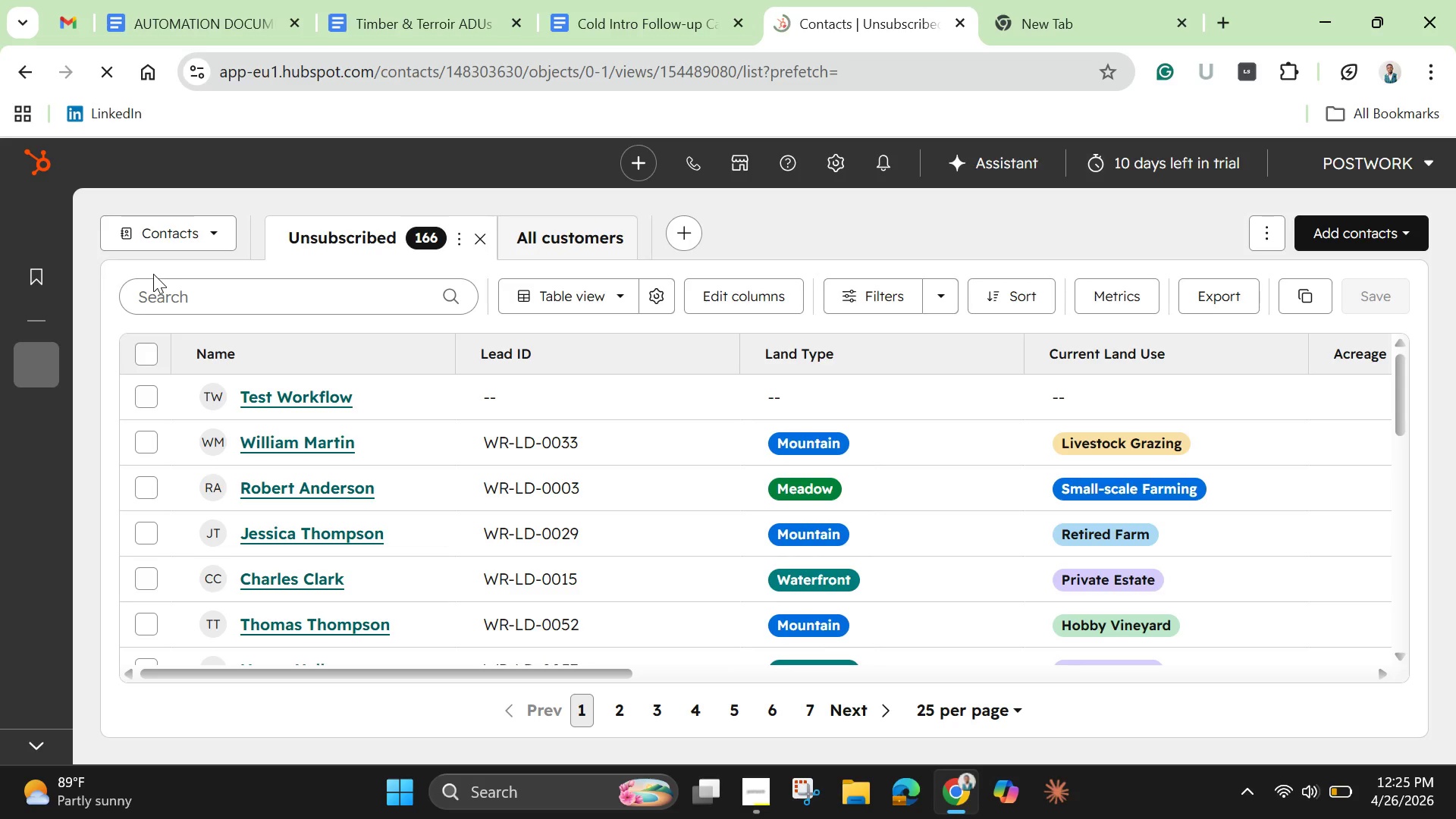 
left_click([147, 492])
 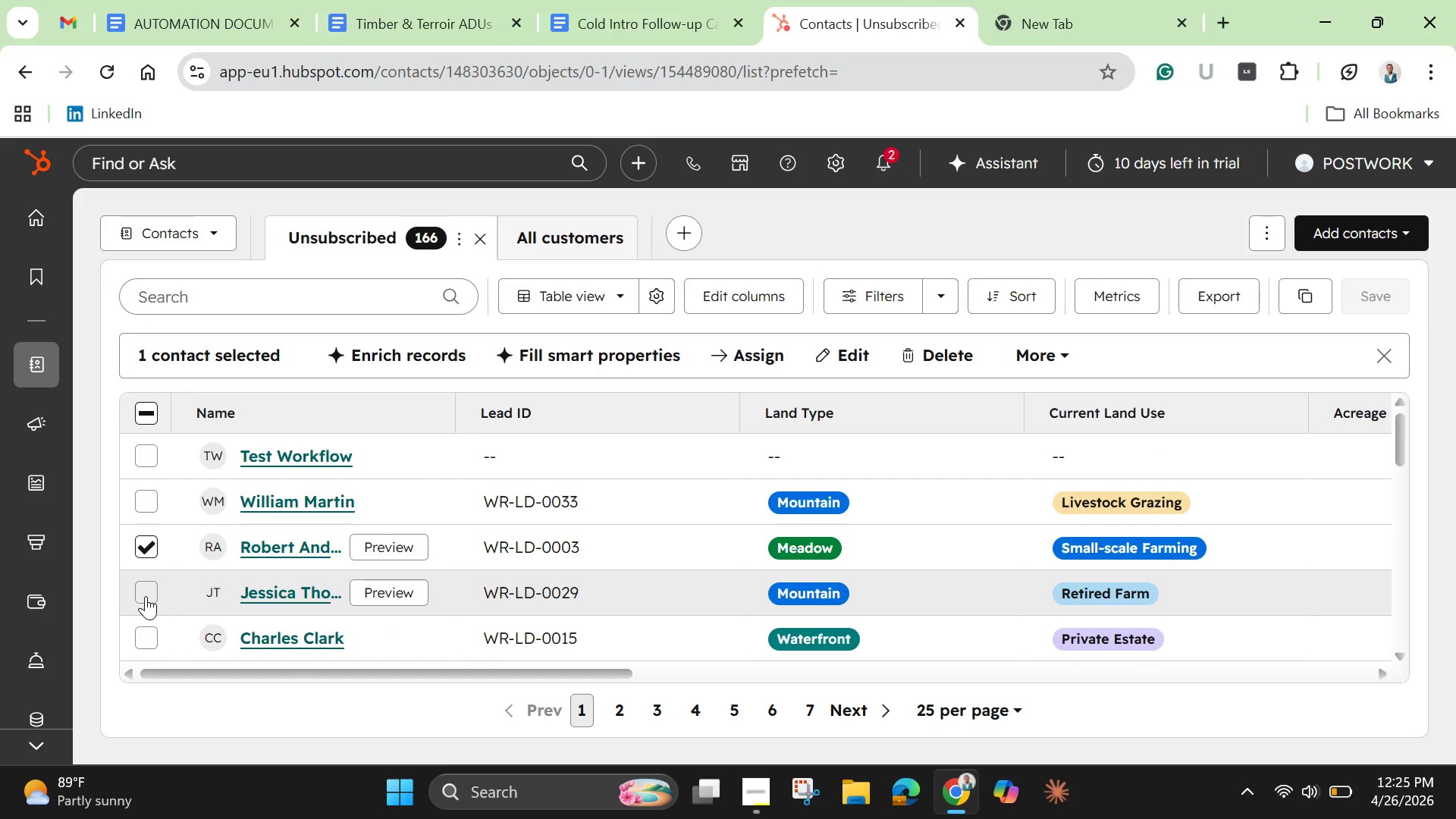 
left_click([146, 596])
 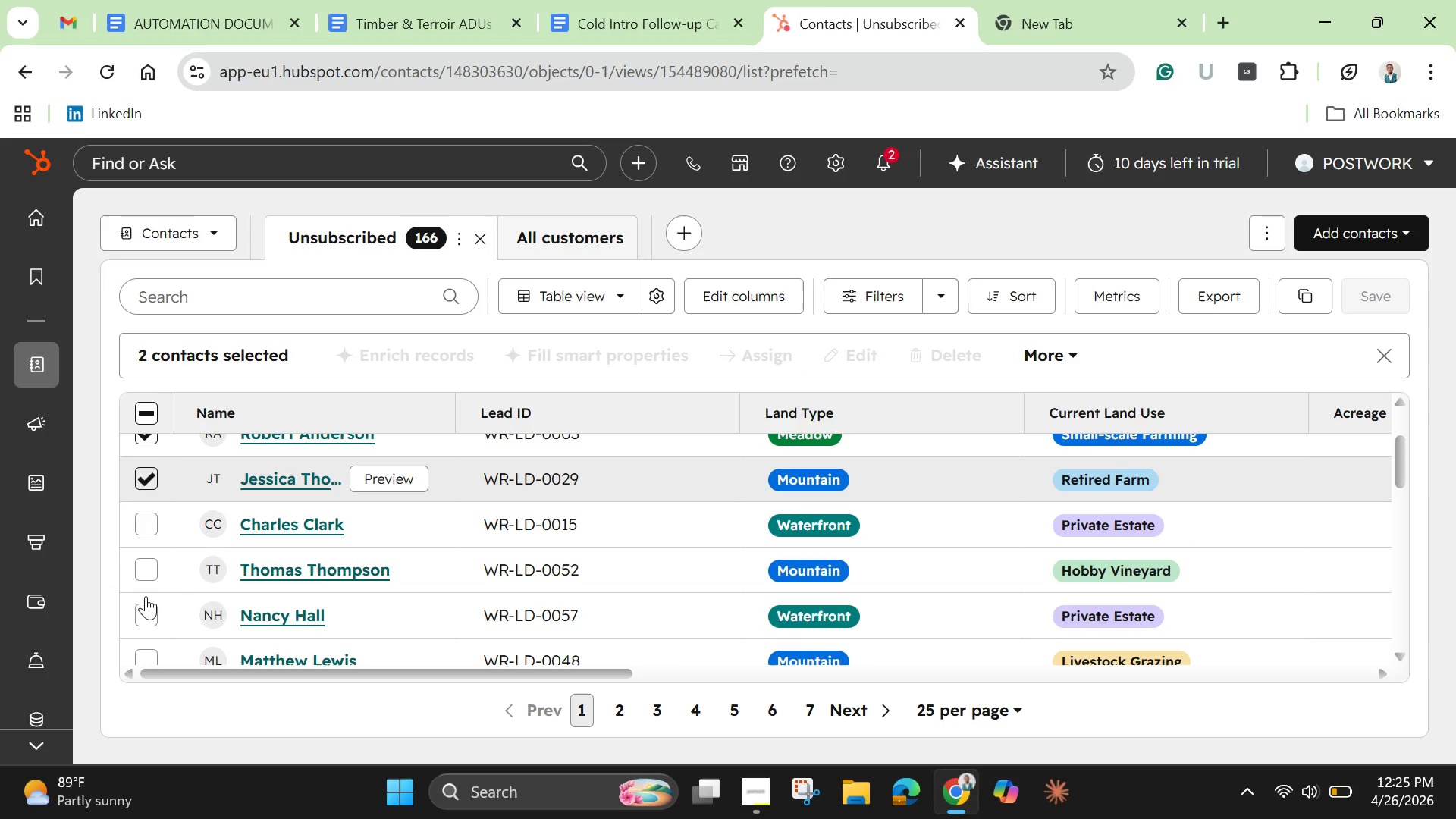 
scroll: coordinate [146, 596], scroll_direction: down, amount: 1.0
 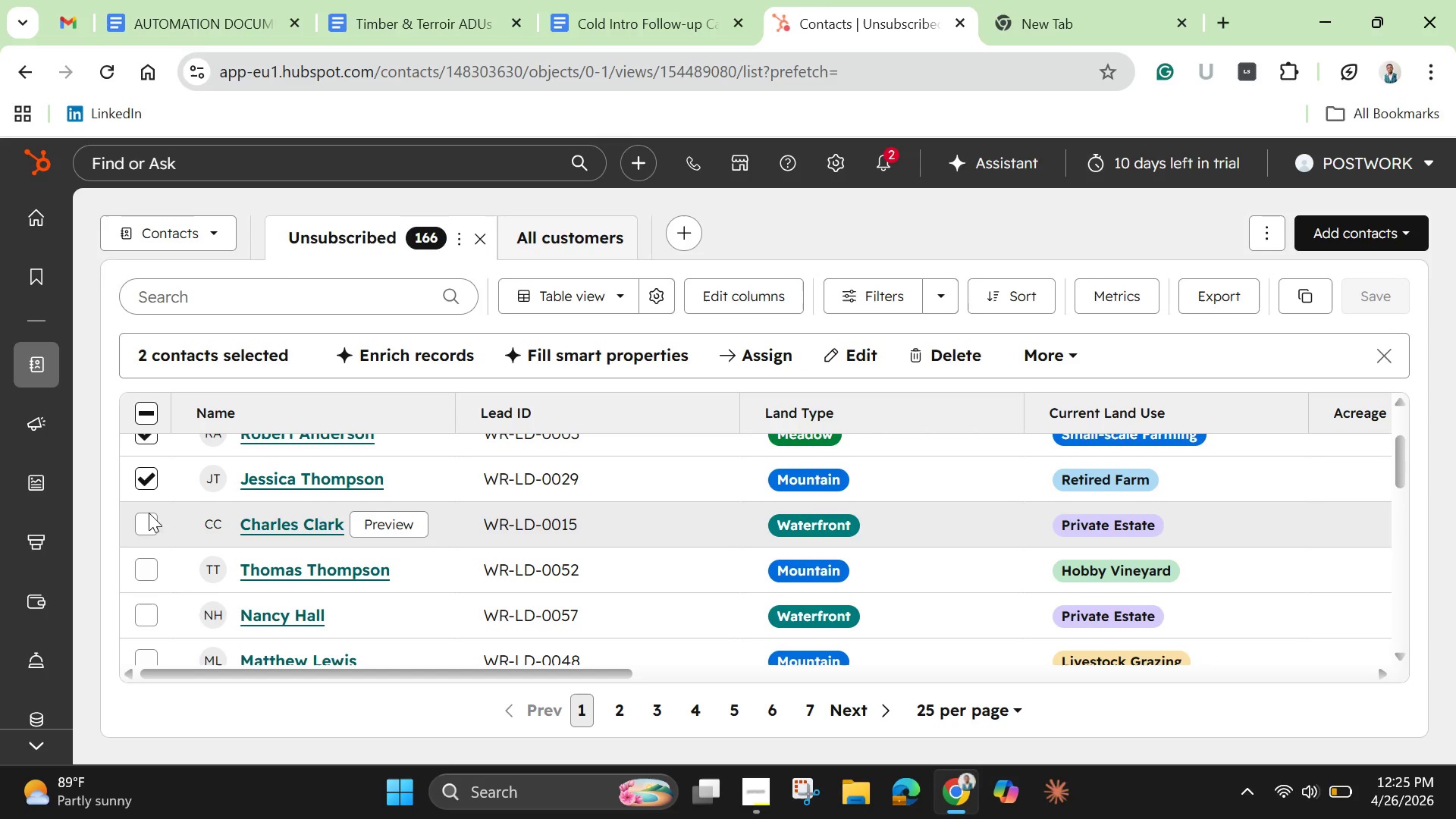 
left_click([149, 510])
 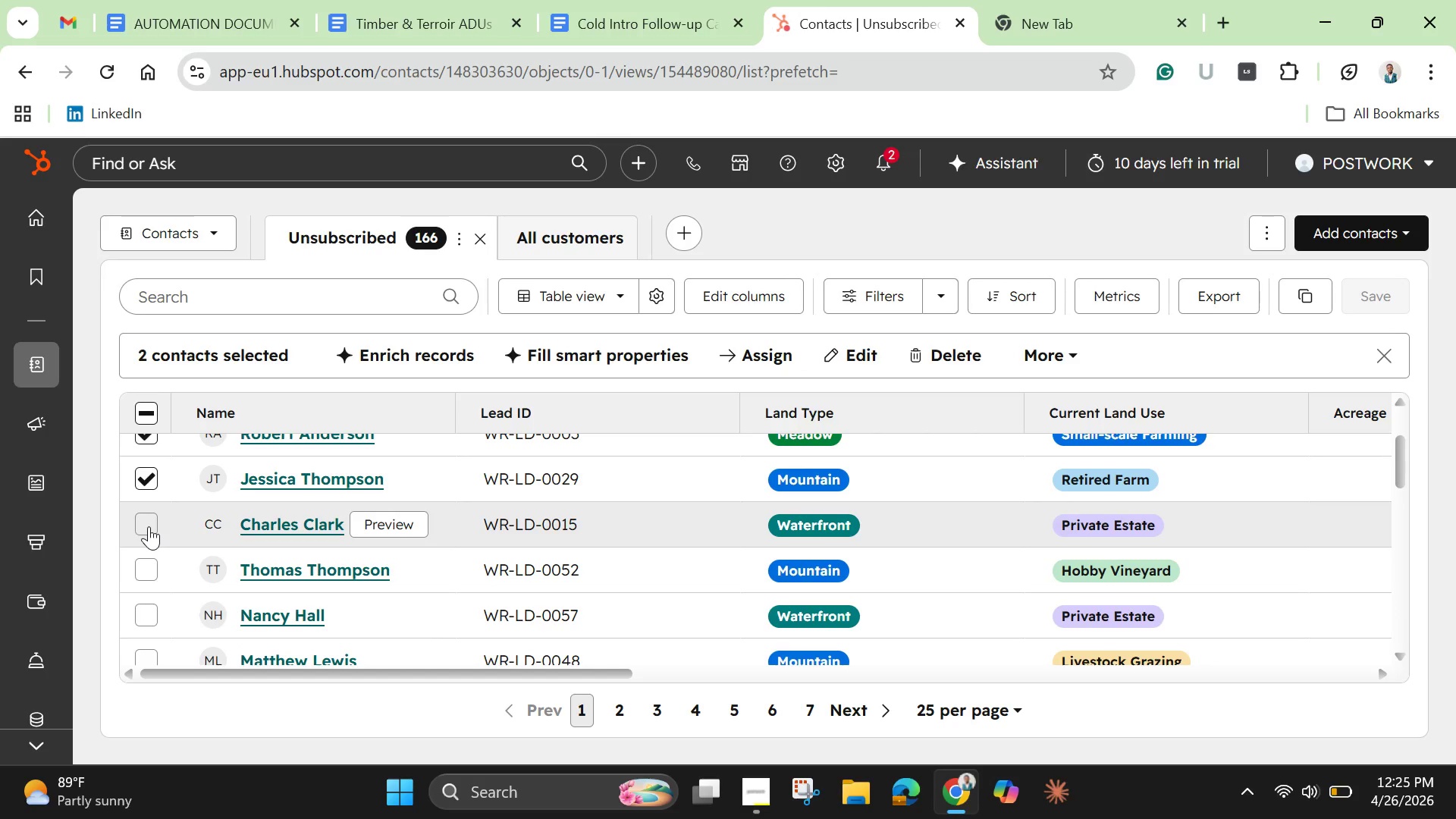 
left_click([149, 526])
 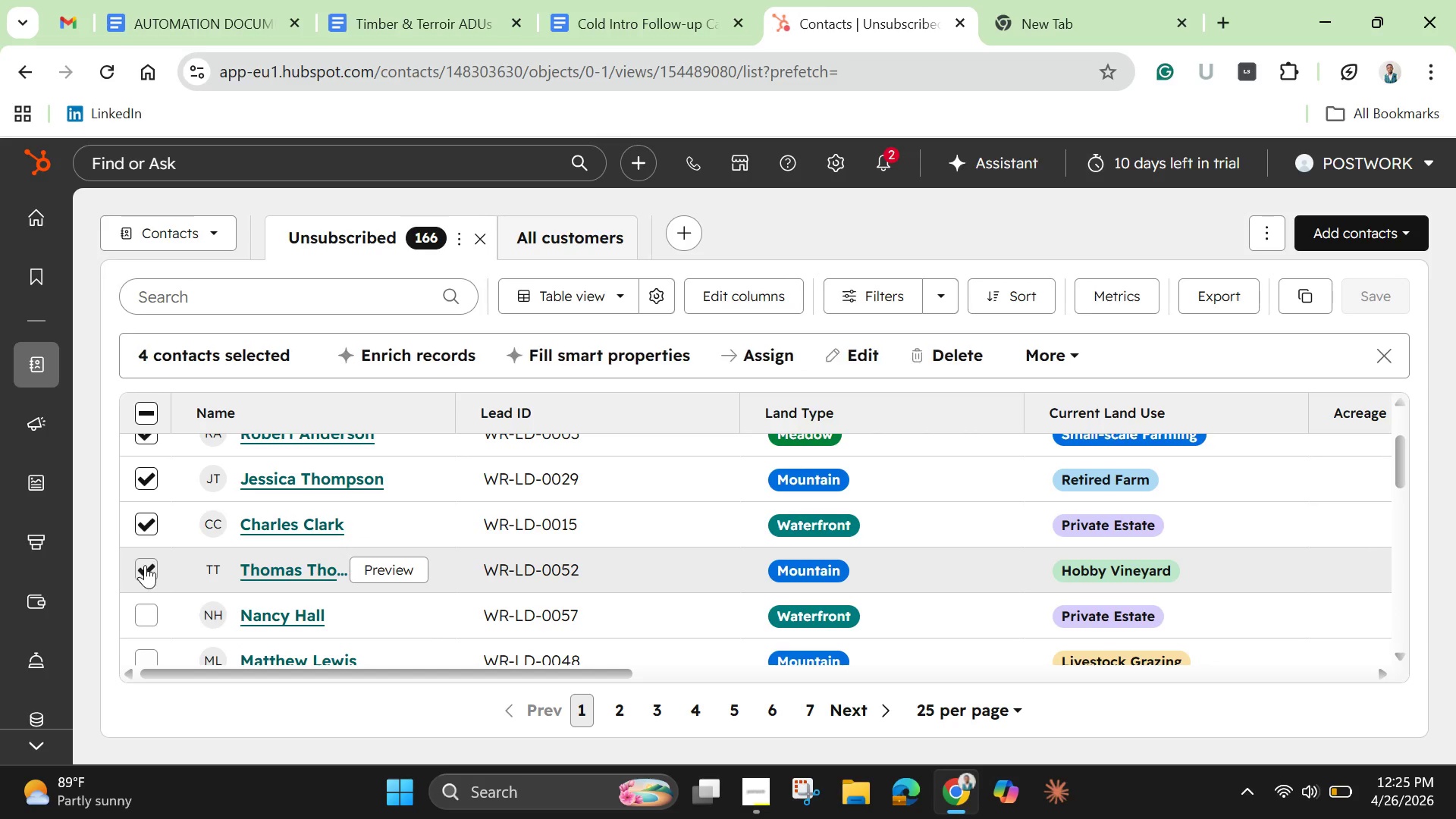 
left_click([145, 565])
 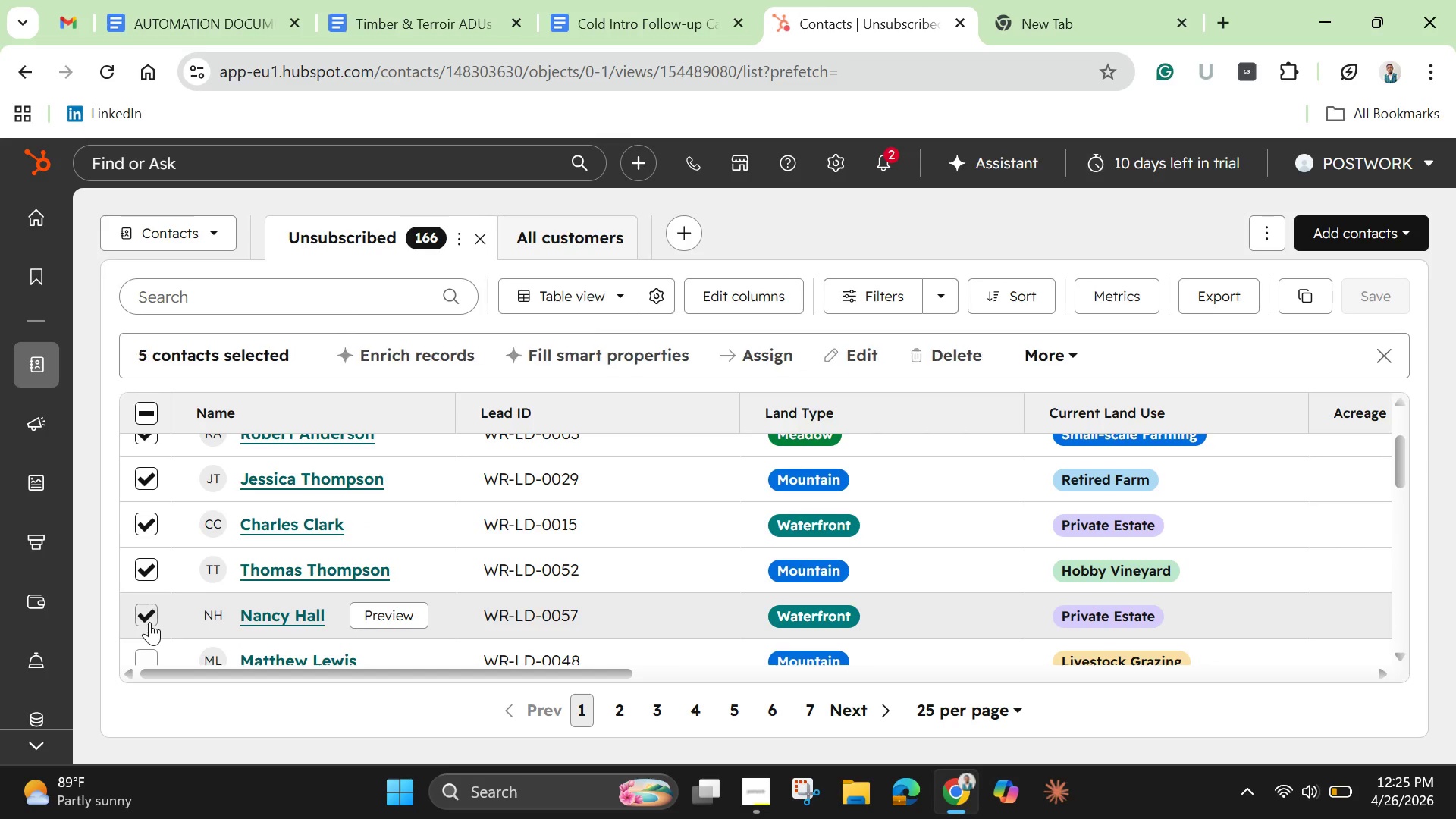 
left_click([149, 622])
 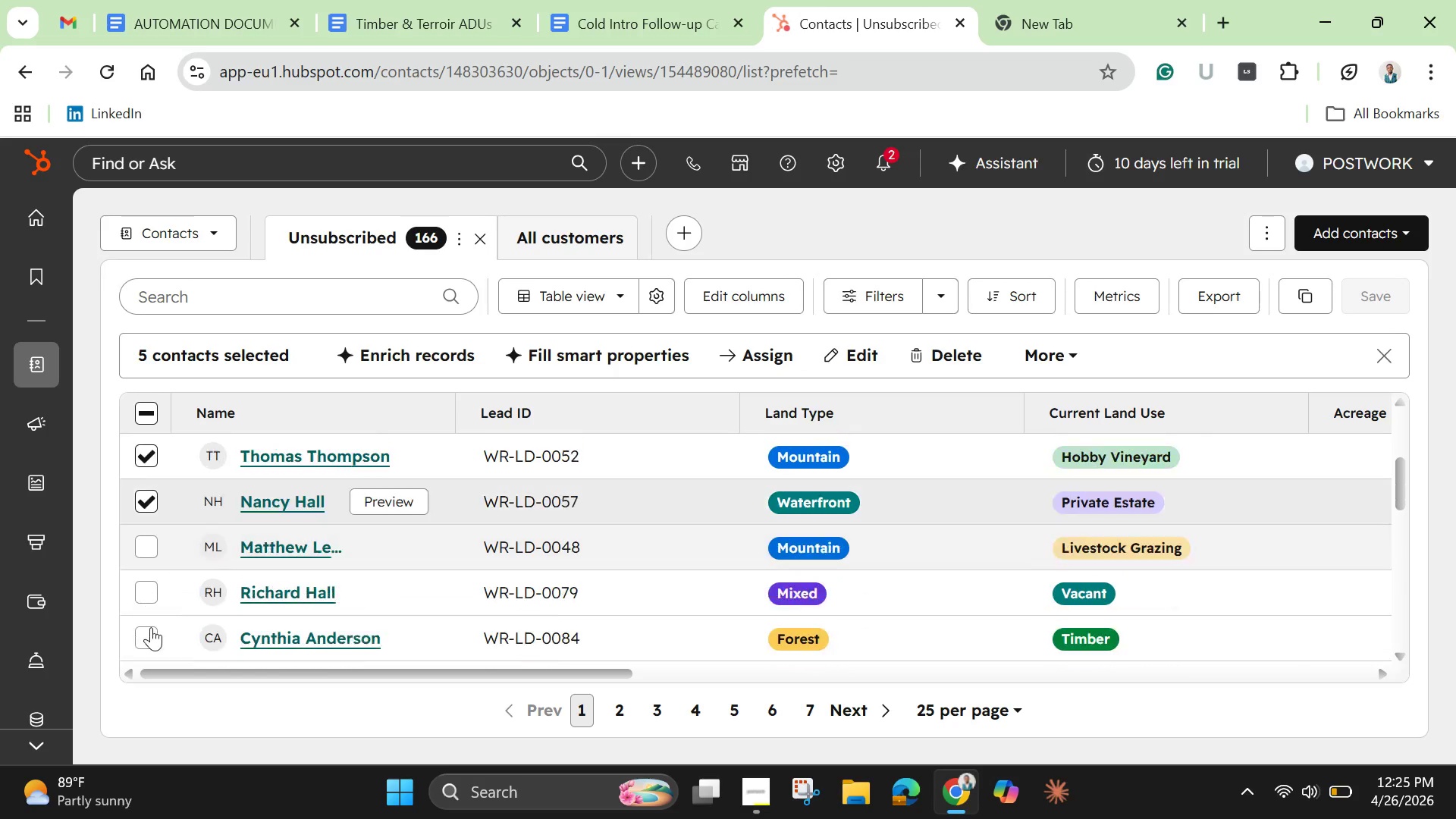 
scroll: coordinate [151, 626], scroll_direction: down, amount: 1.0
 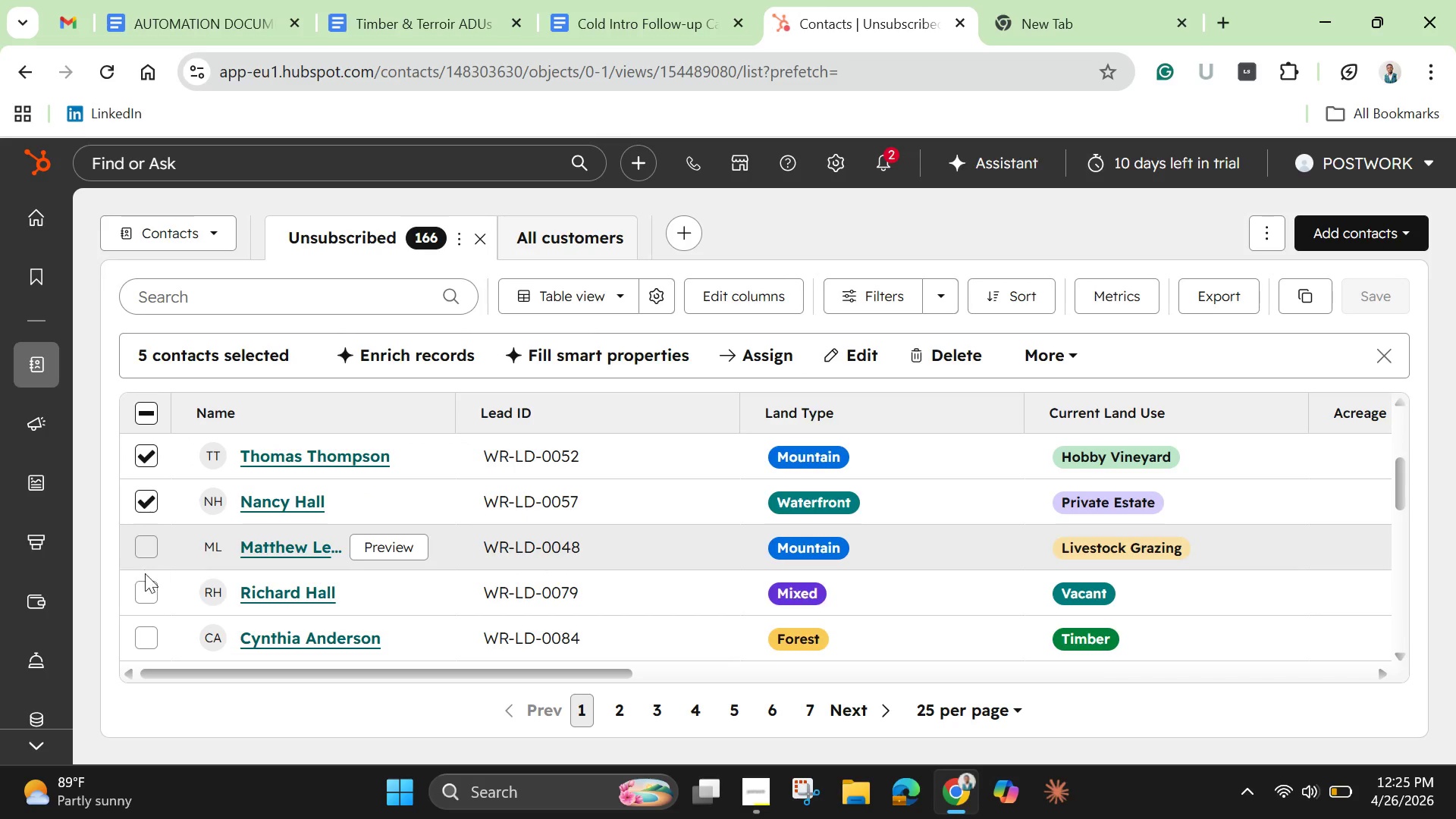 
left_click([151, 551])
 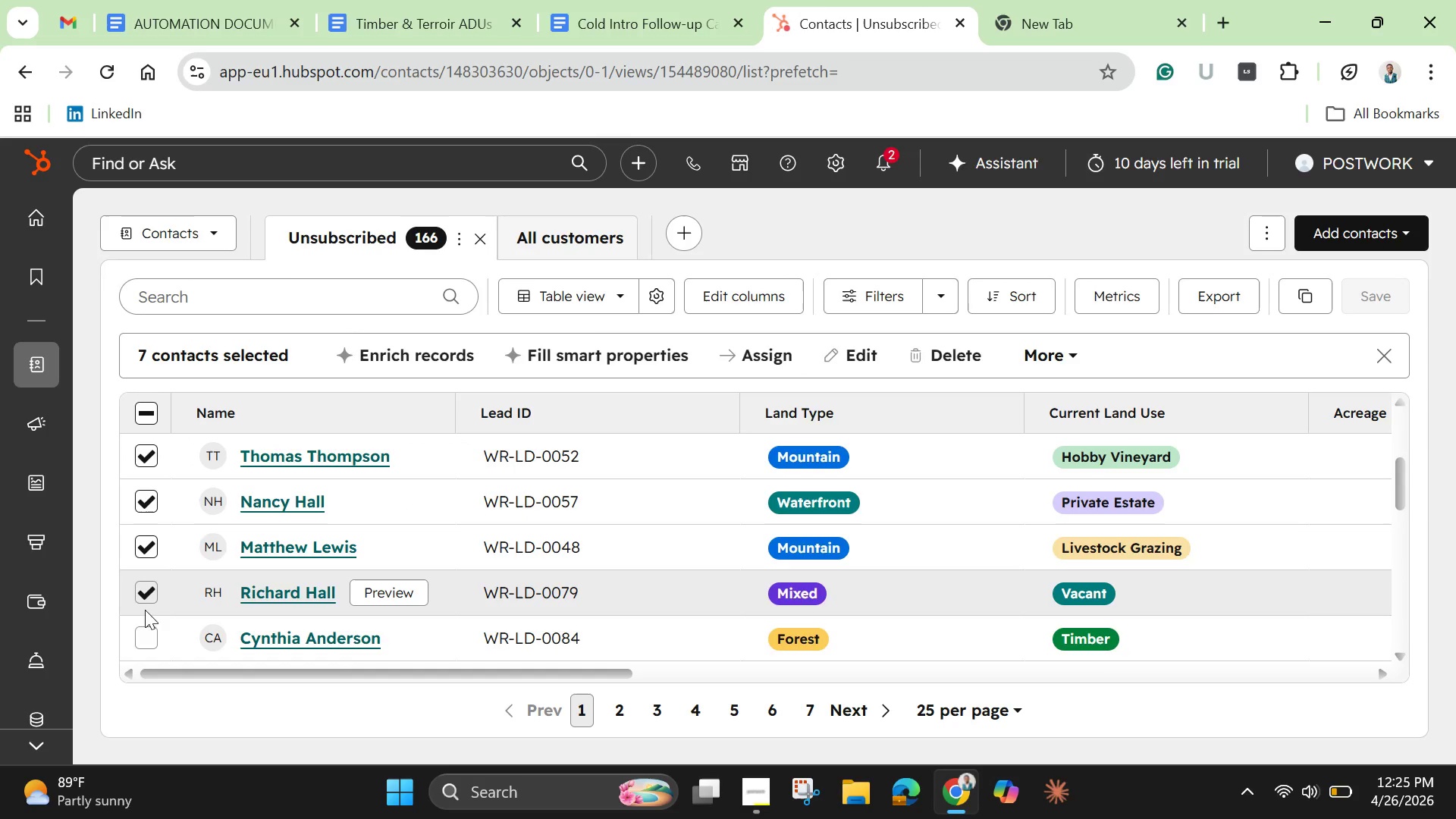 
left_click([139, 595])
 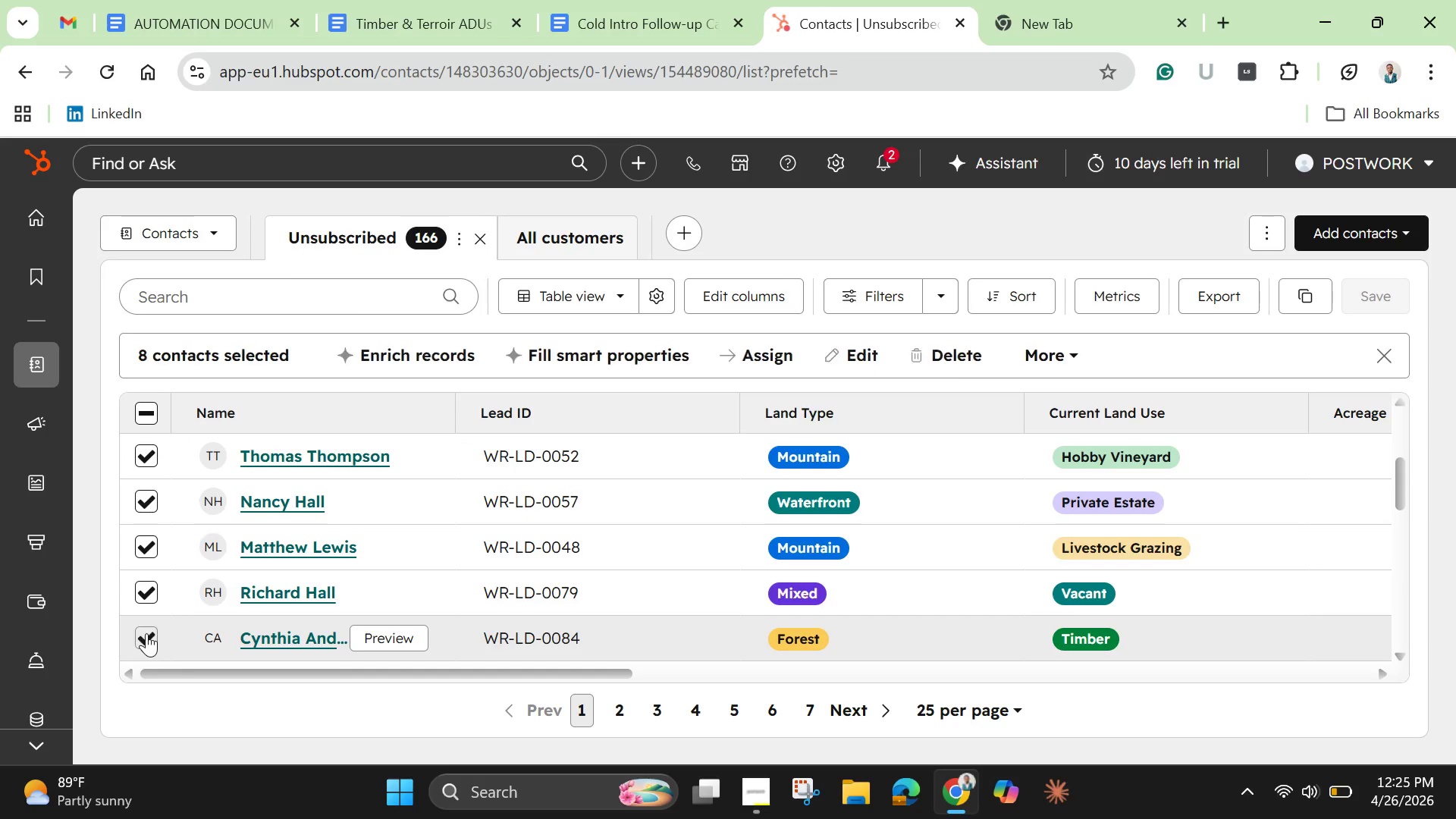 
left_click([146, 633])
 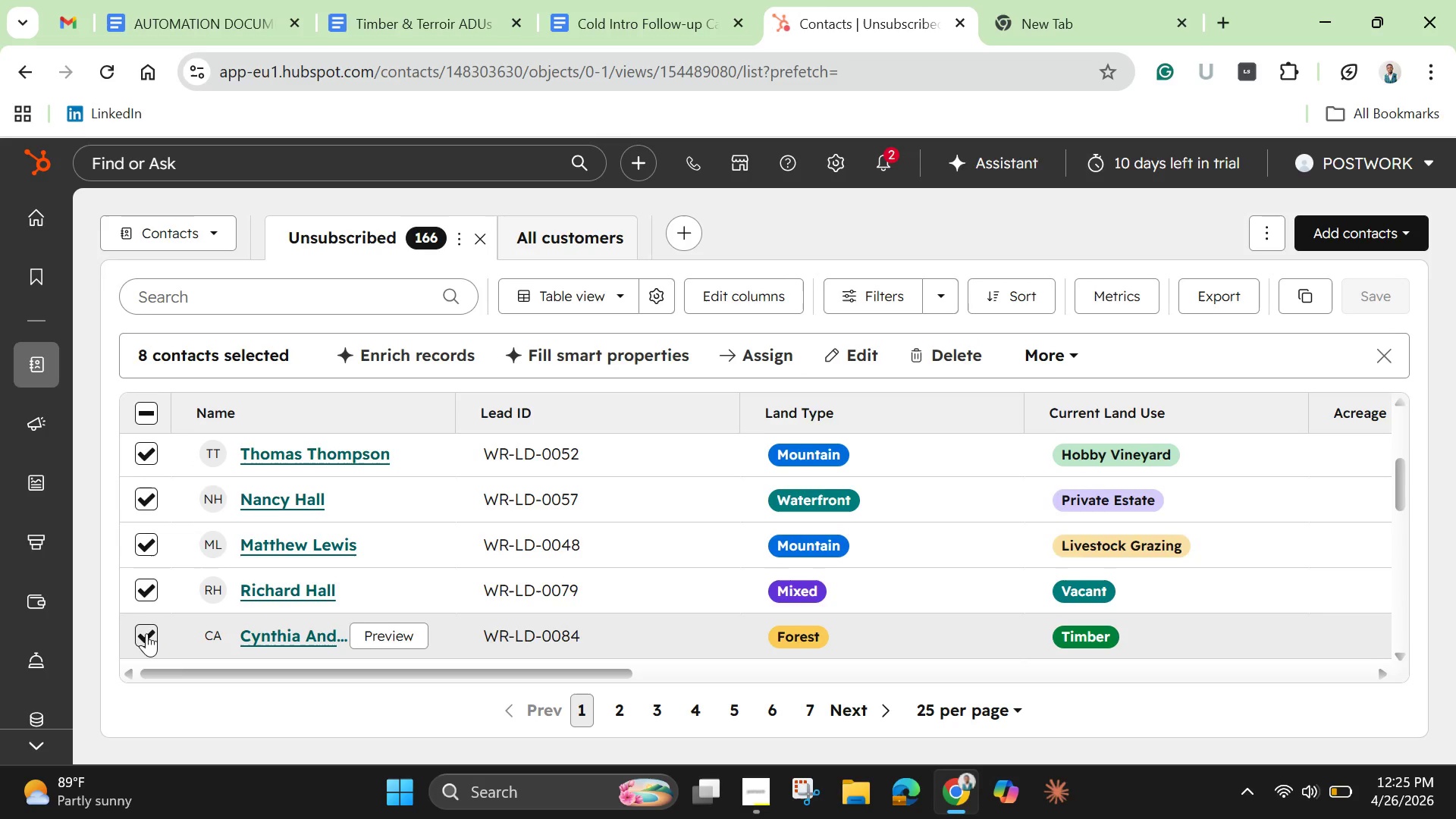 
scroll: coordinate [146, 633], scroll_direction: down, amount: 1.0
 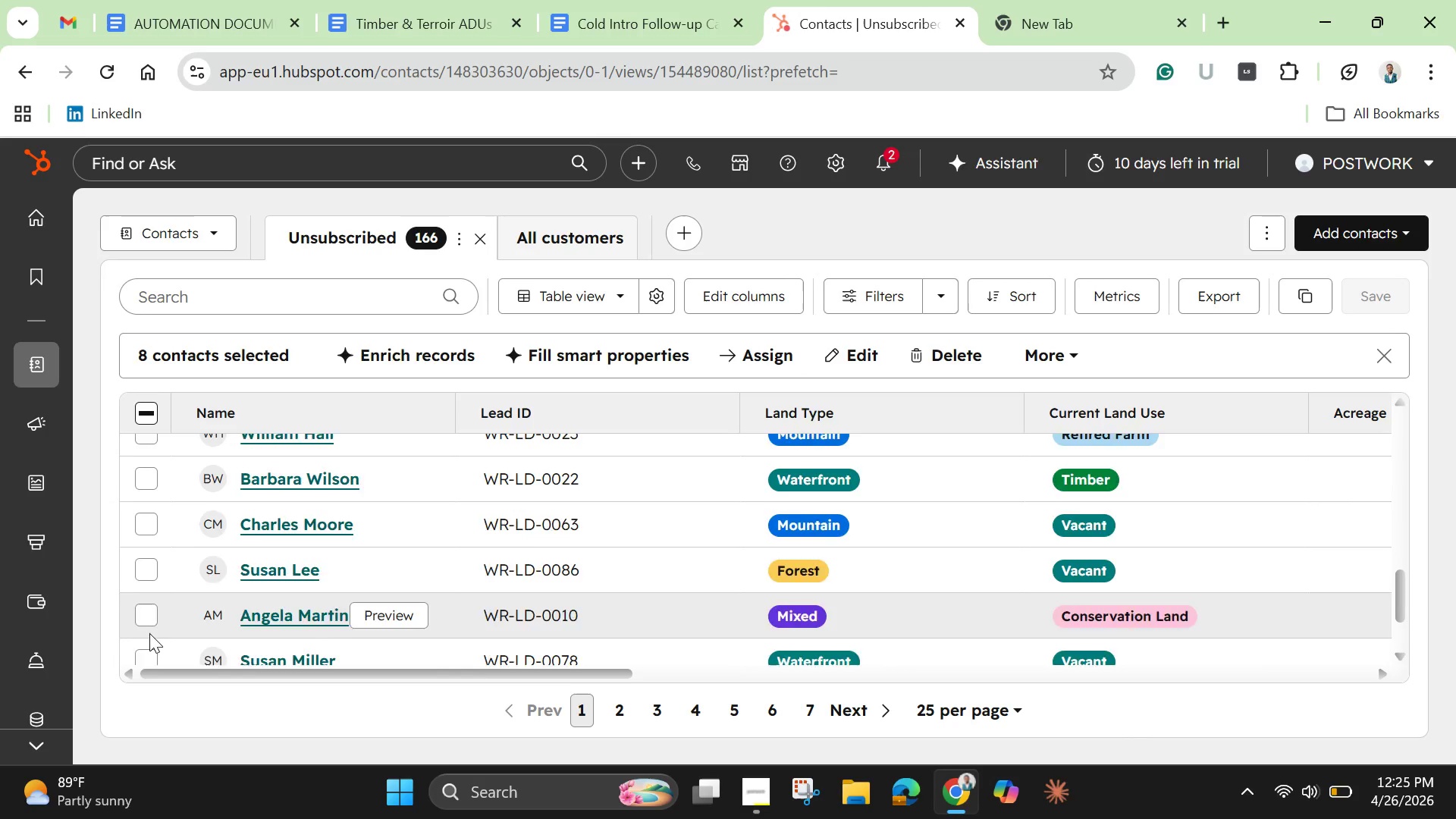 
scroll: coordinate [149, 633], scroll_direction: up, amount: 3.0
 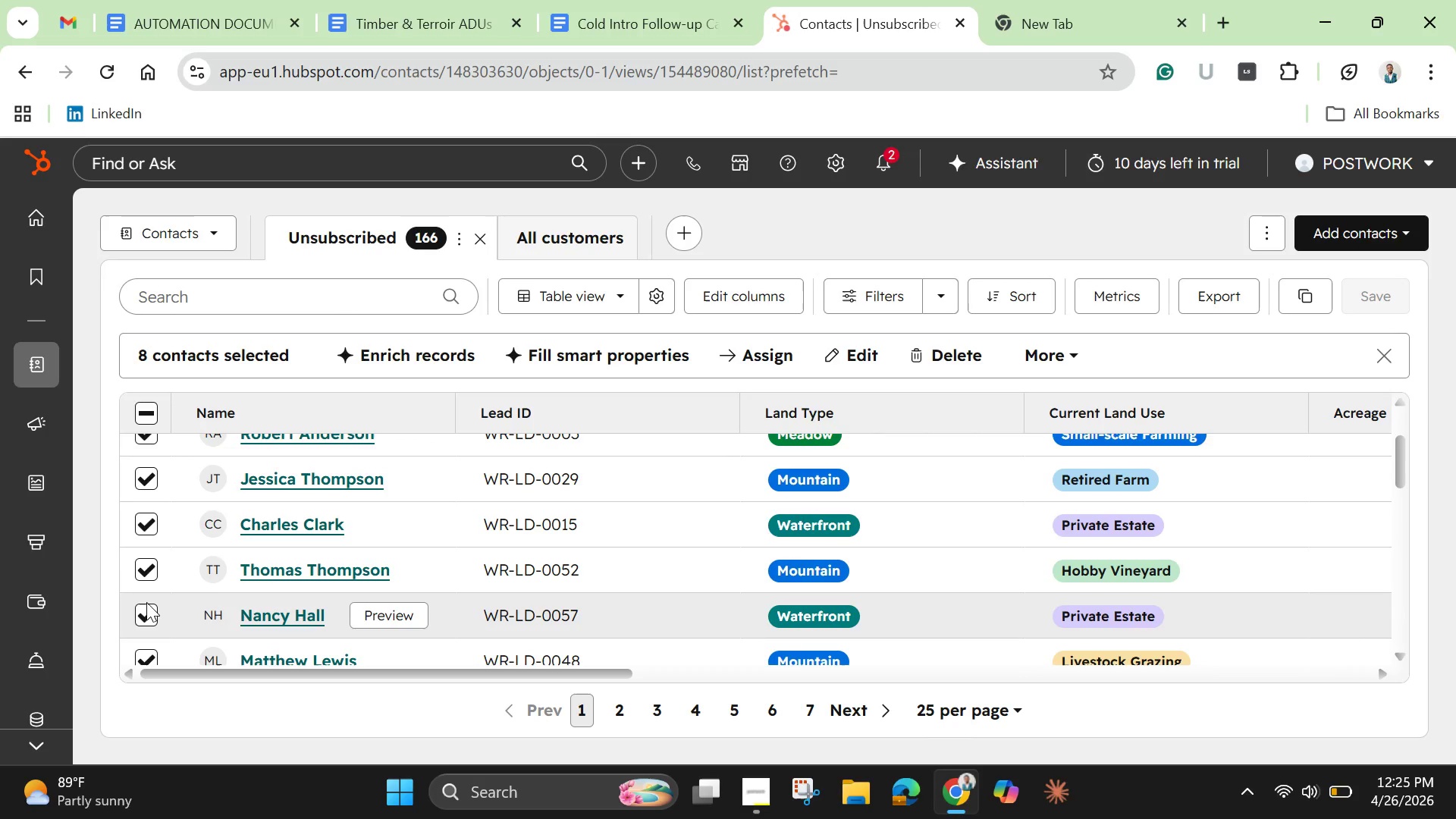 
scroll: coordinate [146, 602], scroll_direction: down, amount: 3.0
 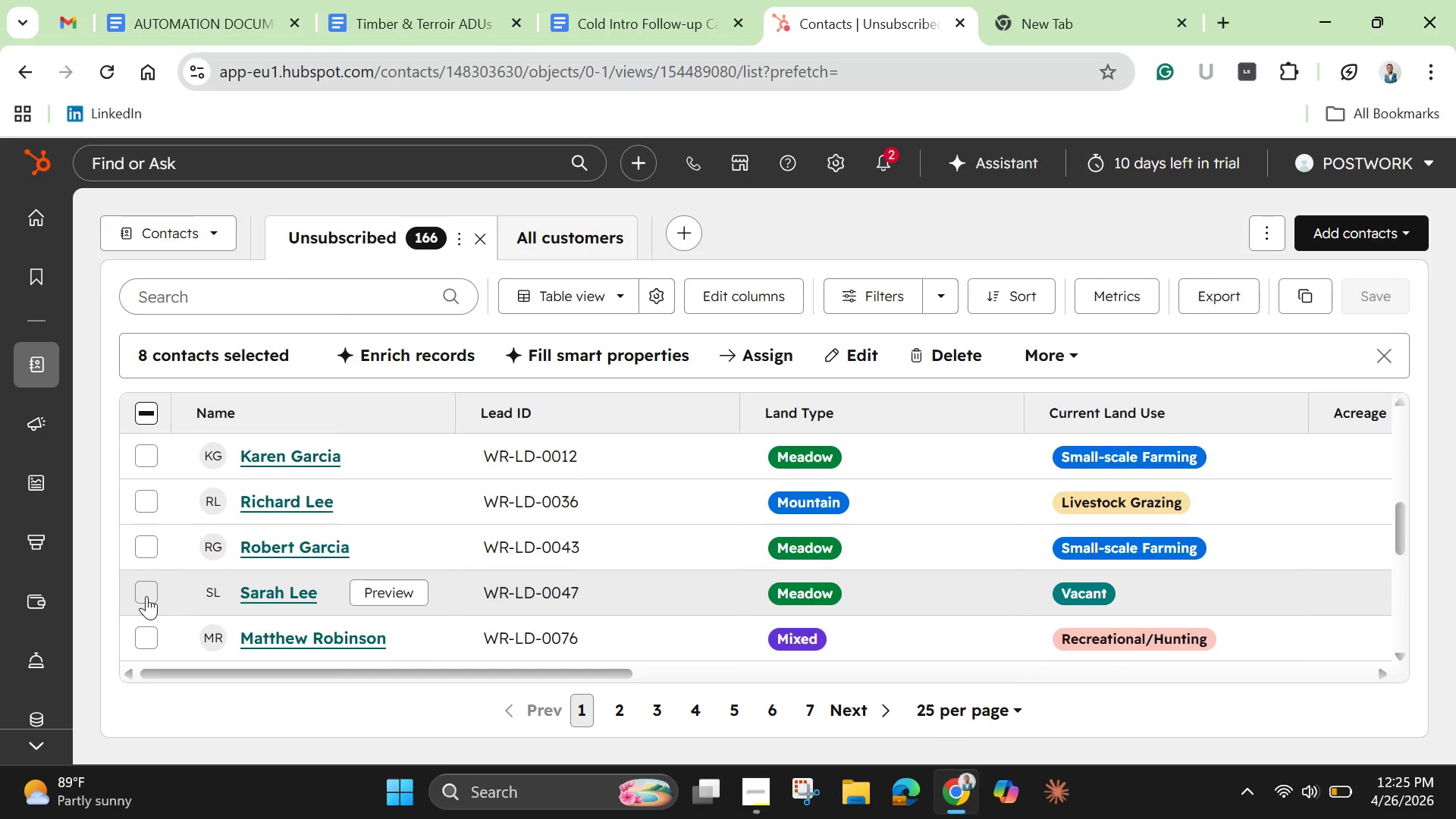 
scroll: coordinate [146, 596], scroll_direction: up, amount: 1.0
 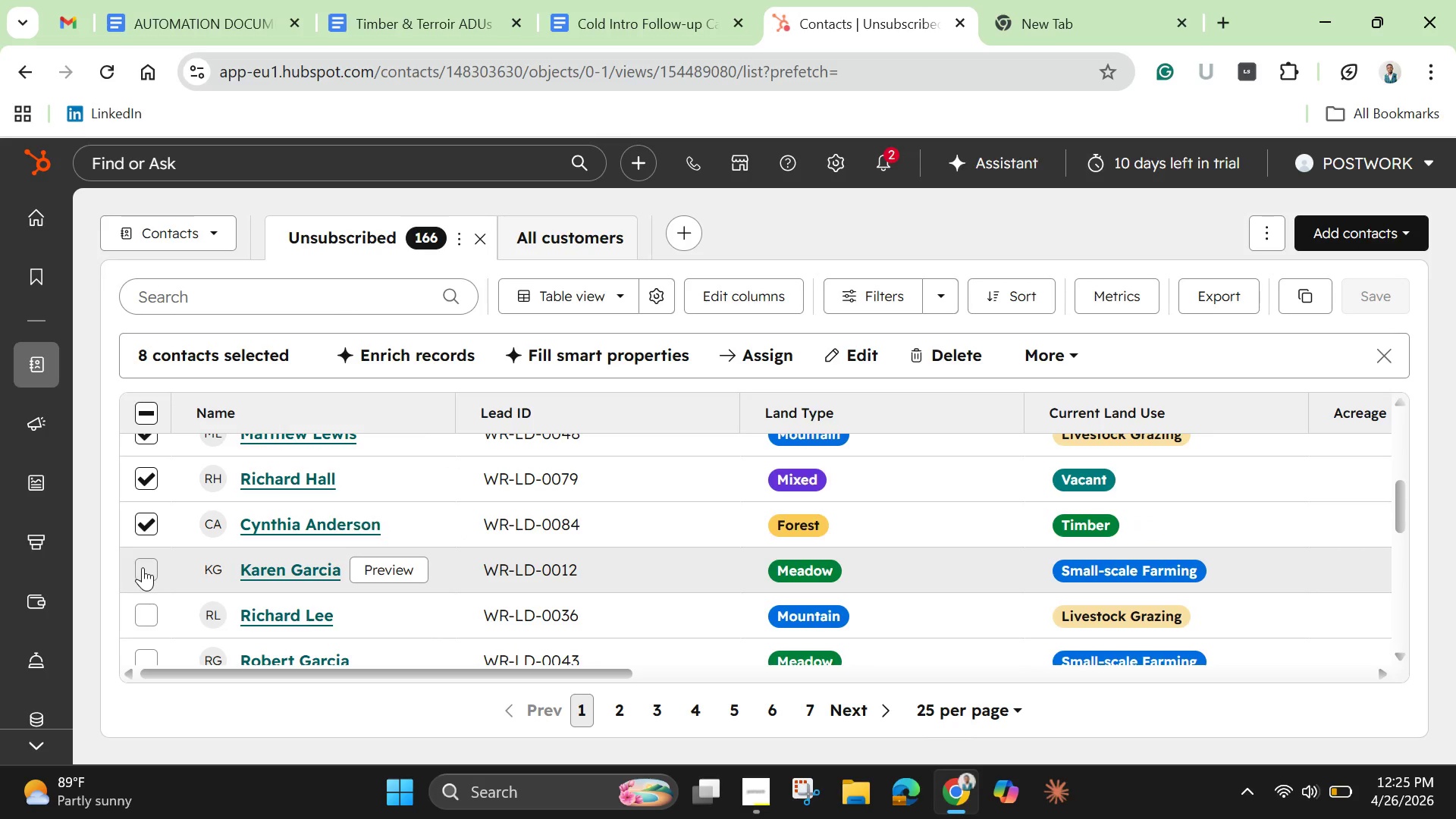 
left_click([143, 567])
 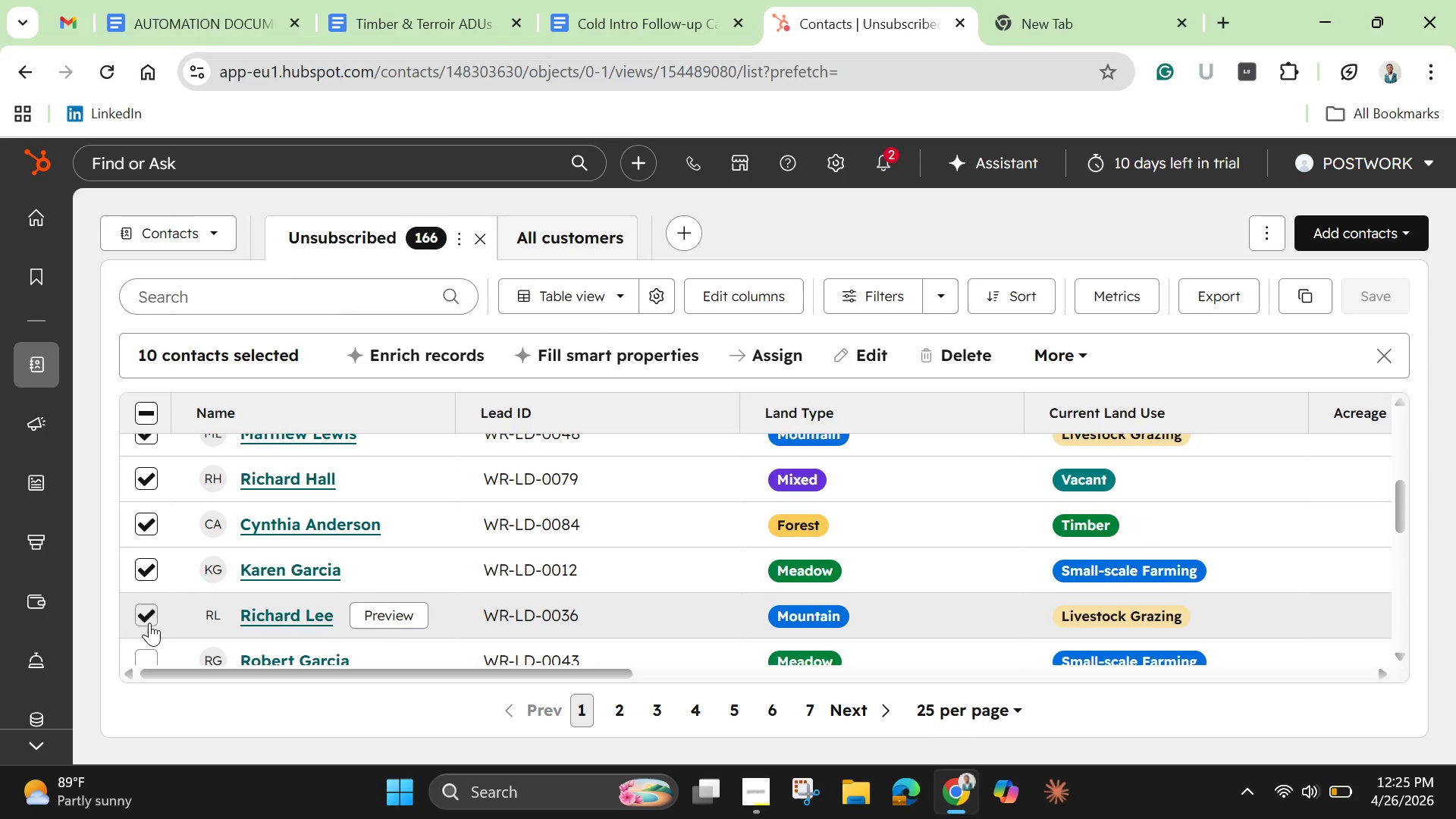 
left_click([149, 623])
 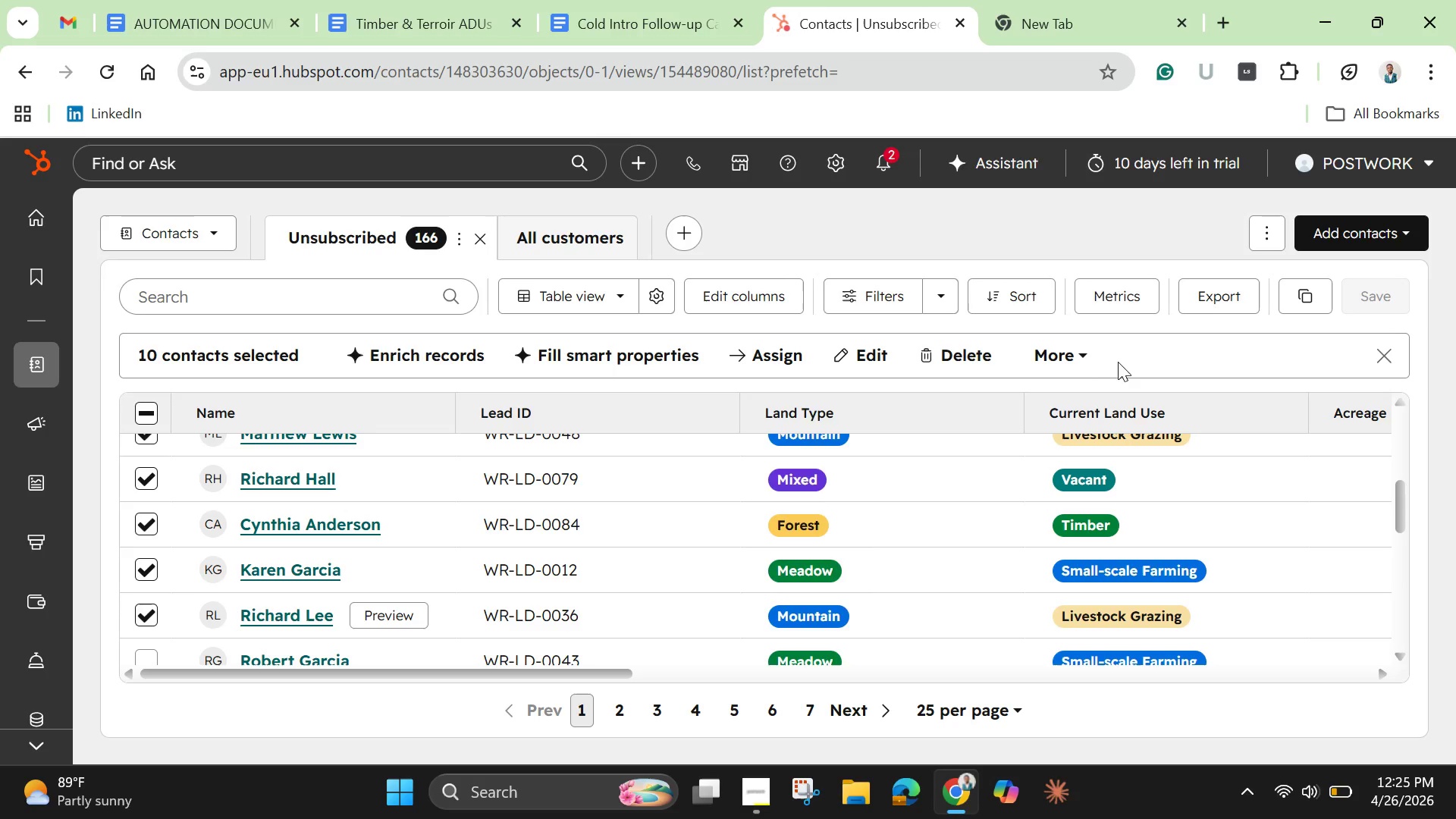 
wait(7.17)
 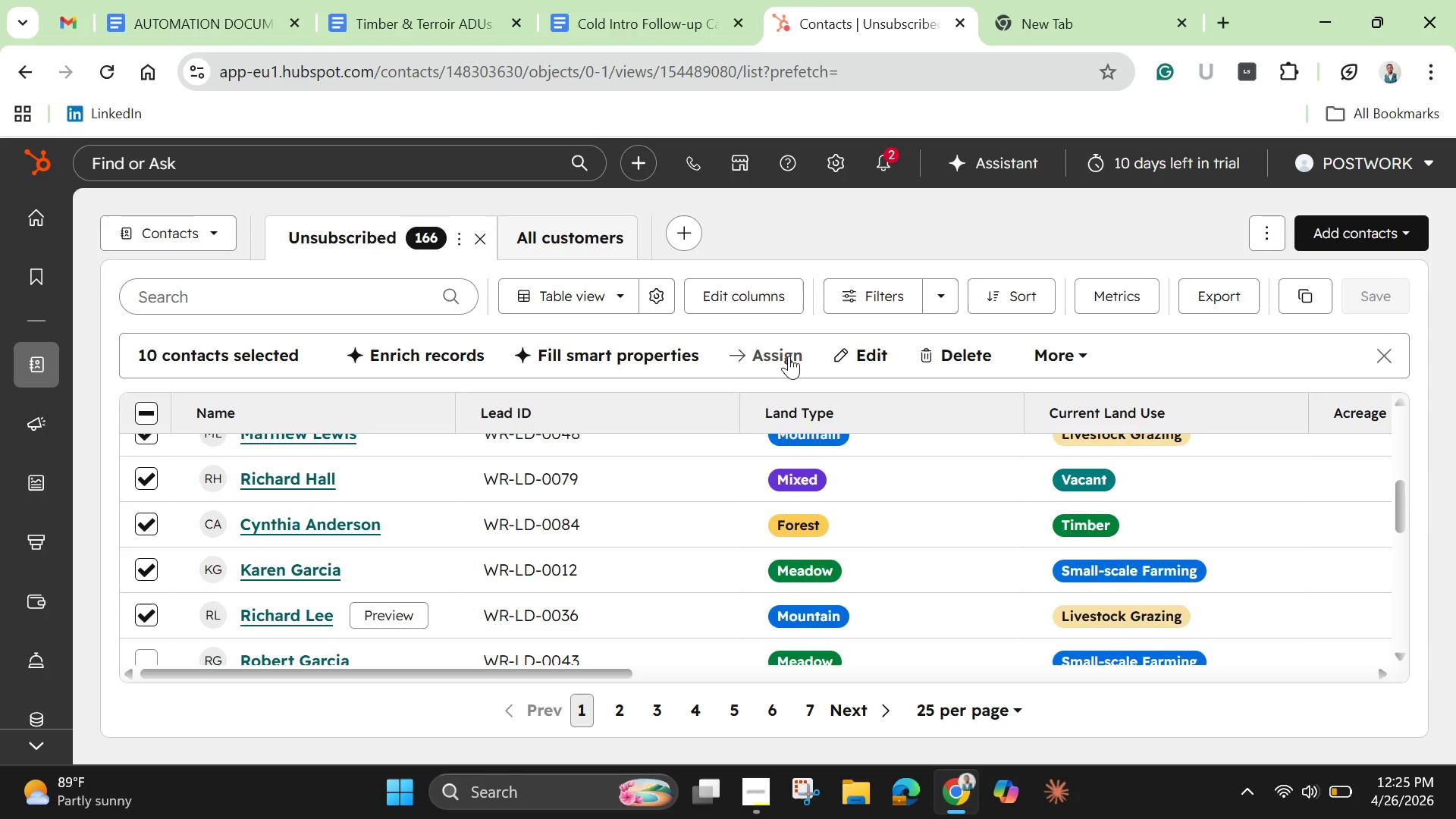 
left_click([1074, 359])
 